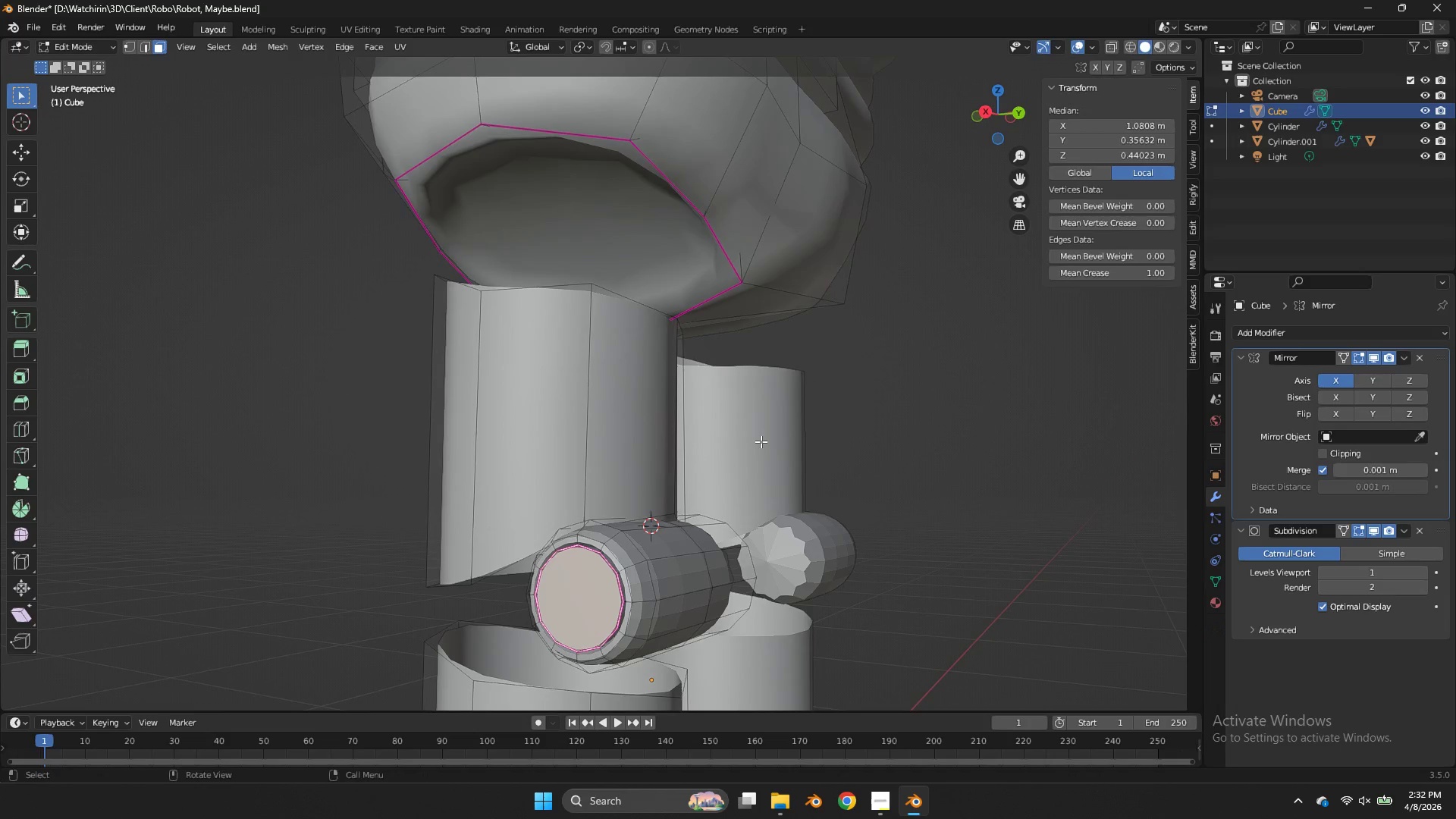 
key(Tab)
 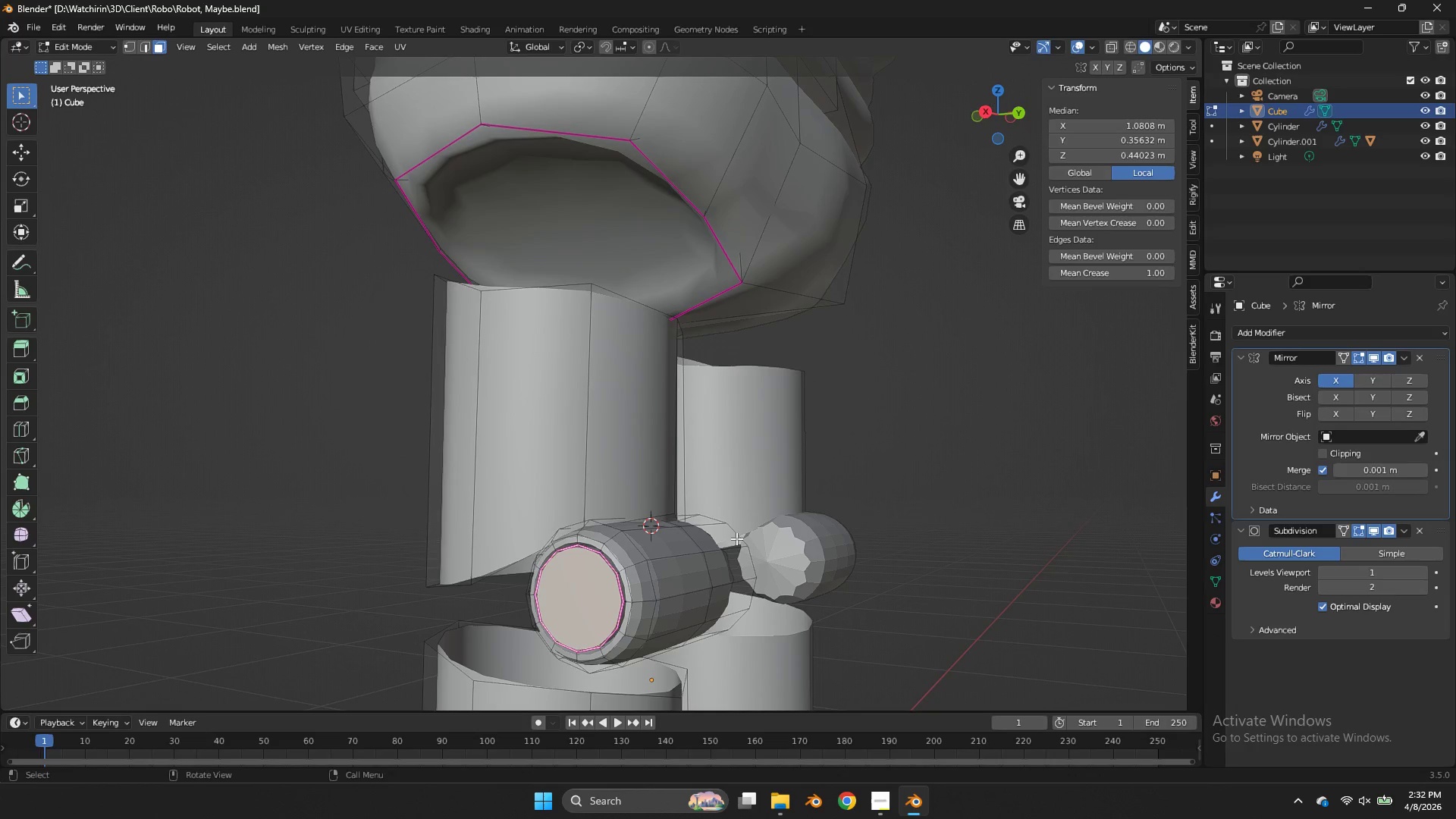 
key(Shift+E)
 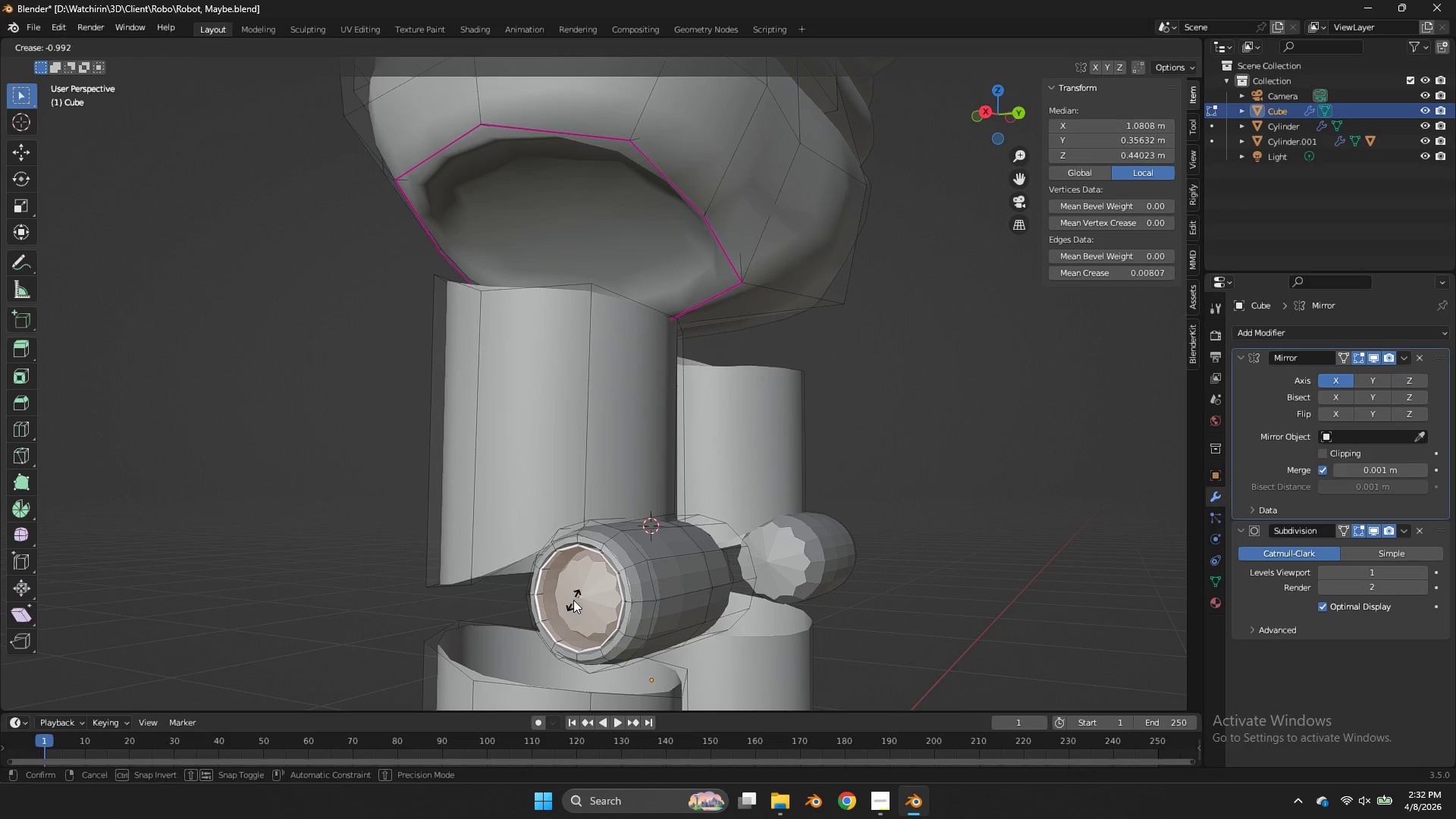 
left_click([573, 600])
 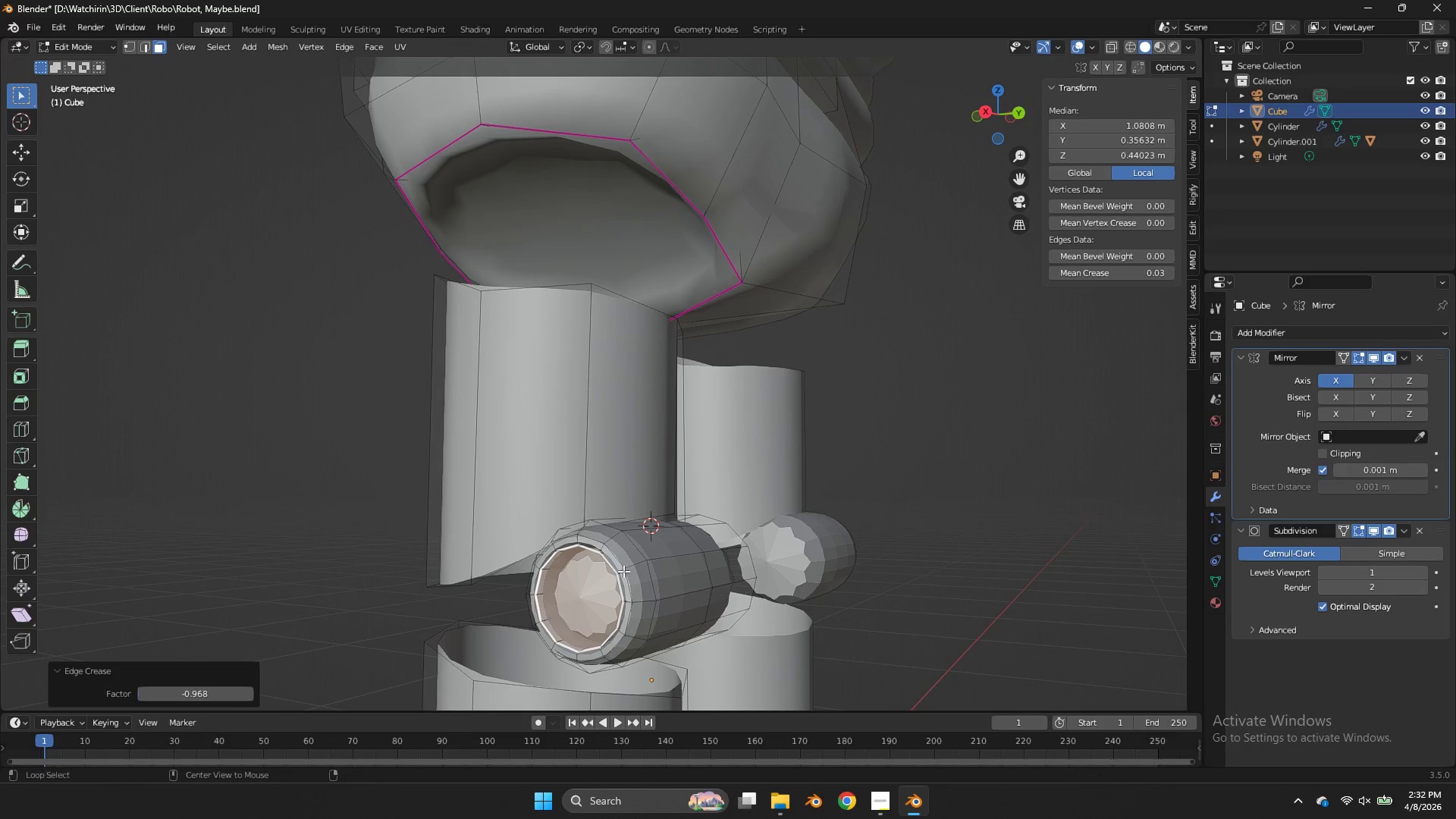 
hold_key(key=AltLeft, duration=1.12)
left_click([620, 577])
 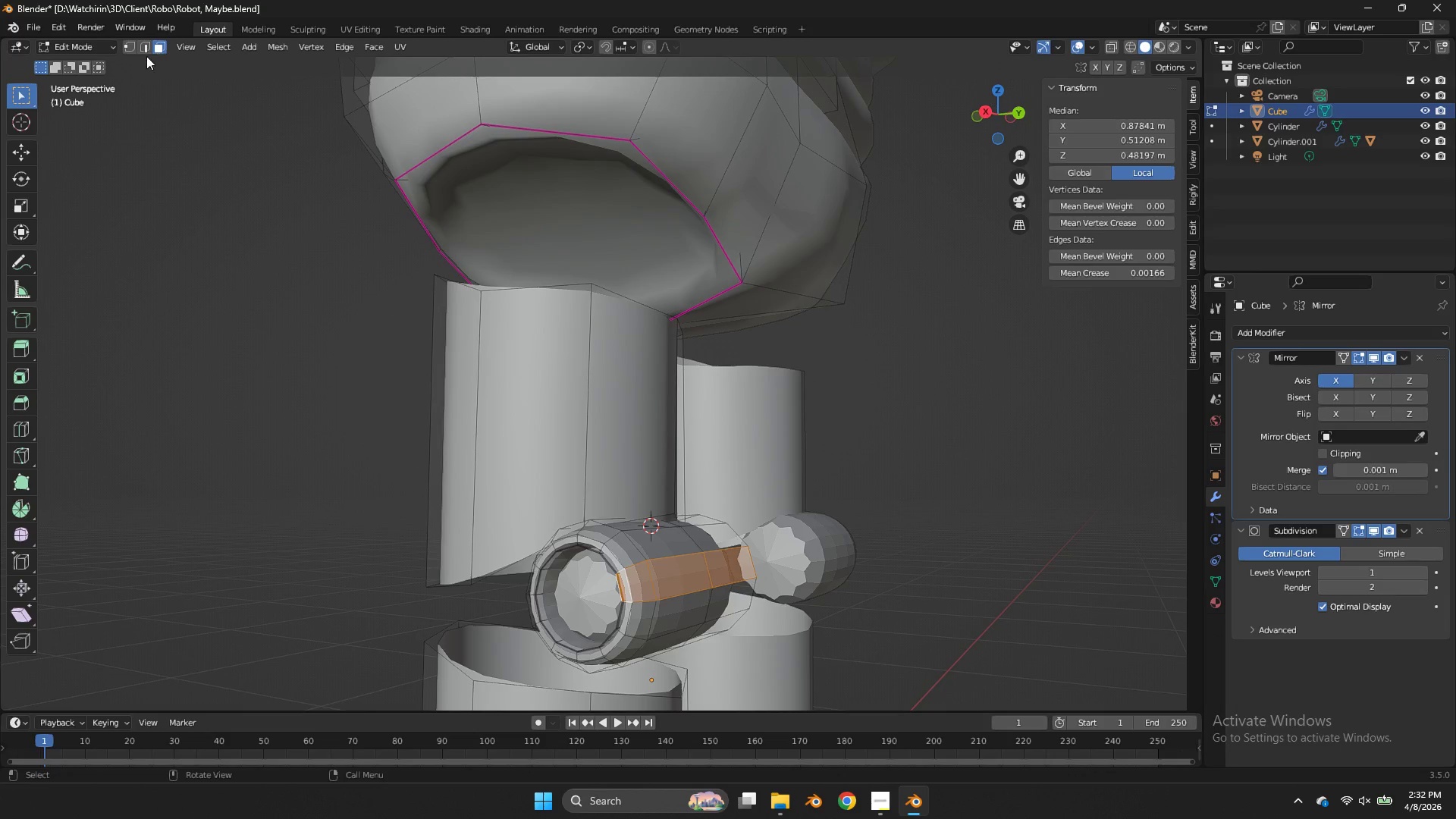 
double_click([149, 47])
 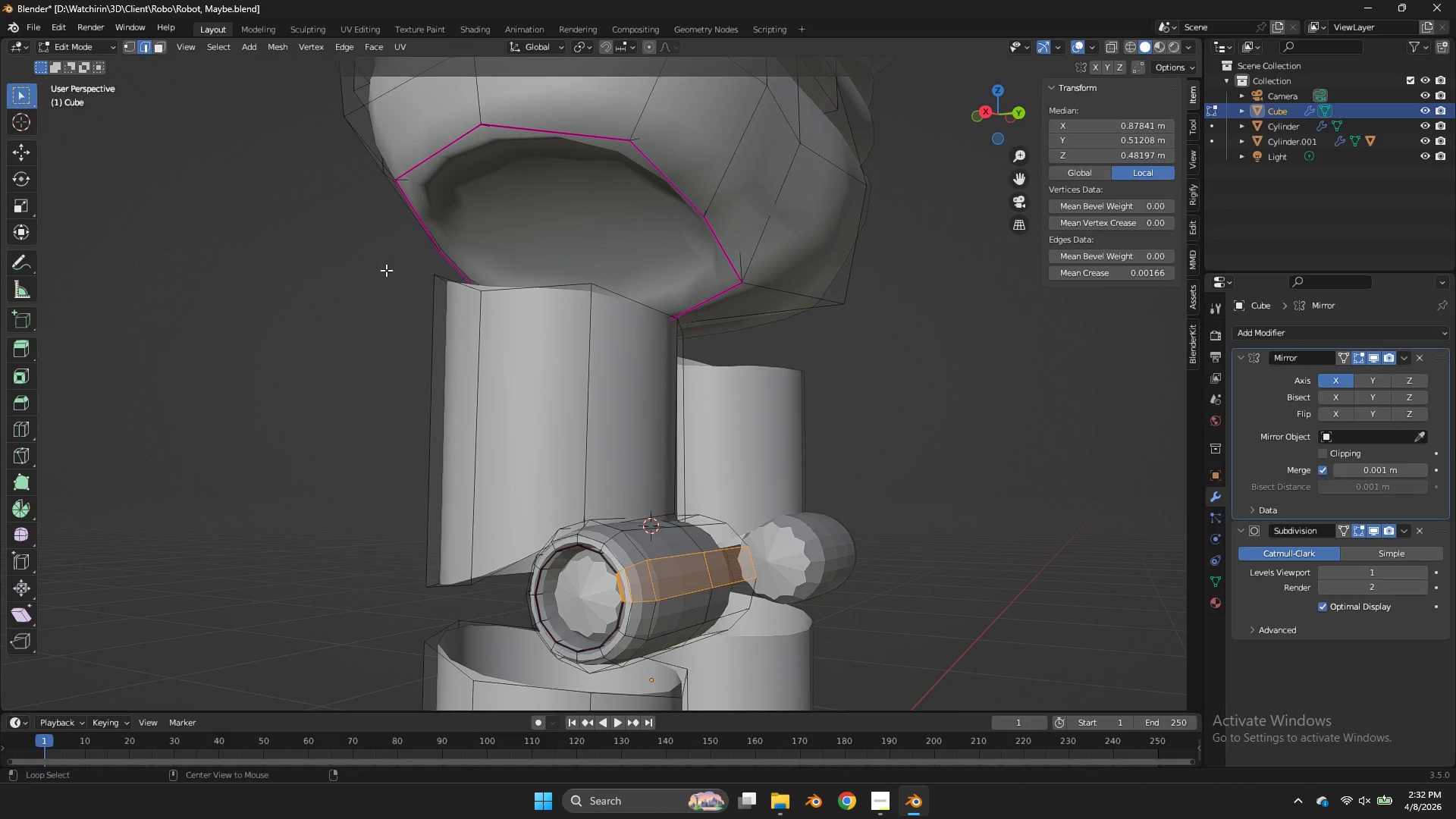 
hold_key(key=AltLeft, duration=4.45)
left_click([617, 575])
 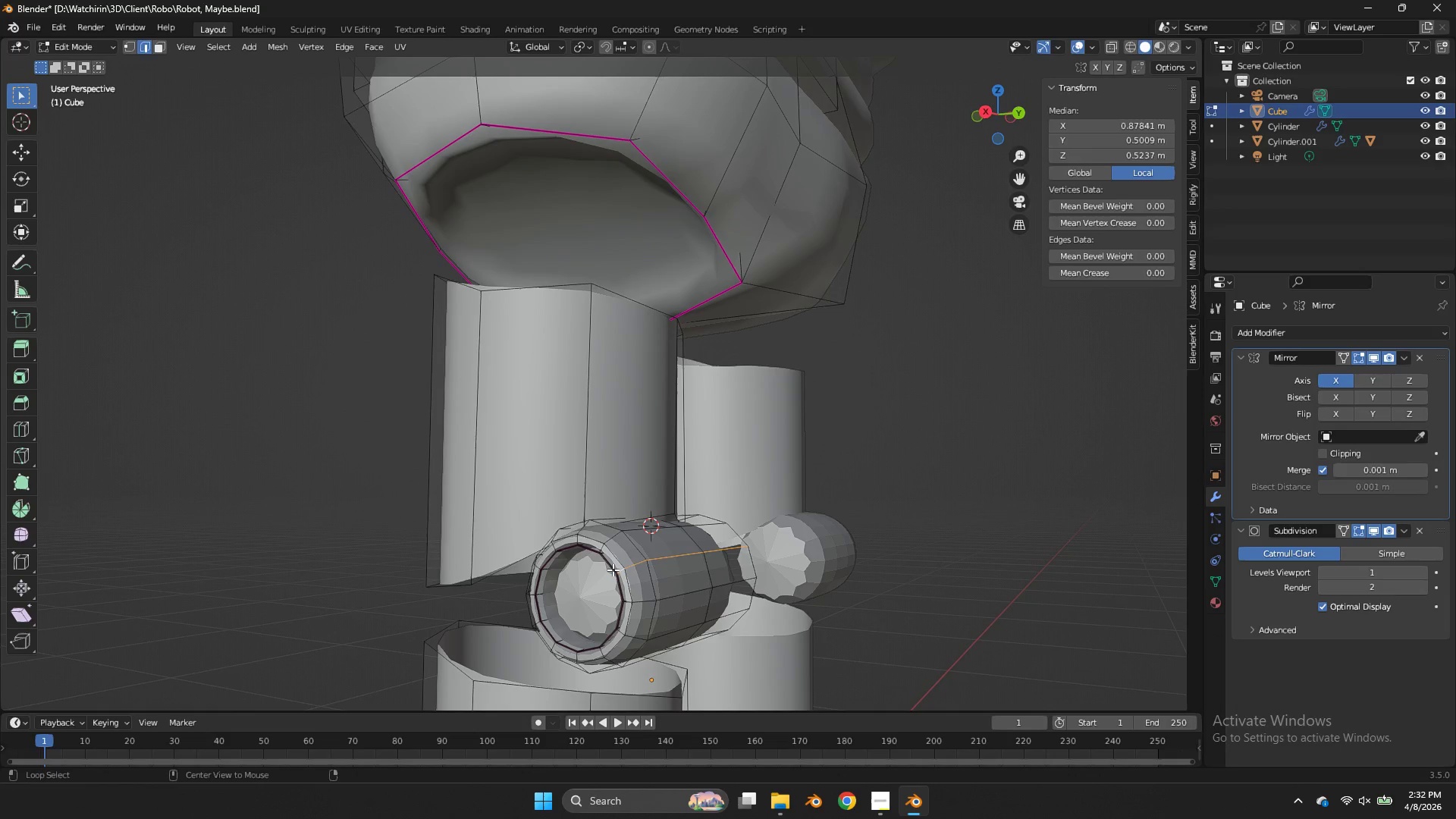 
left_click([612, 569])
 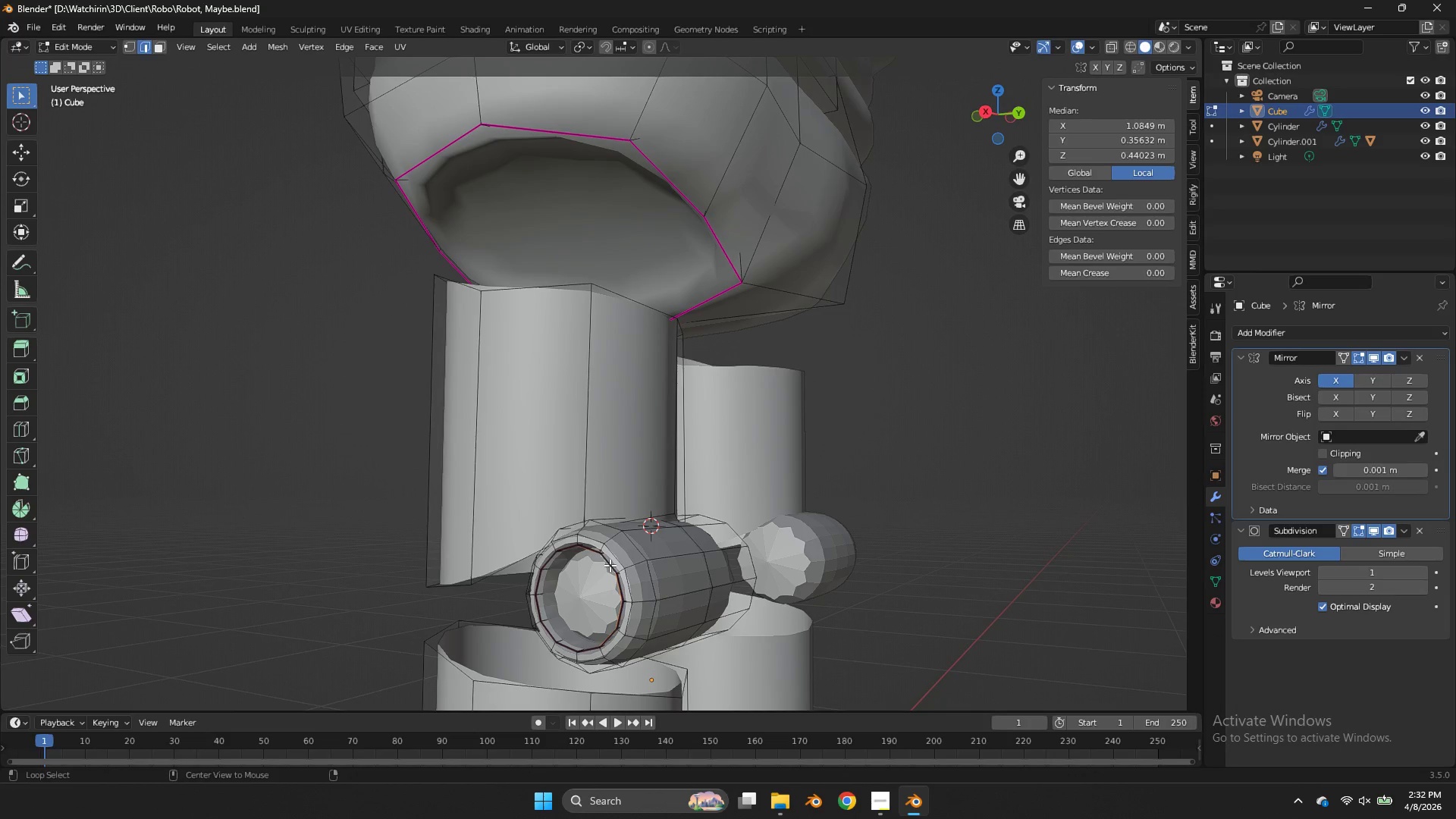 
double_click([610, 565])
 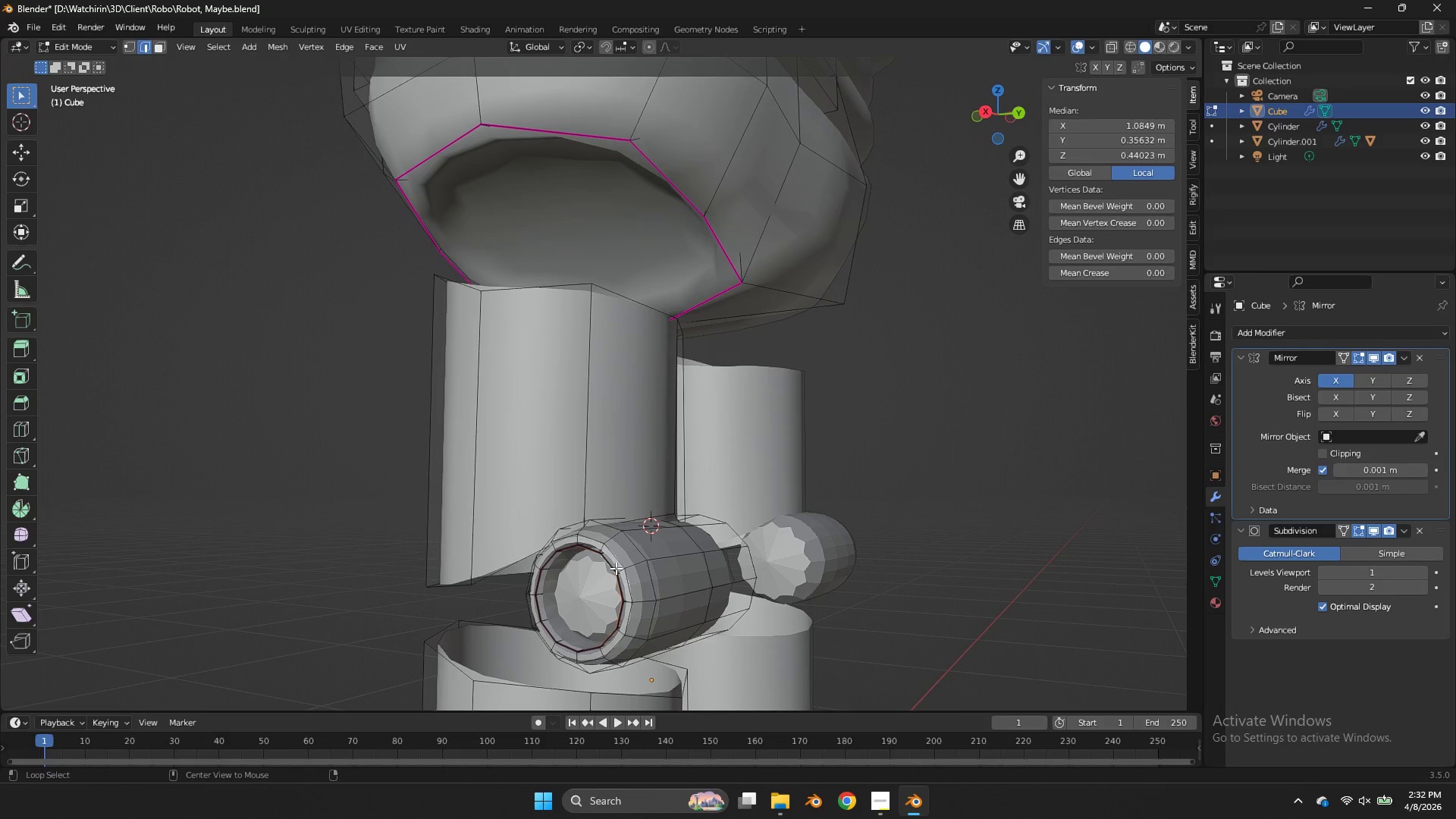 
left_click([622, 588])
 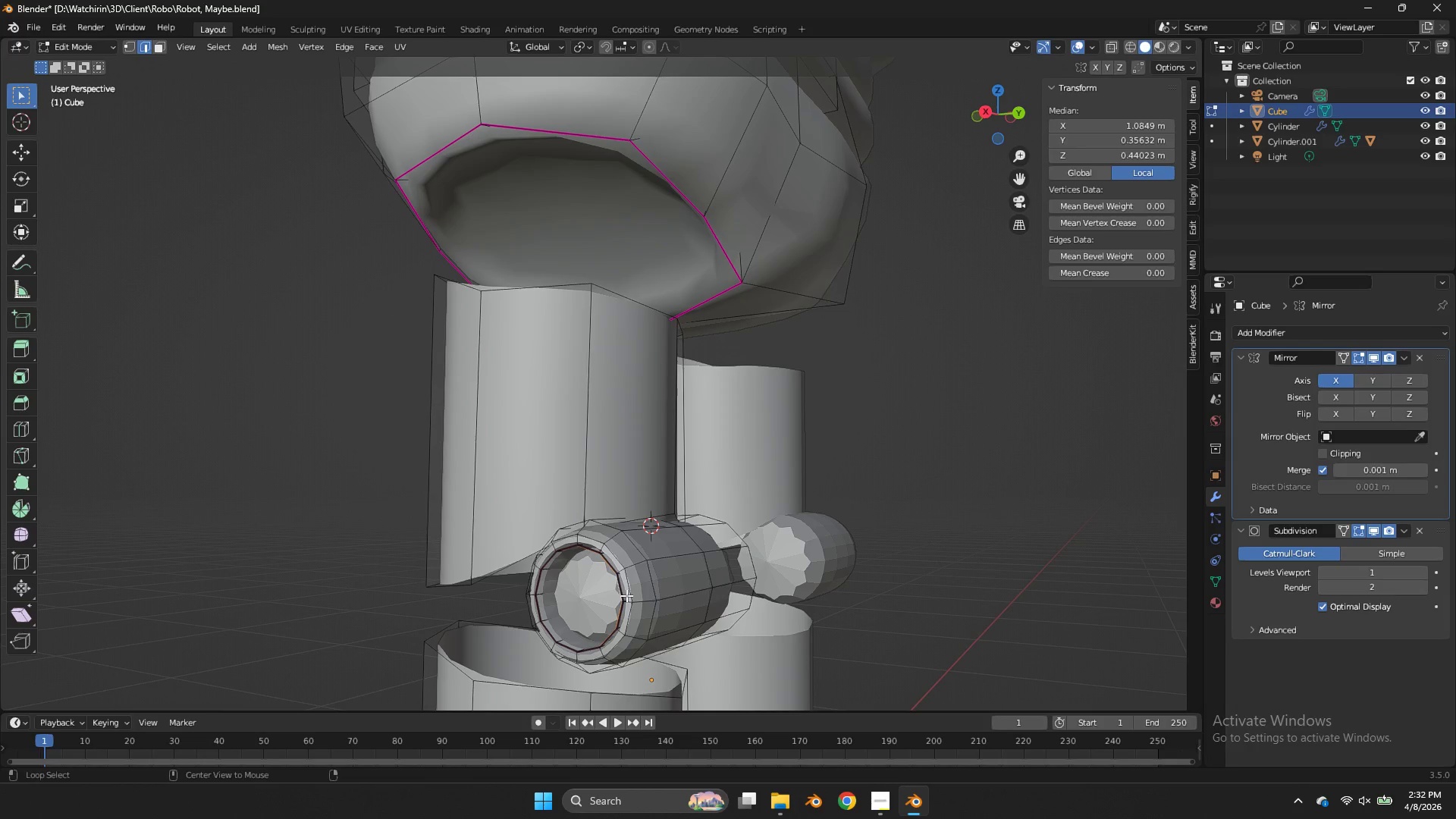 
double_click([628, 598])
 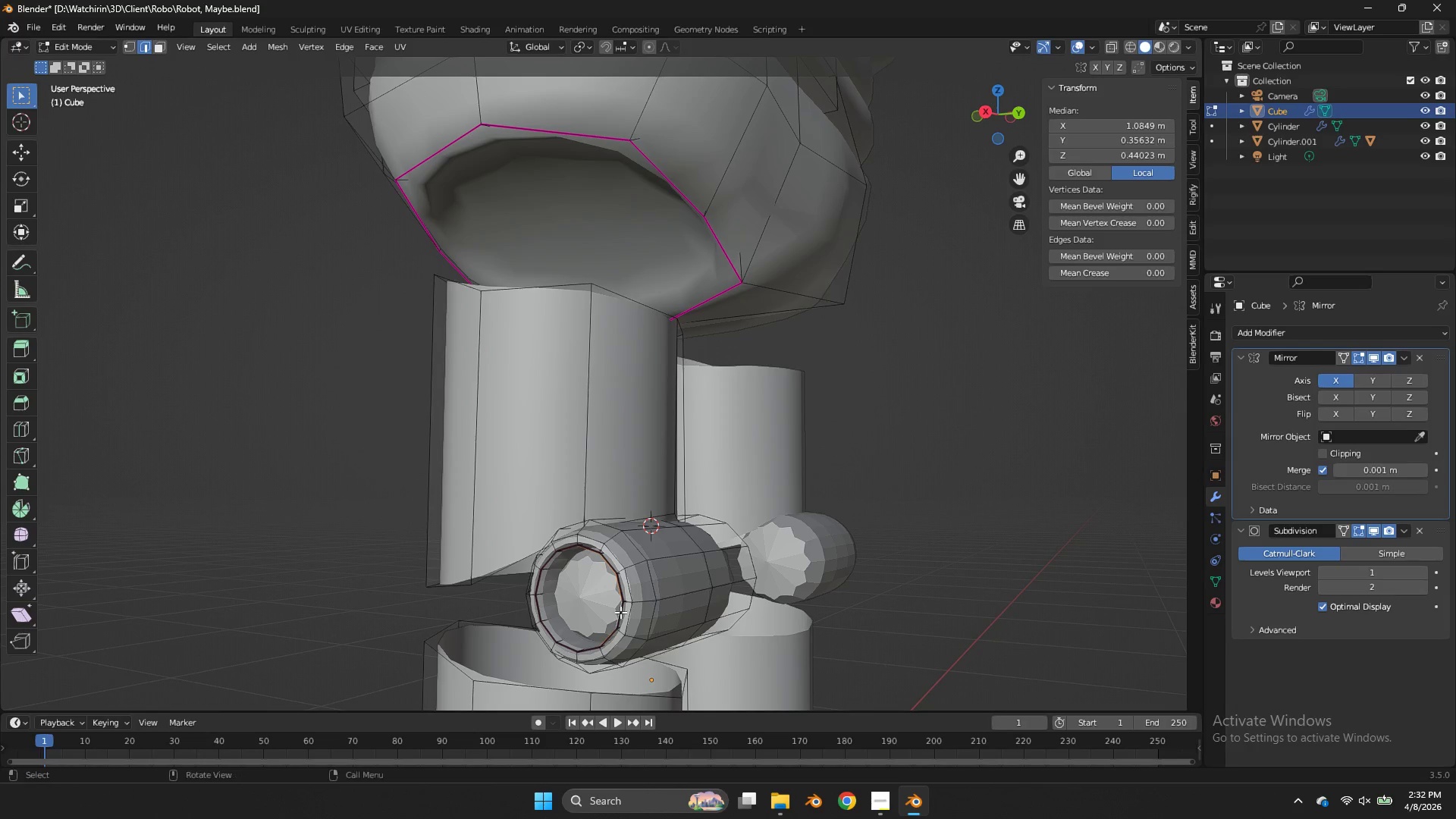 
key(Shift+E)
 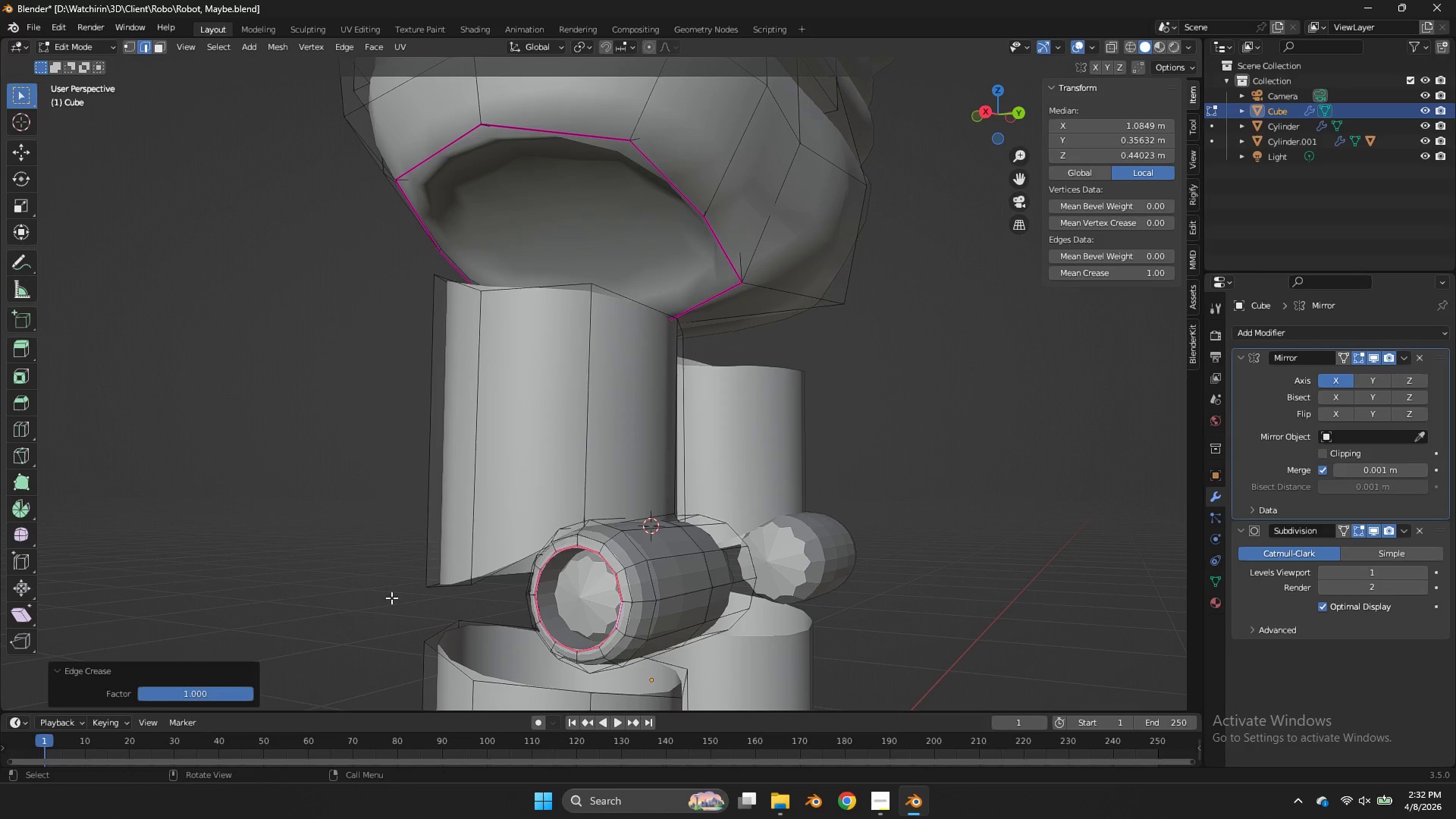 
key(Alt+AltLeft)
 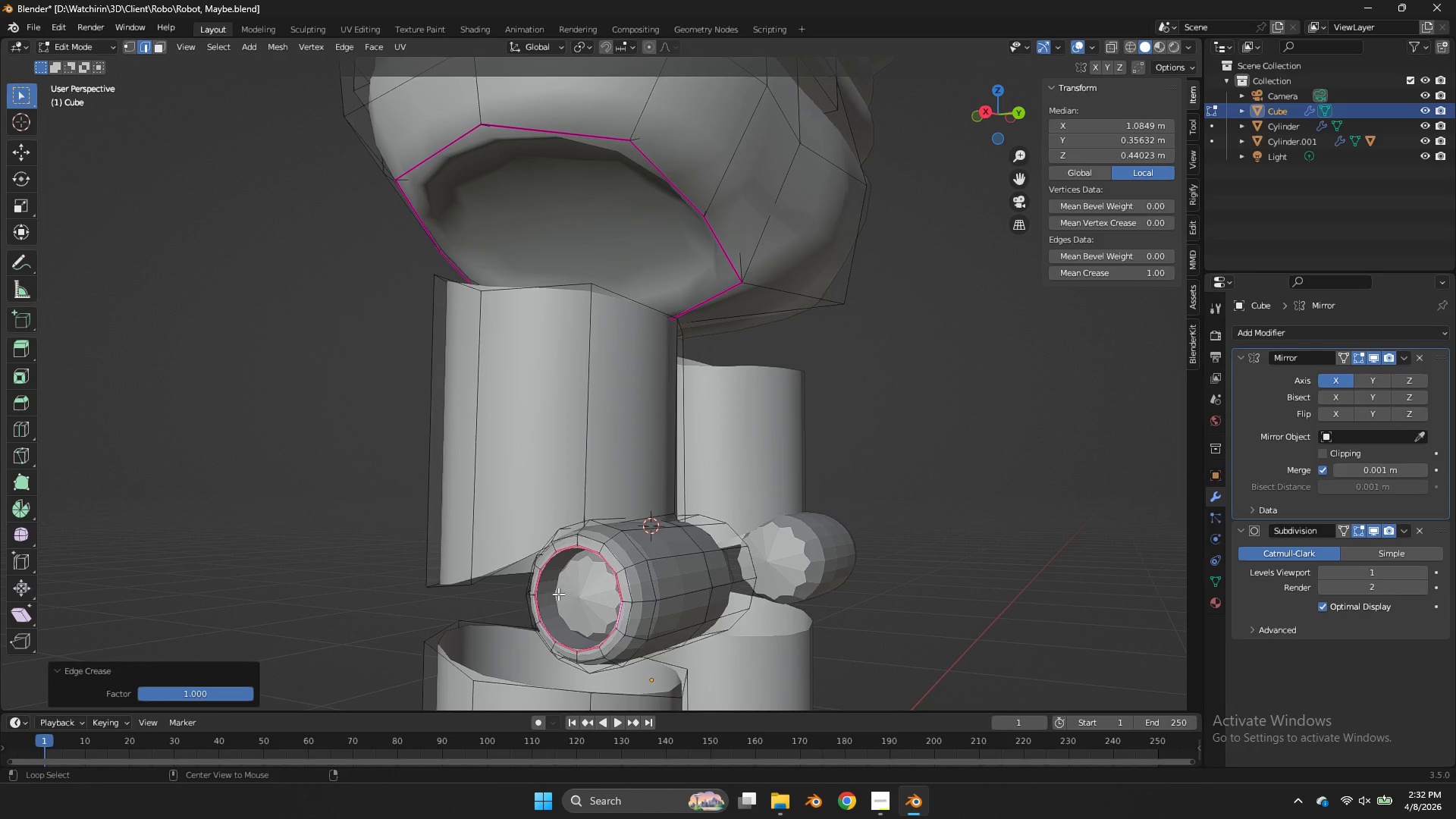 
left_click([558, 594])
 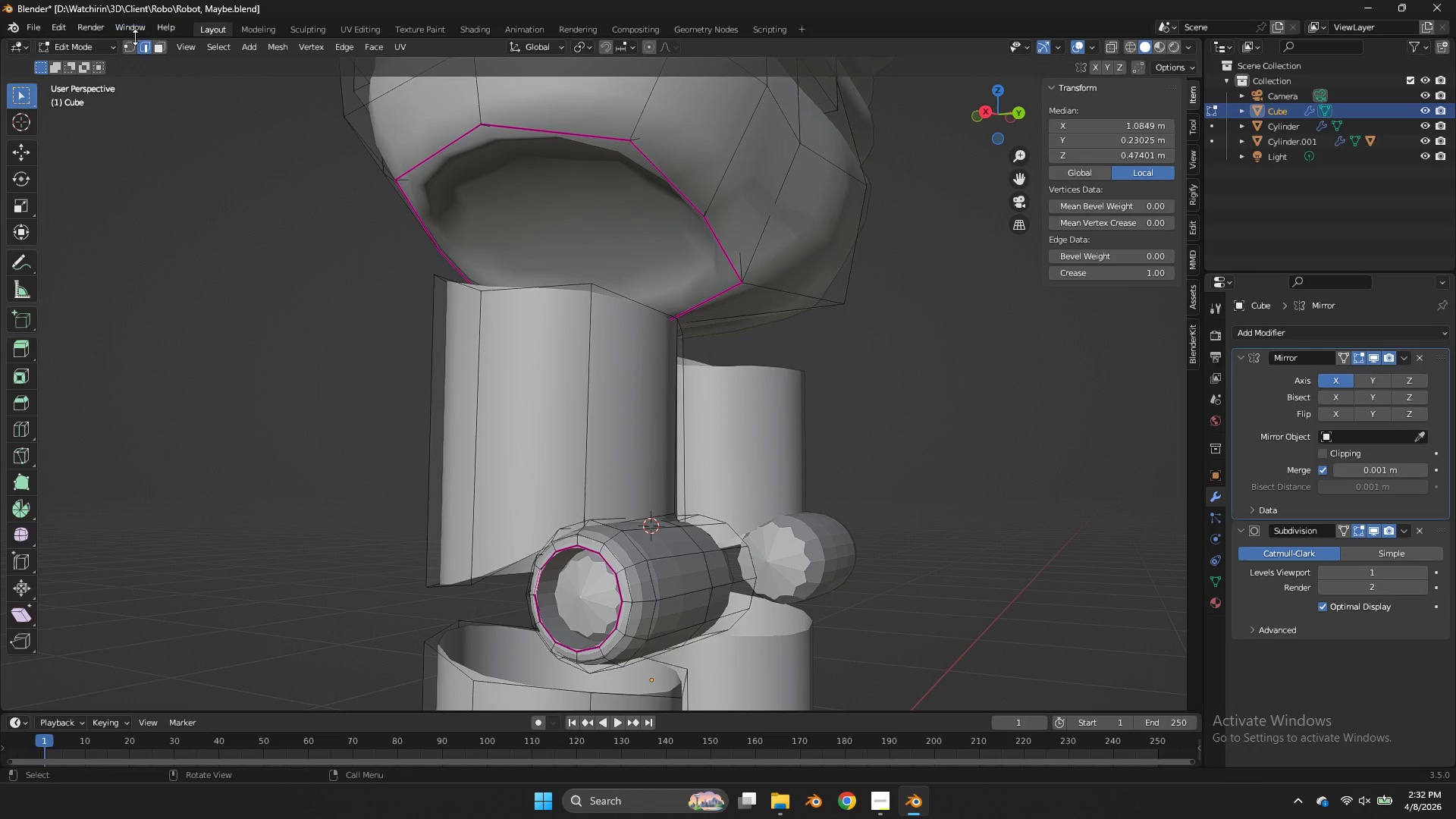 
left_click([152, 45])
 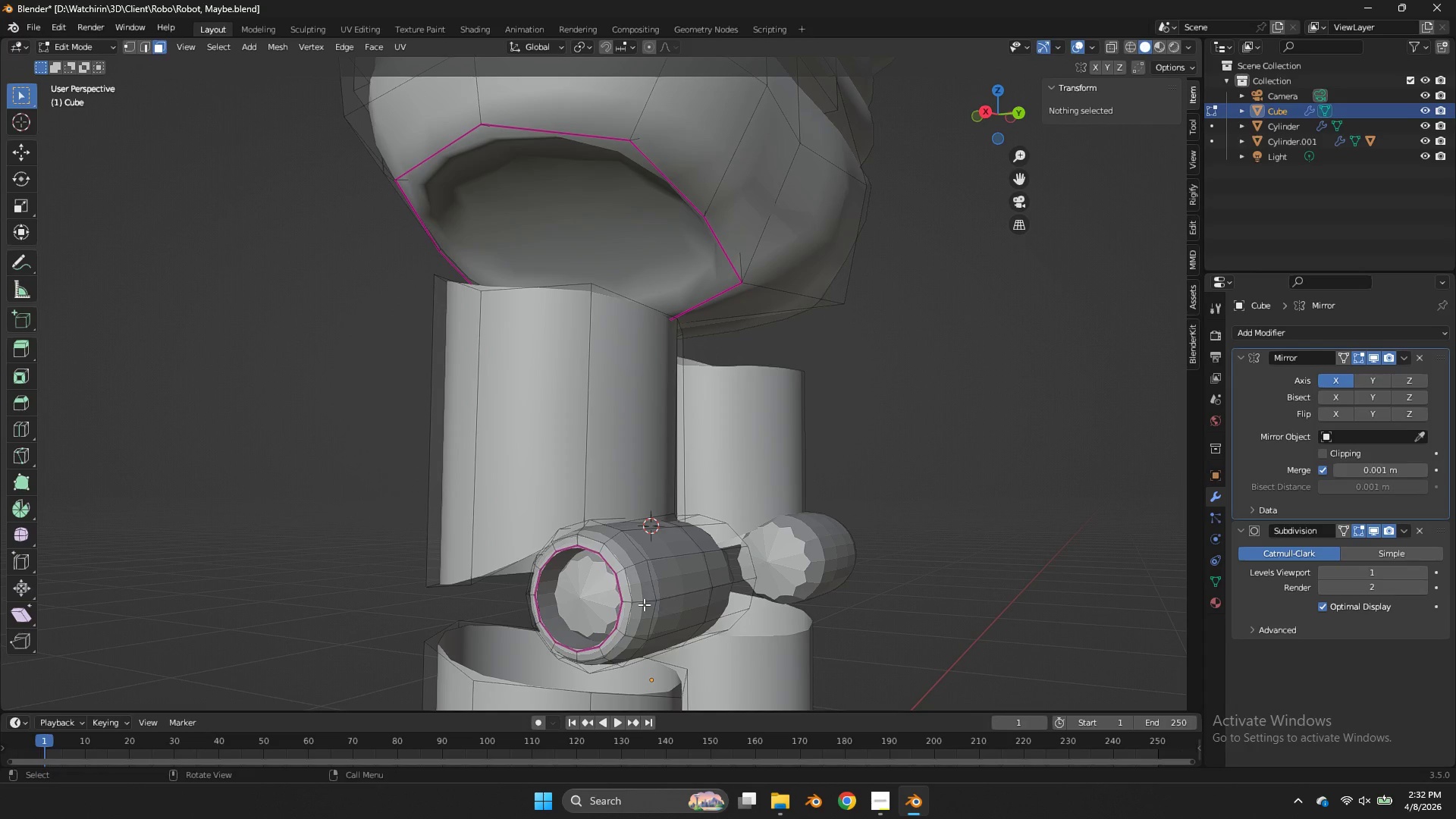 
left_click([599, 585])
 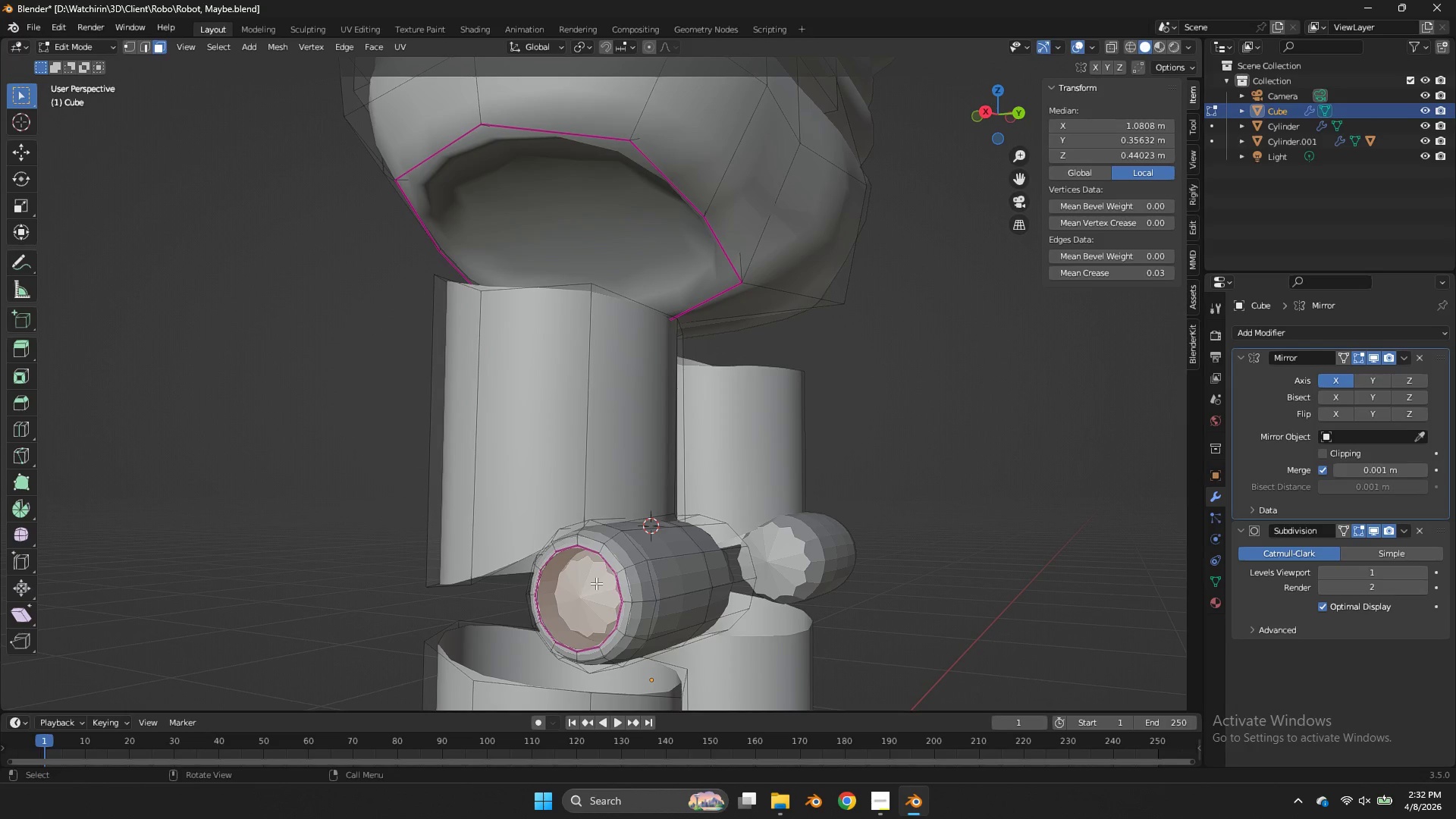 
key(Shift+E)
 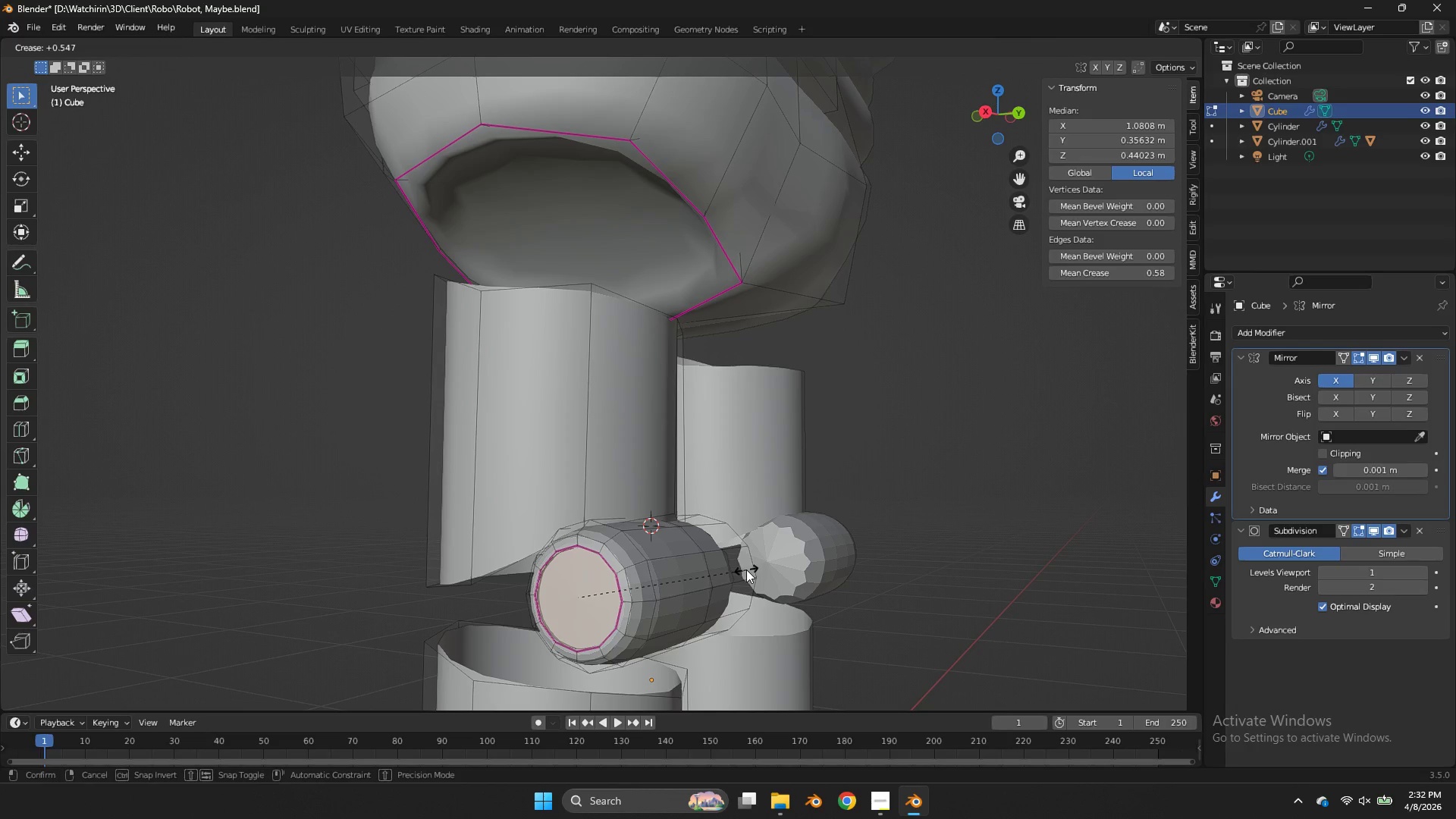 
left_click([747, 570])
 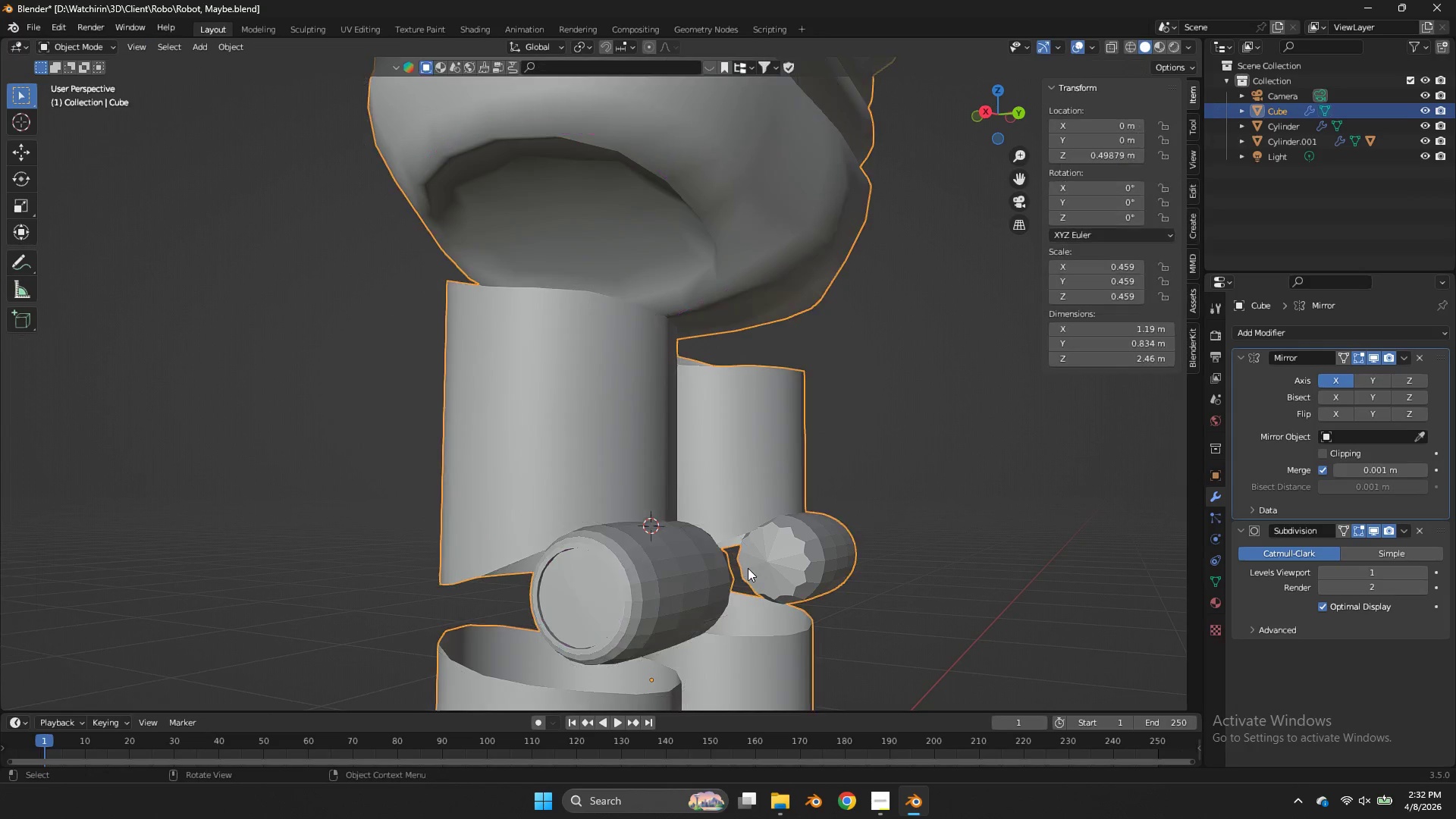 
key(Tab)
 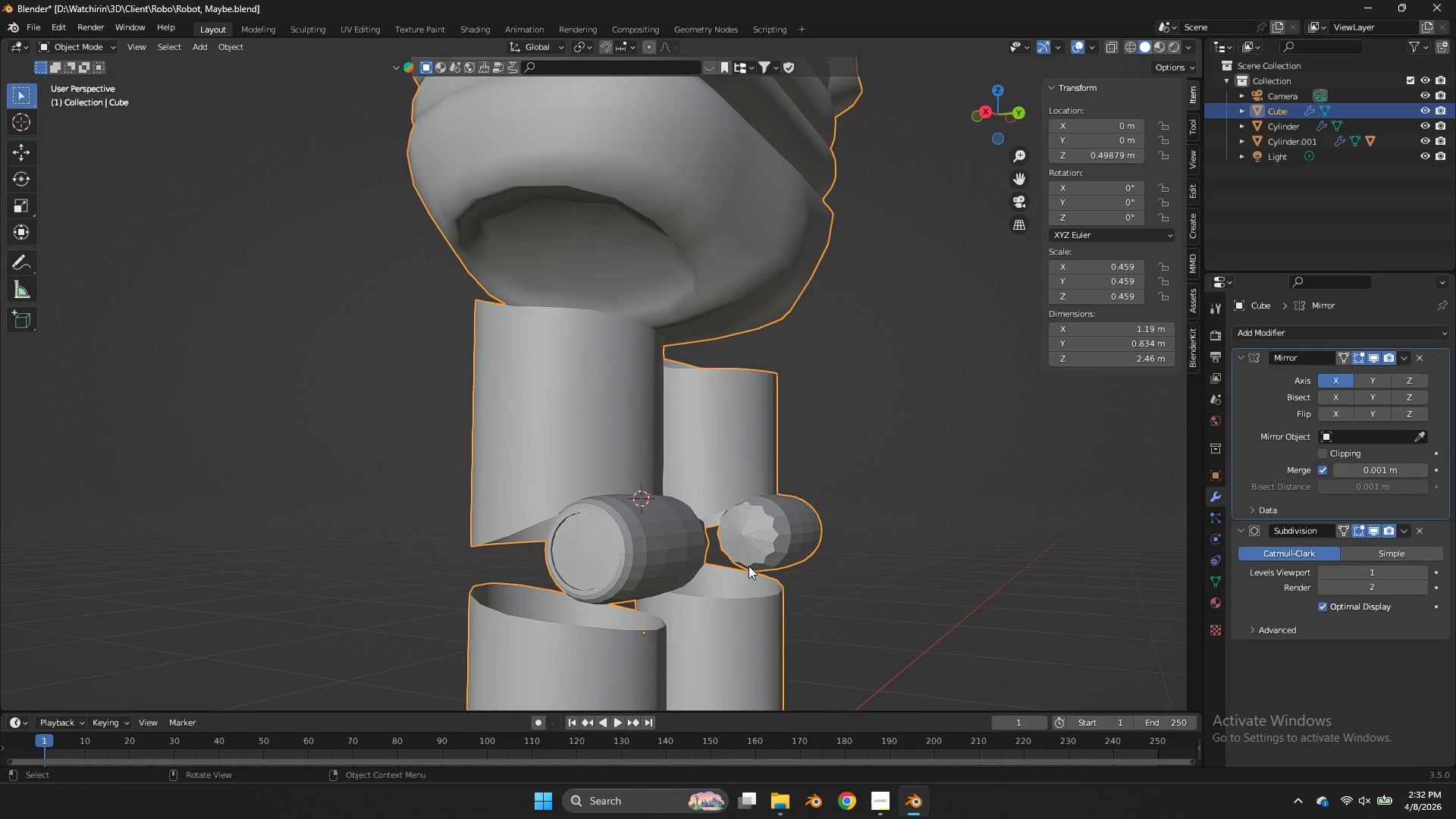 
right_click([695, 564])
 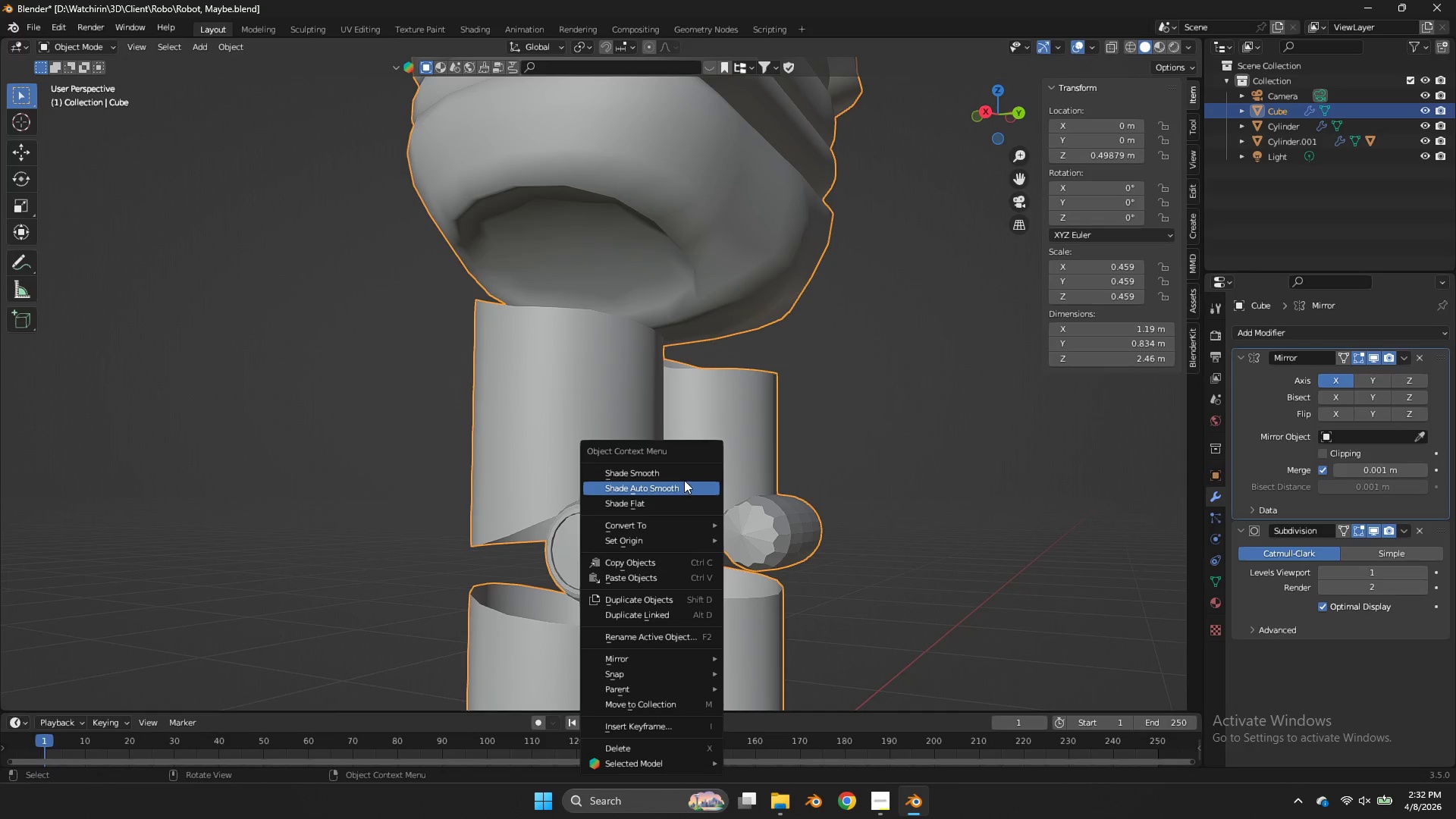 
scroll: coordinate [748, 566], scroll_direction: down, amount: 1.0
 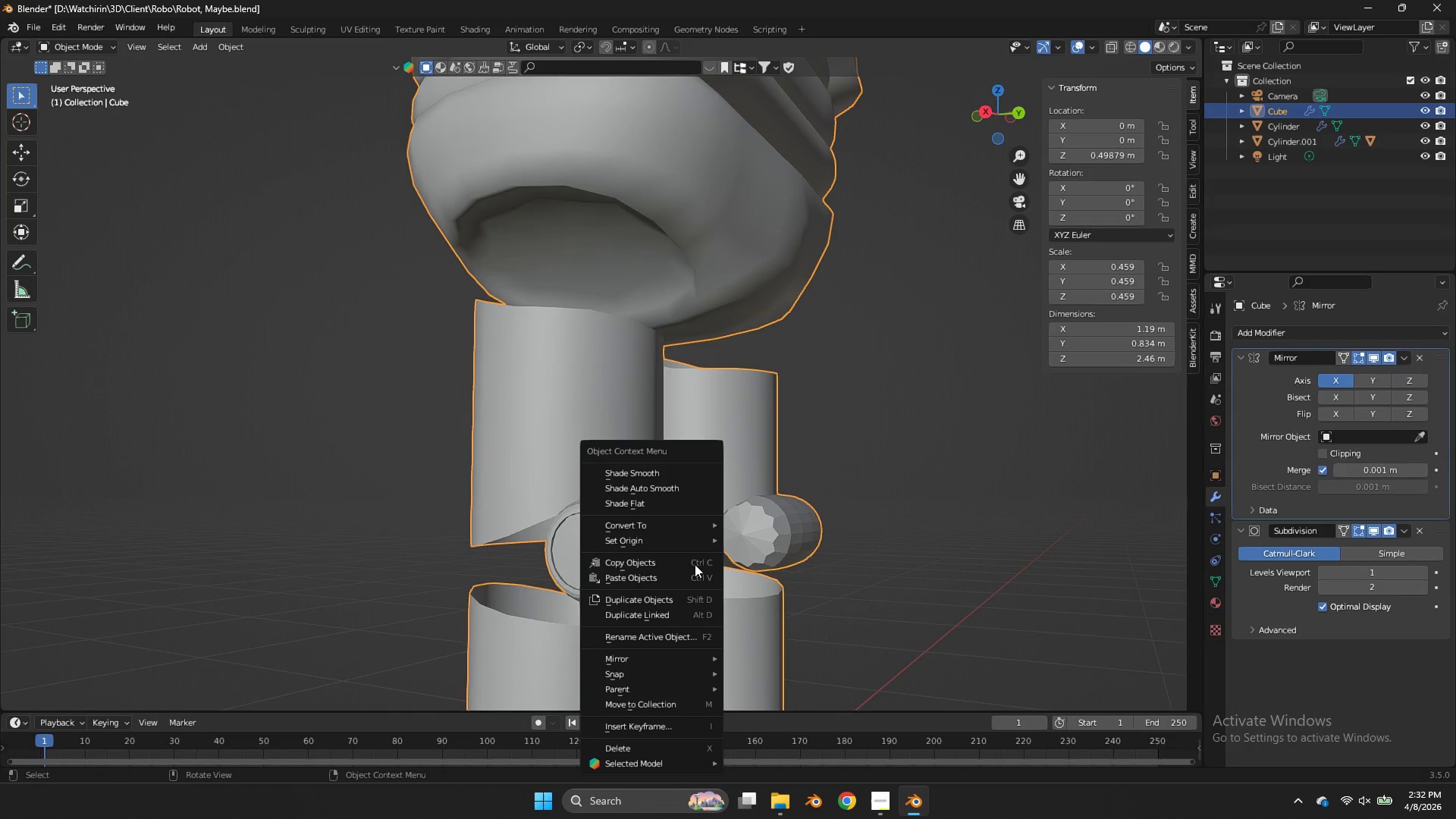 
left_click([684, 480])
 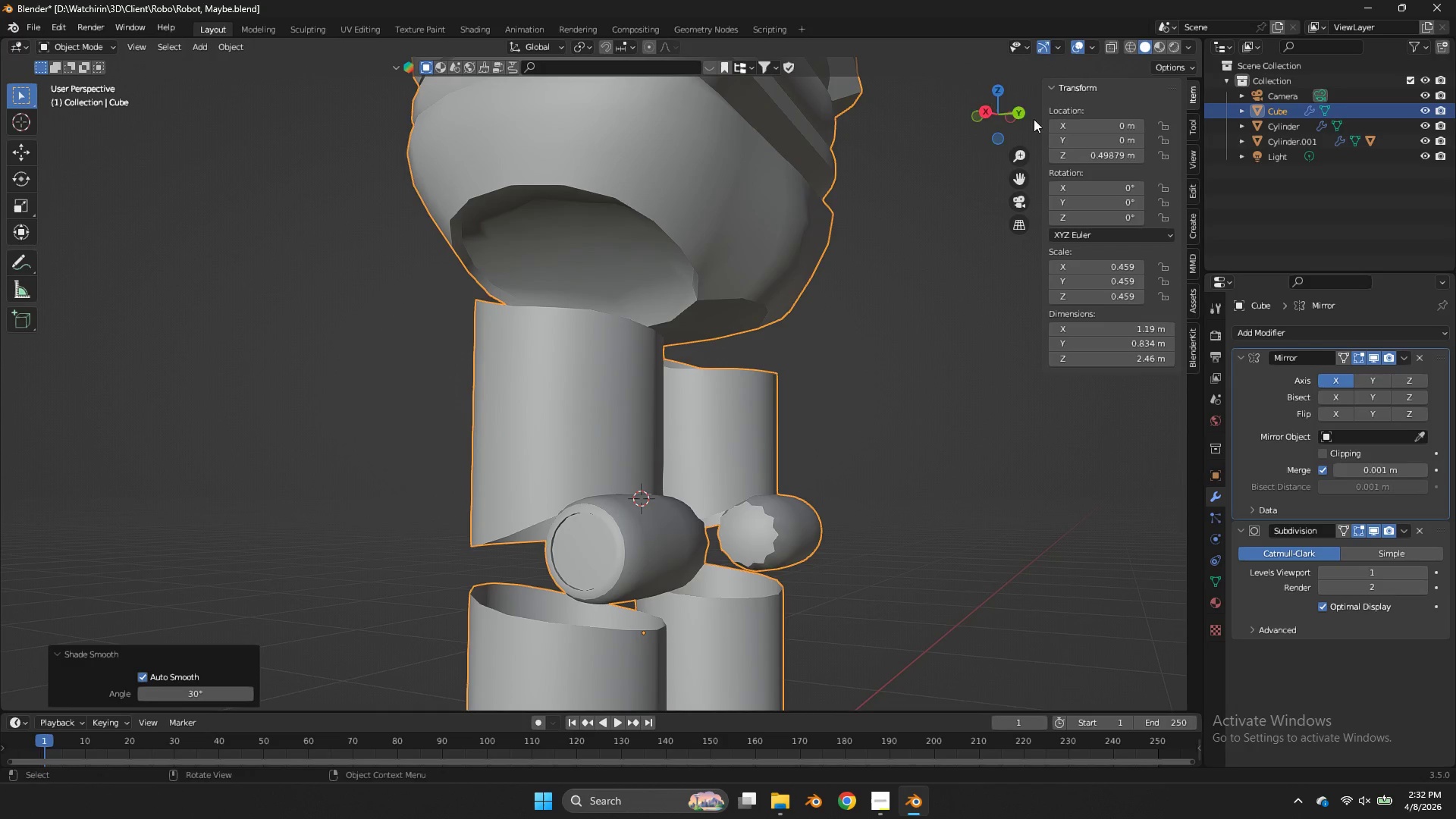 
left_click_drag(start_coordinate=[1012, 102], to_coordinate=[842, 118])
 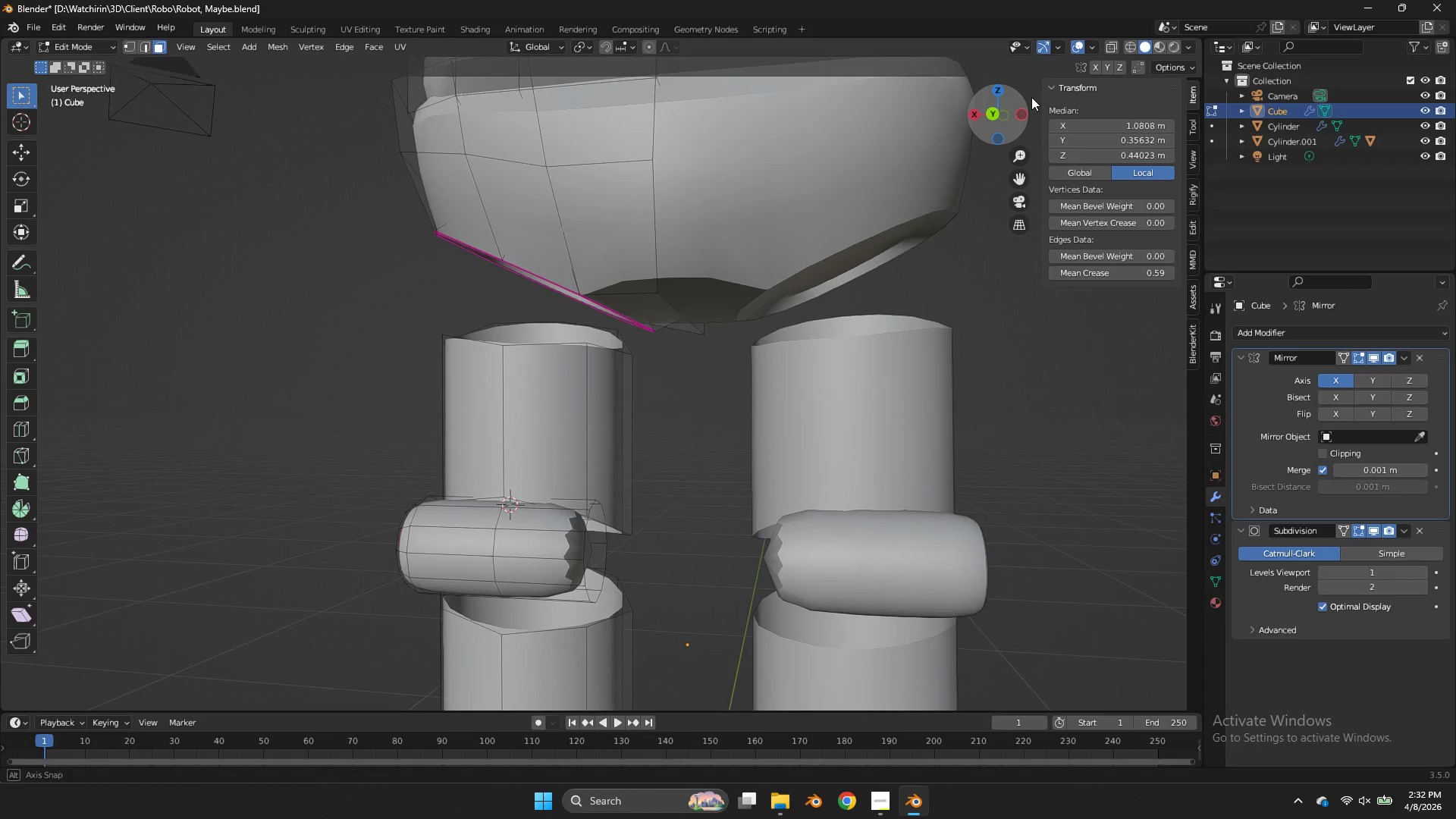 
key(Tab)
 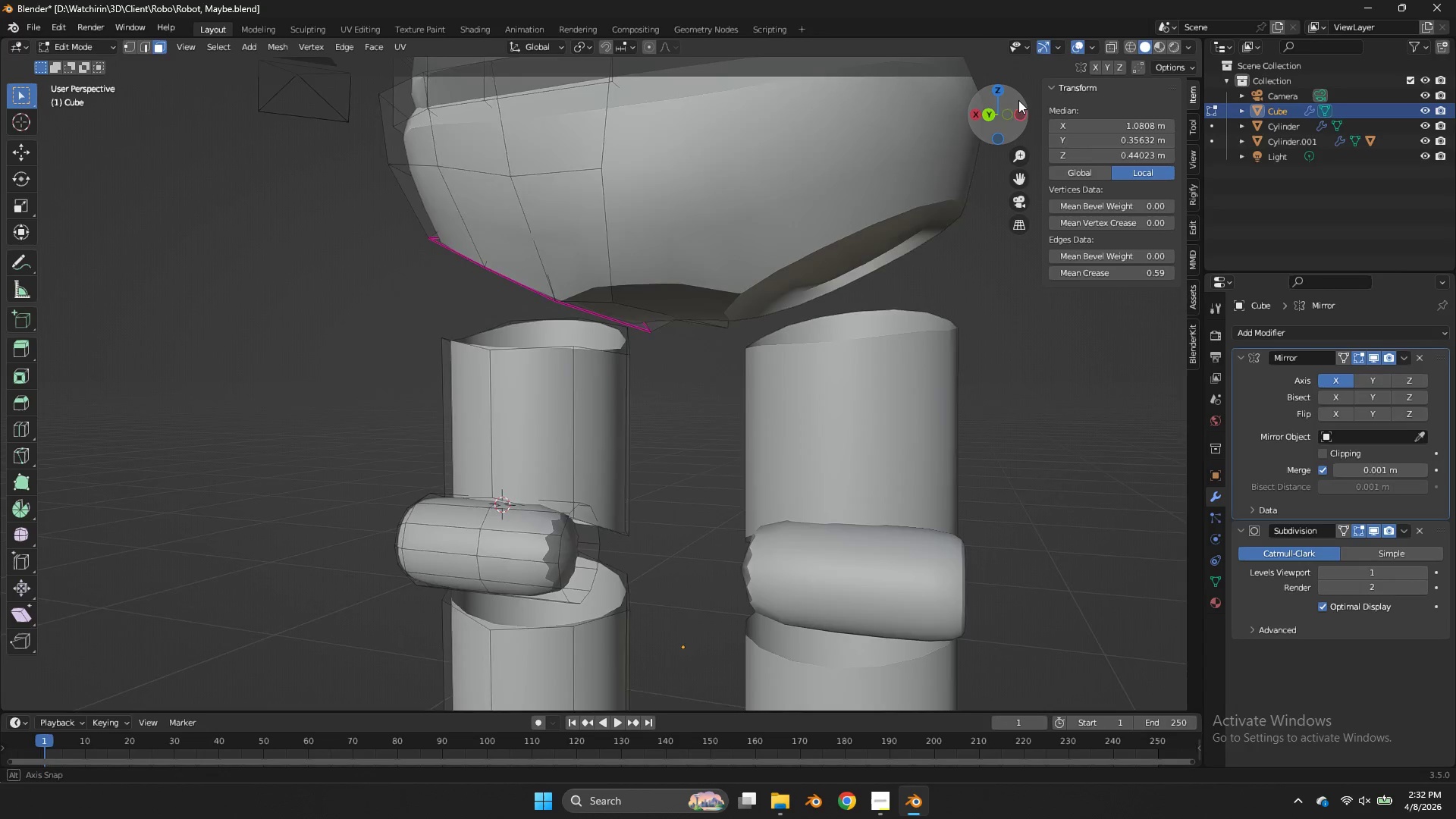 
left_click_drag(start_coordinate=[1003, 102], to_coordinate=[1009, 100])
 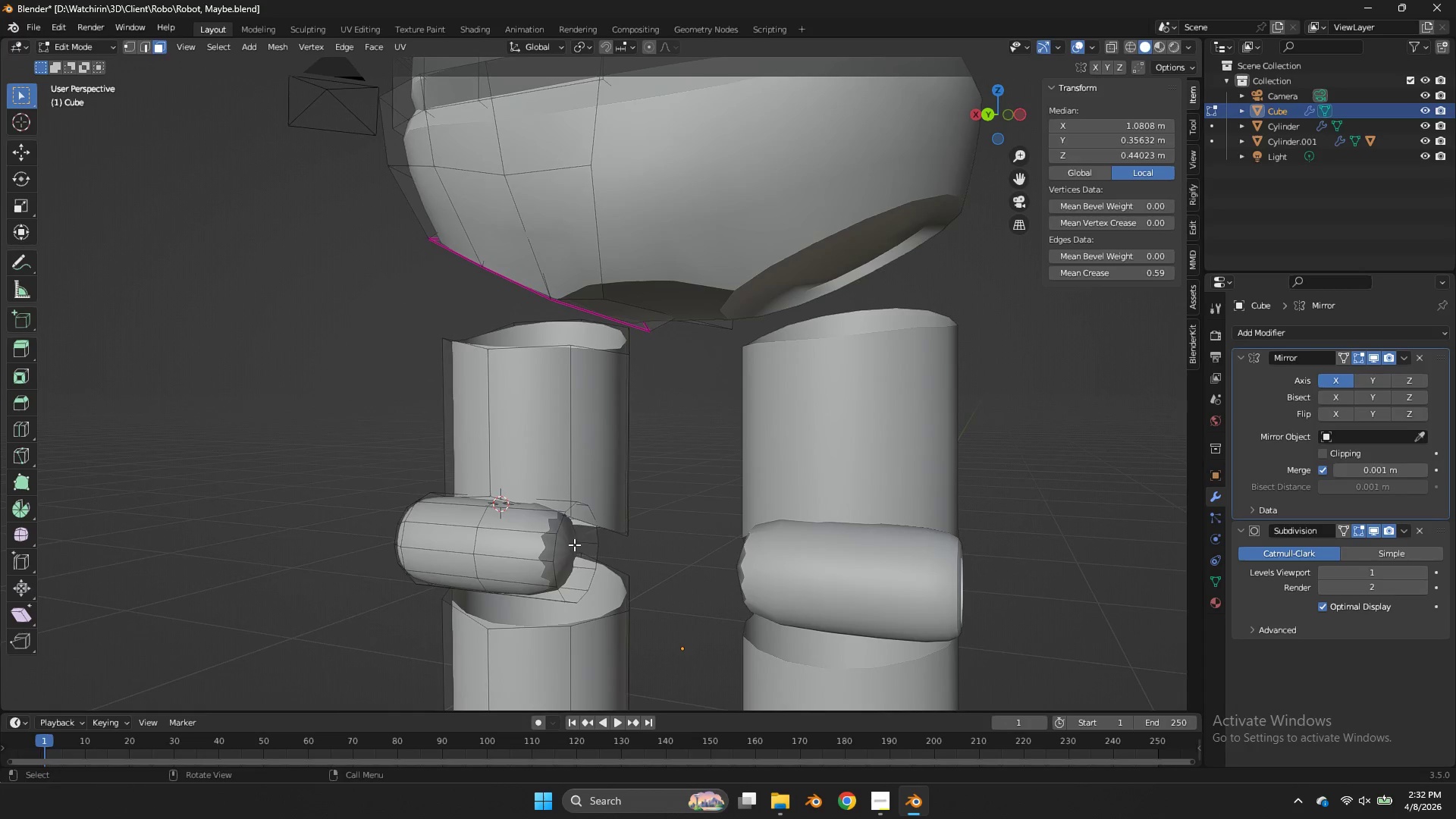 
left_click([574, 544])
 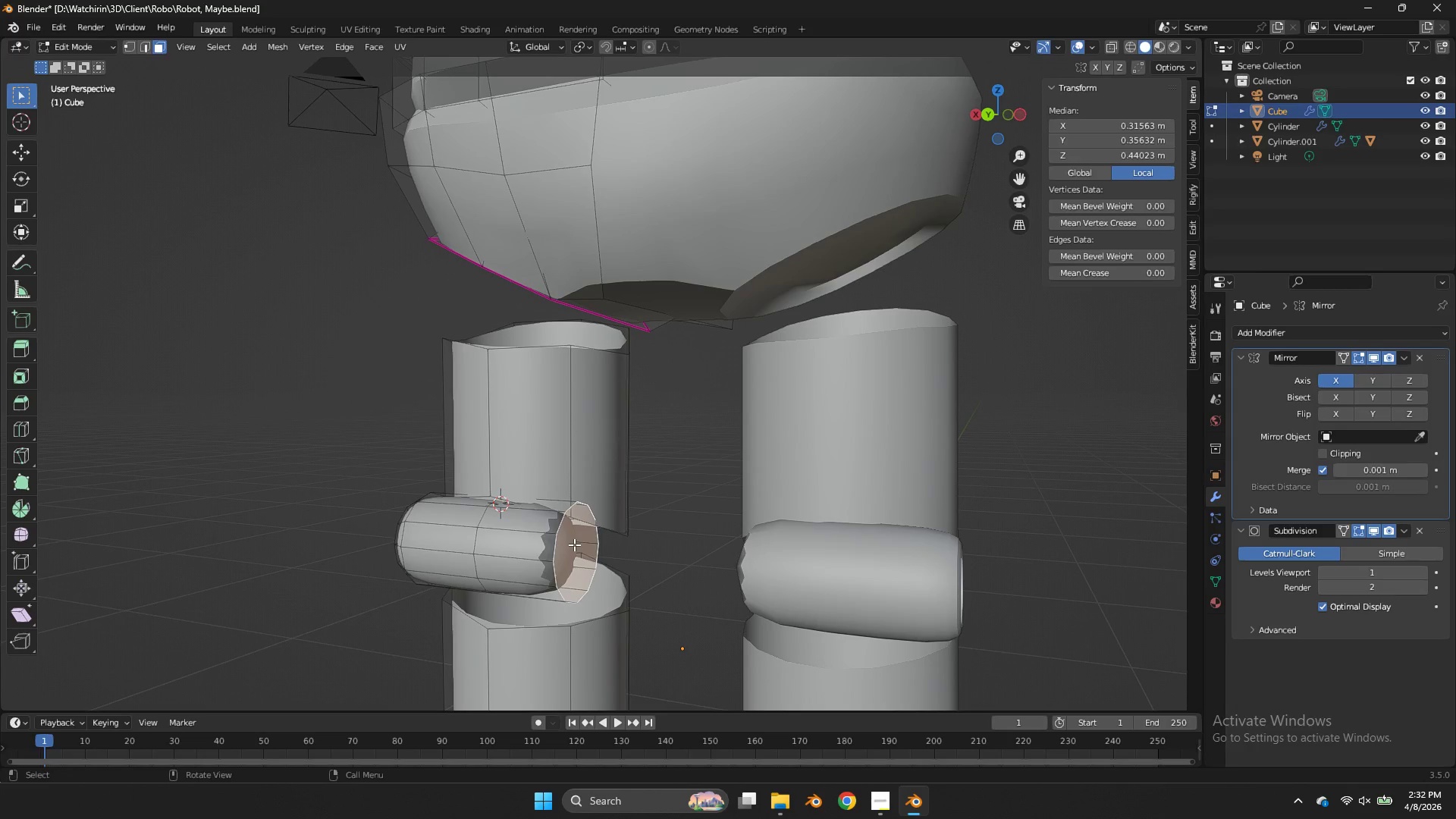 
key(X)
 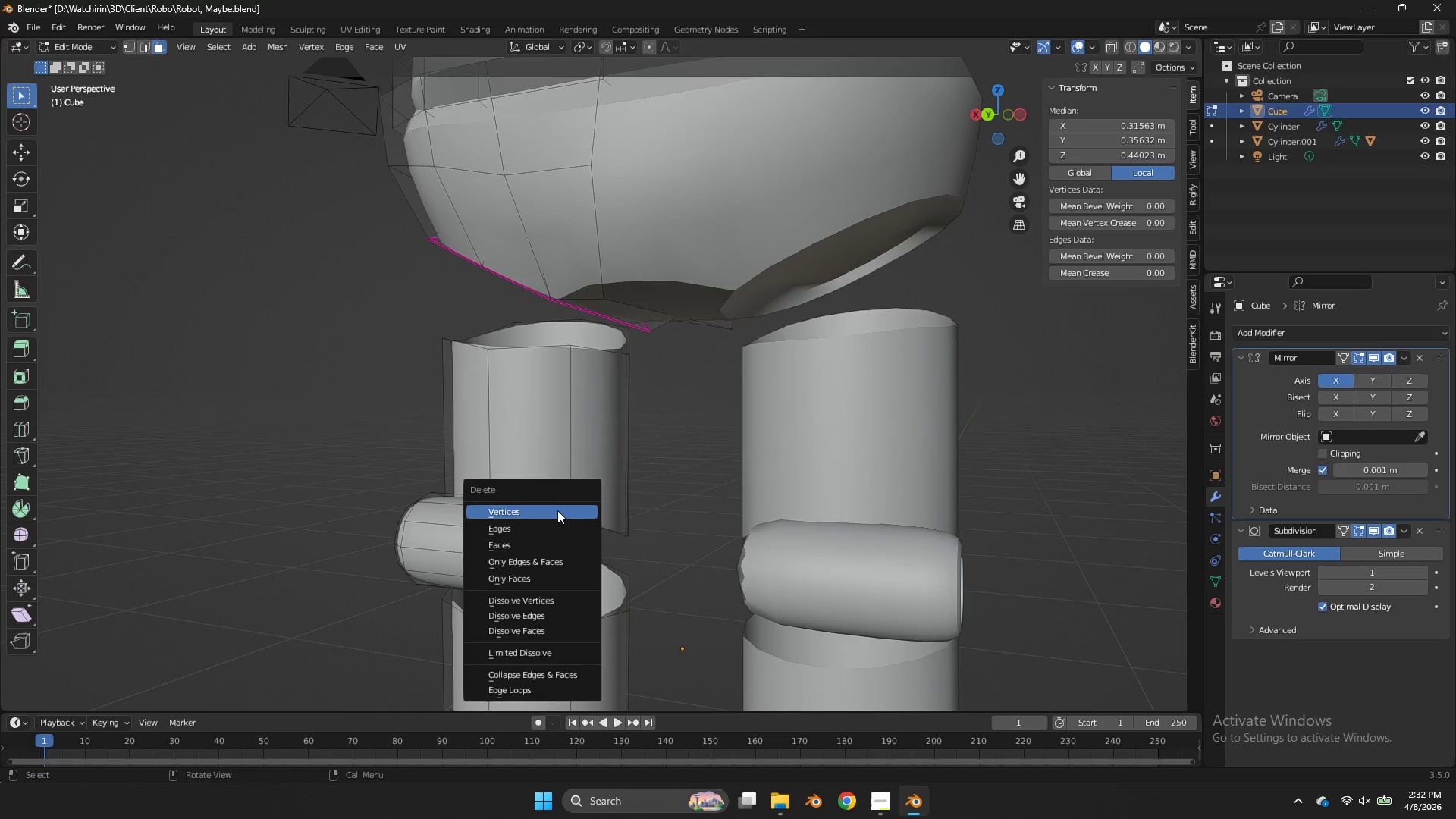 
left_click([557, 509])
 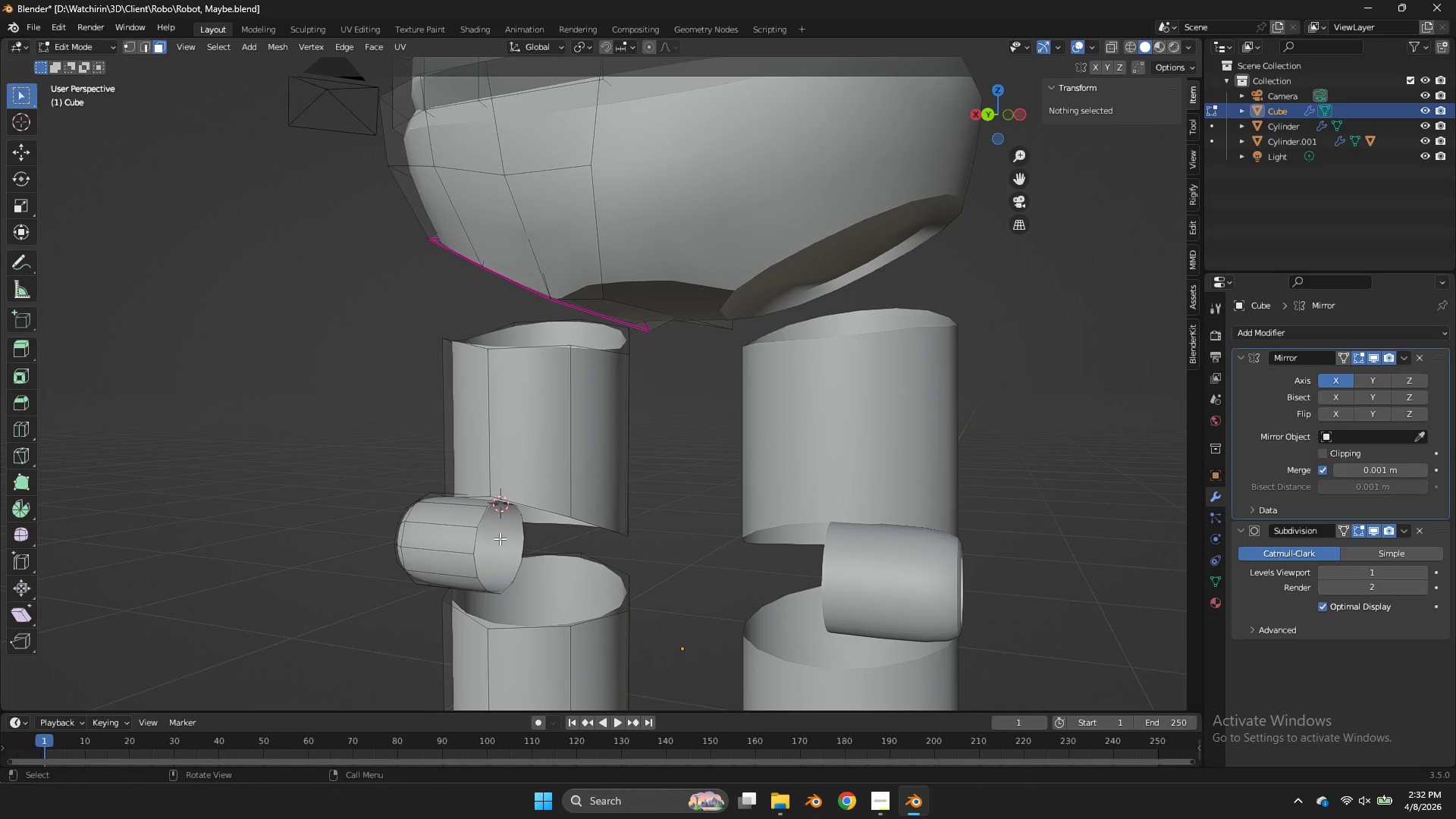 
left_click([500, 538])
 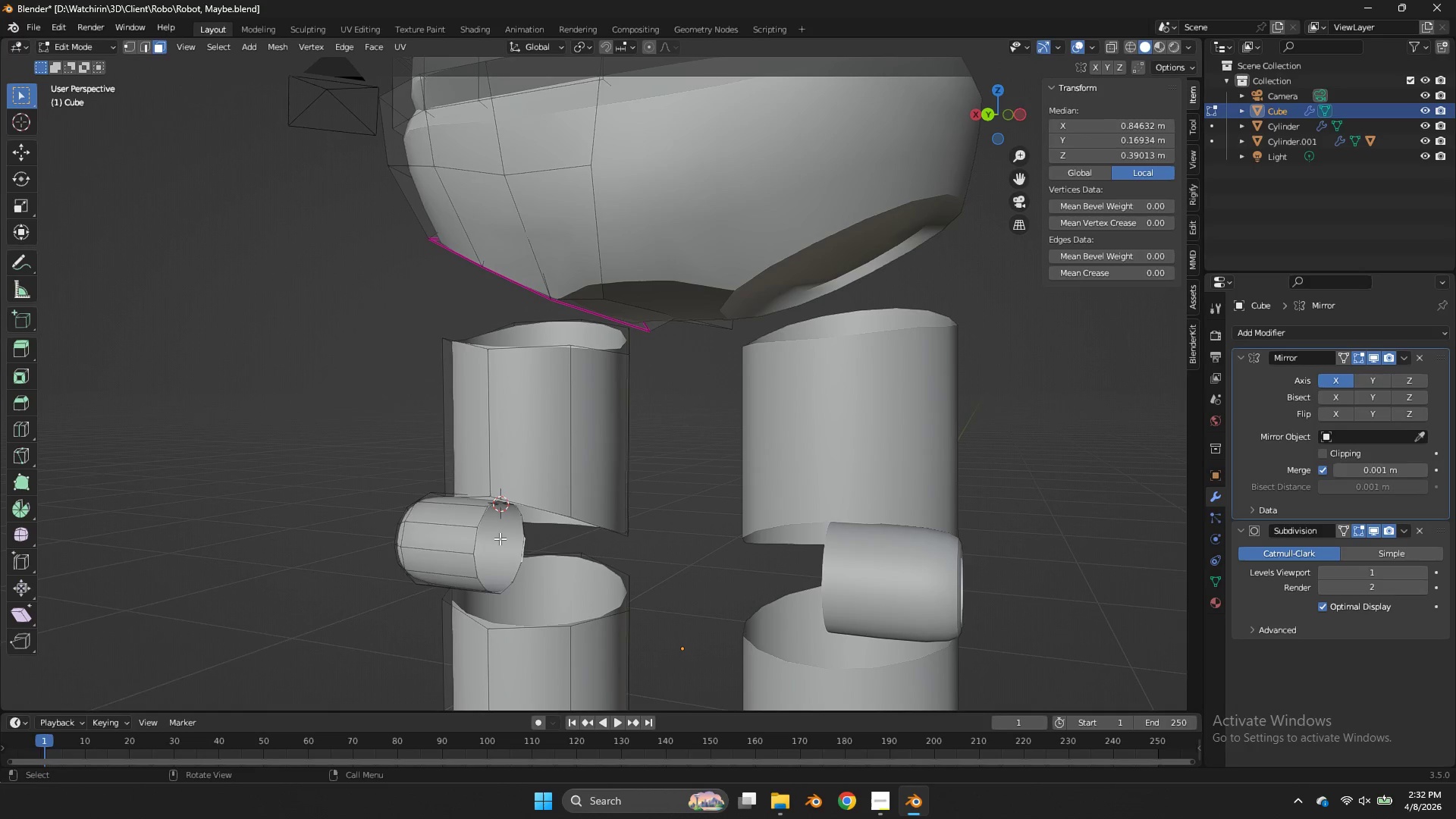 
key(L)
 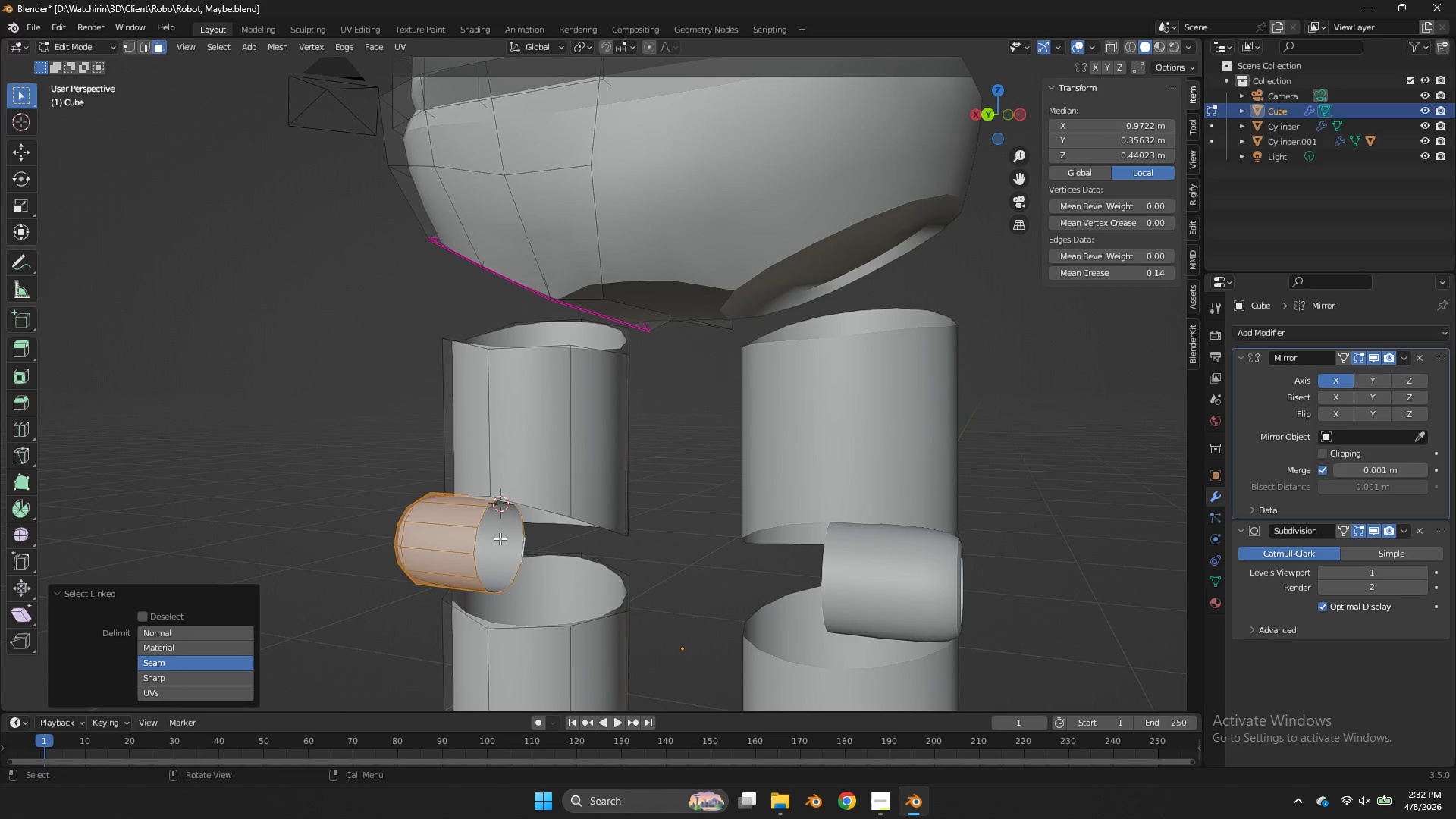 
key(NumpadDivide)
 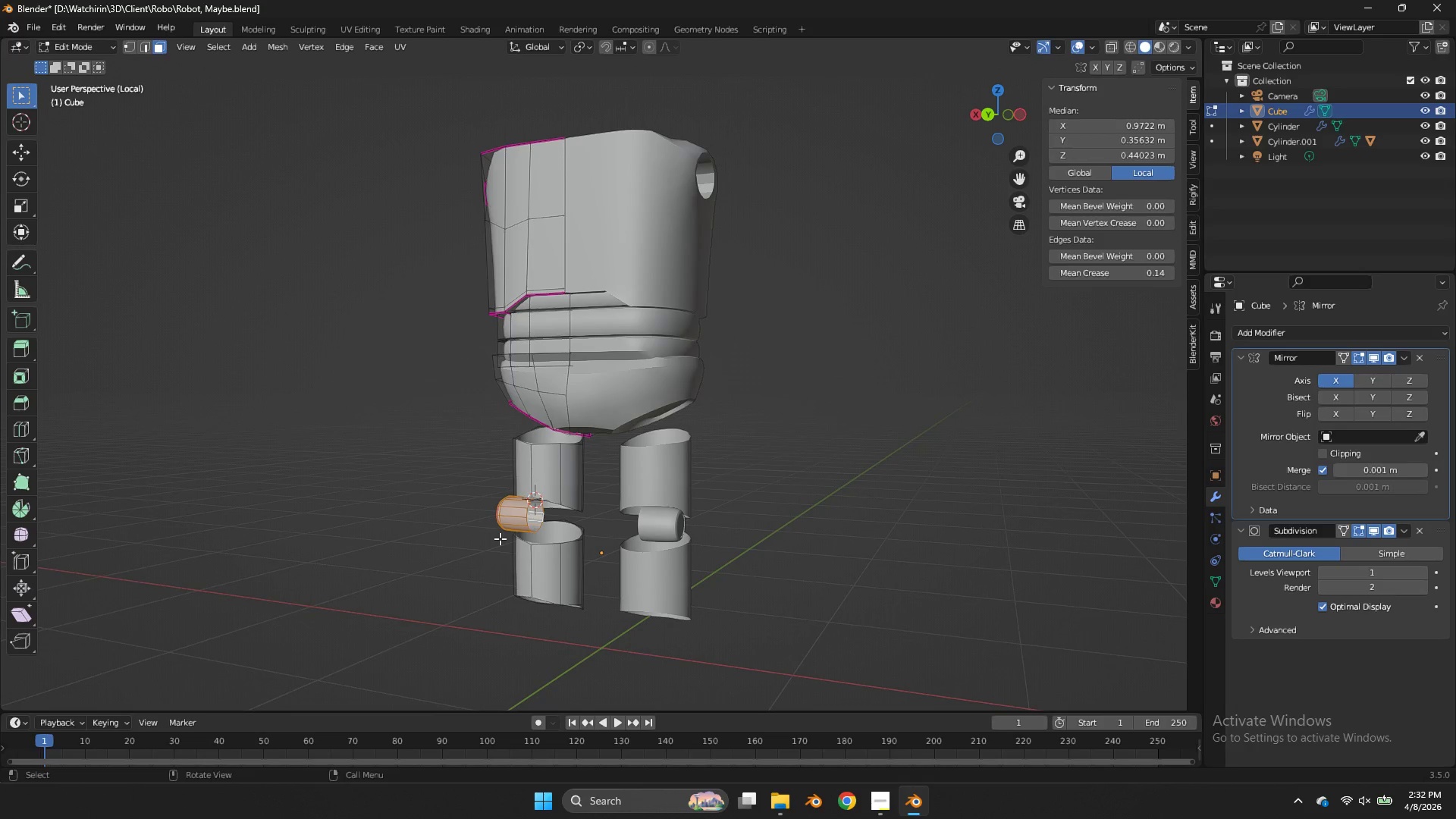 
key(NumpadDivide)
 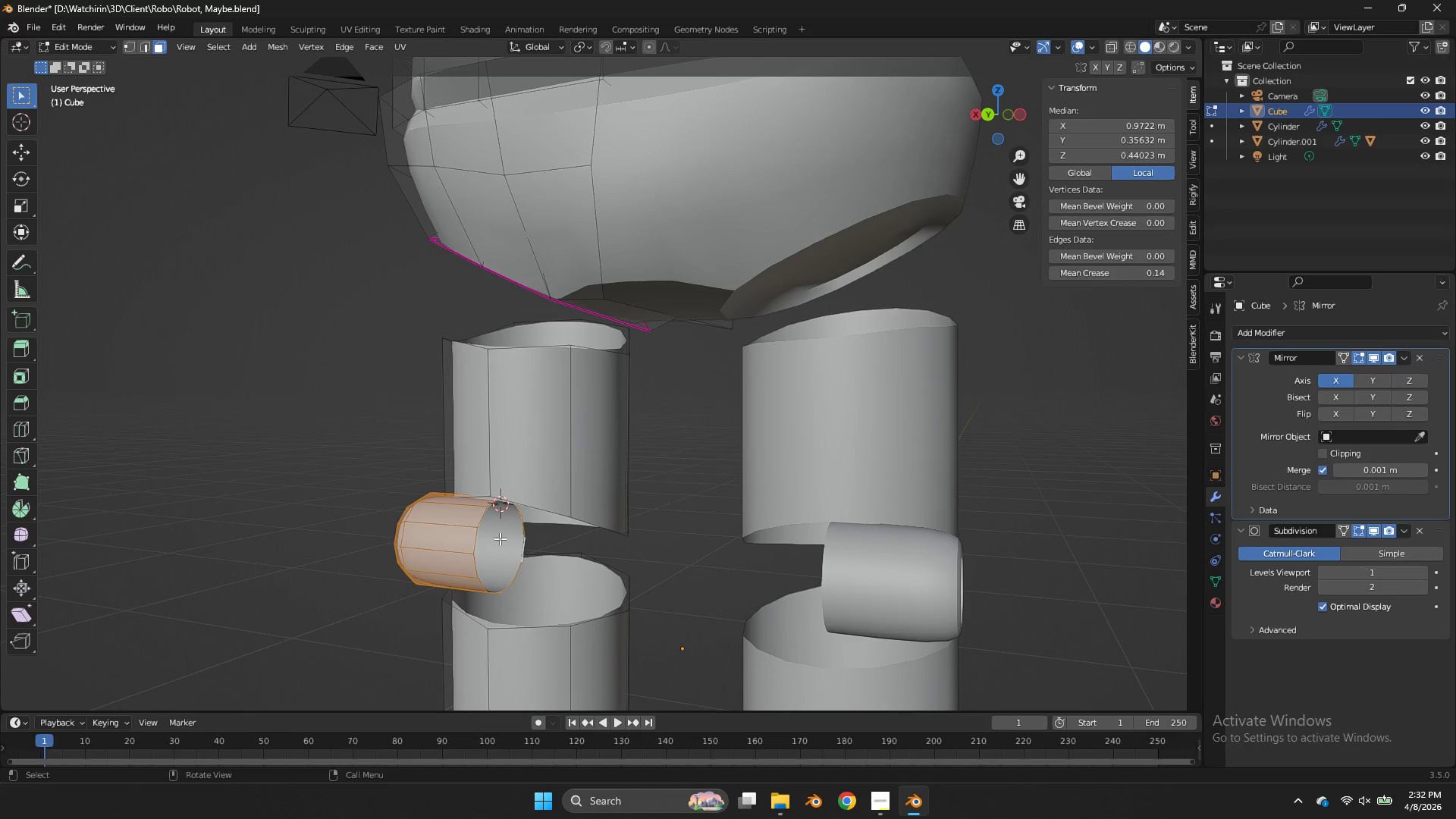 
key(P)
 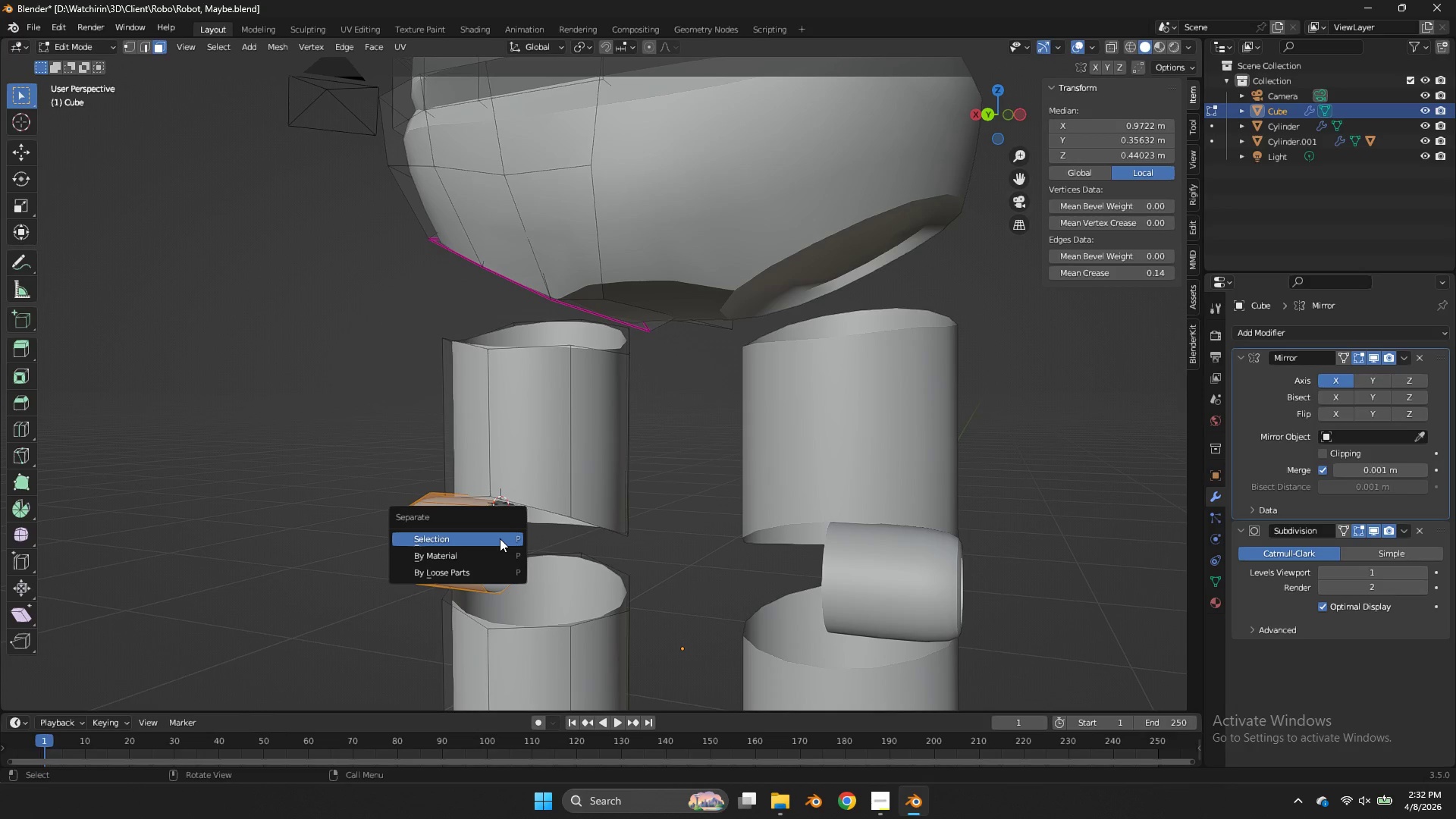 
key(Enter)
 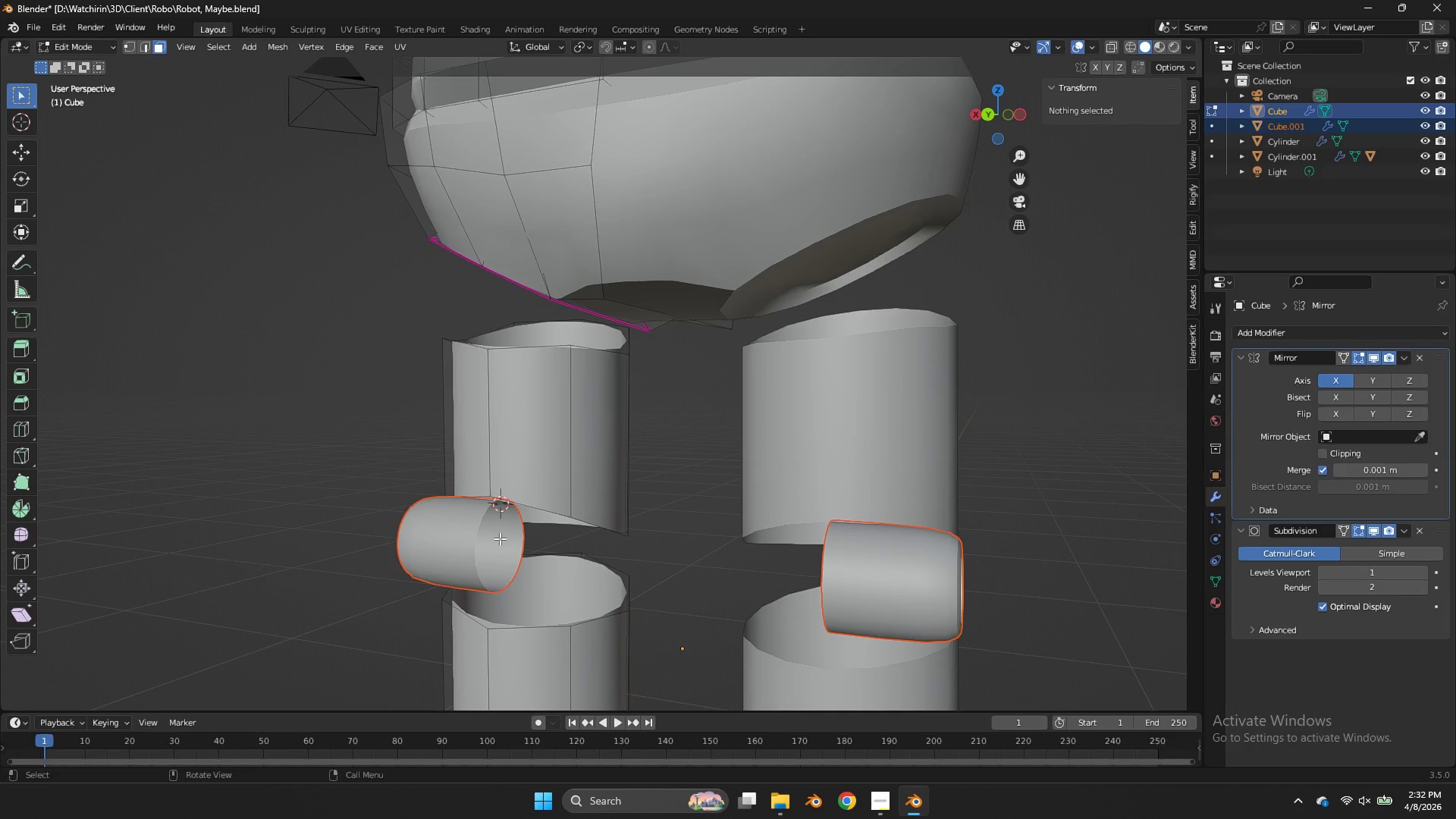 
key(Tab)
 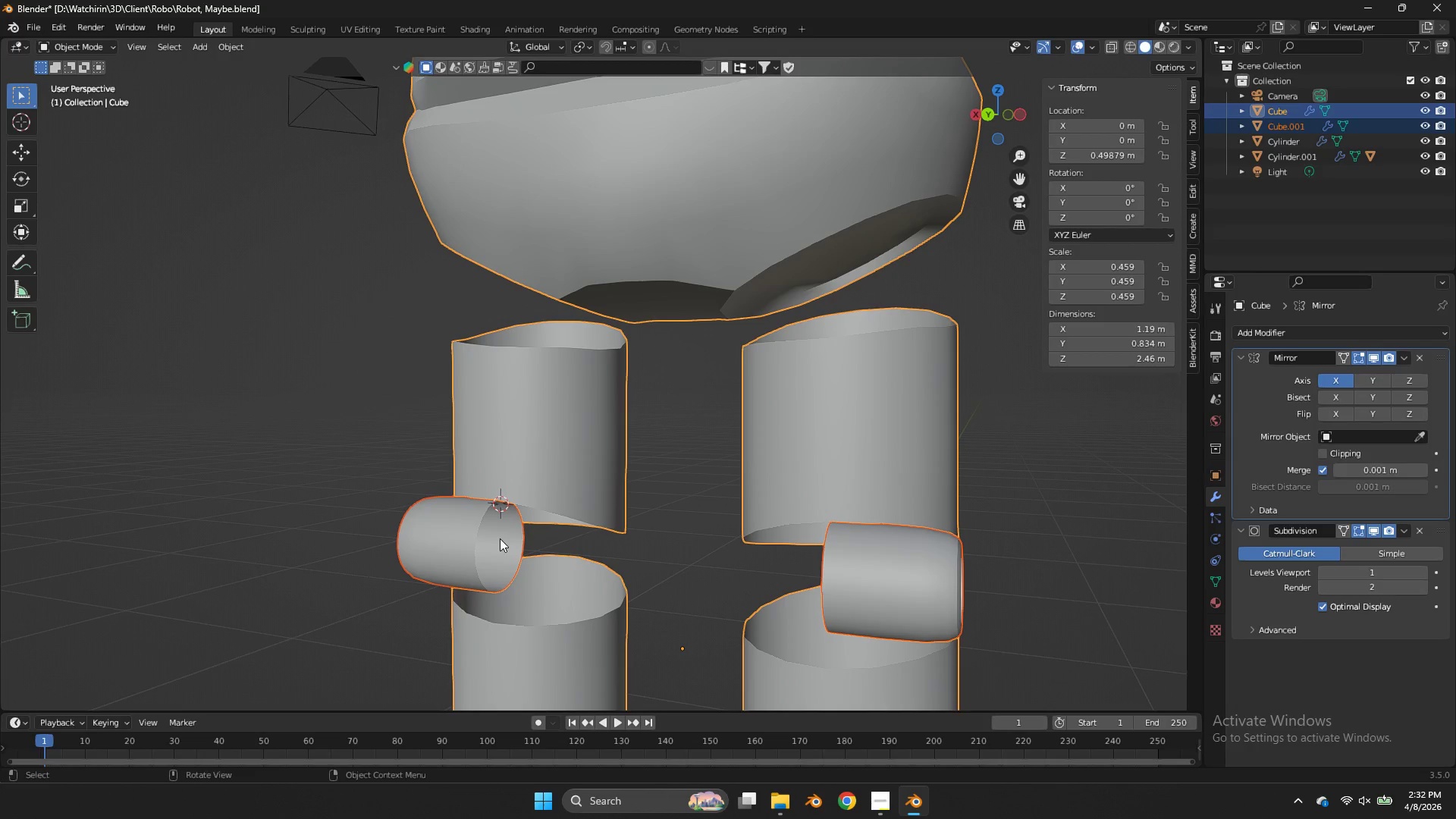 
left_click([500, 538])
 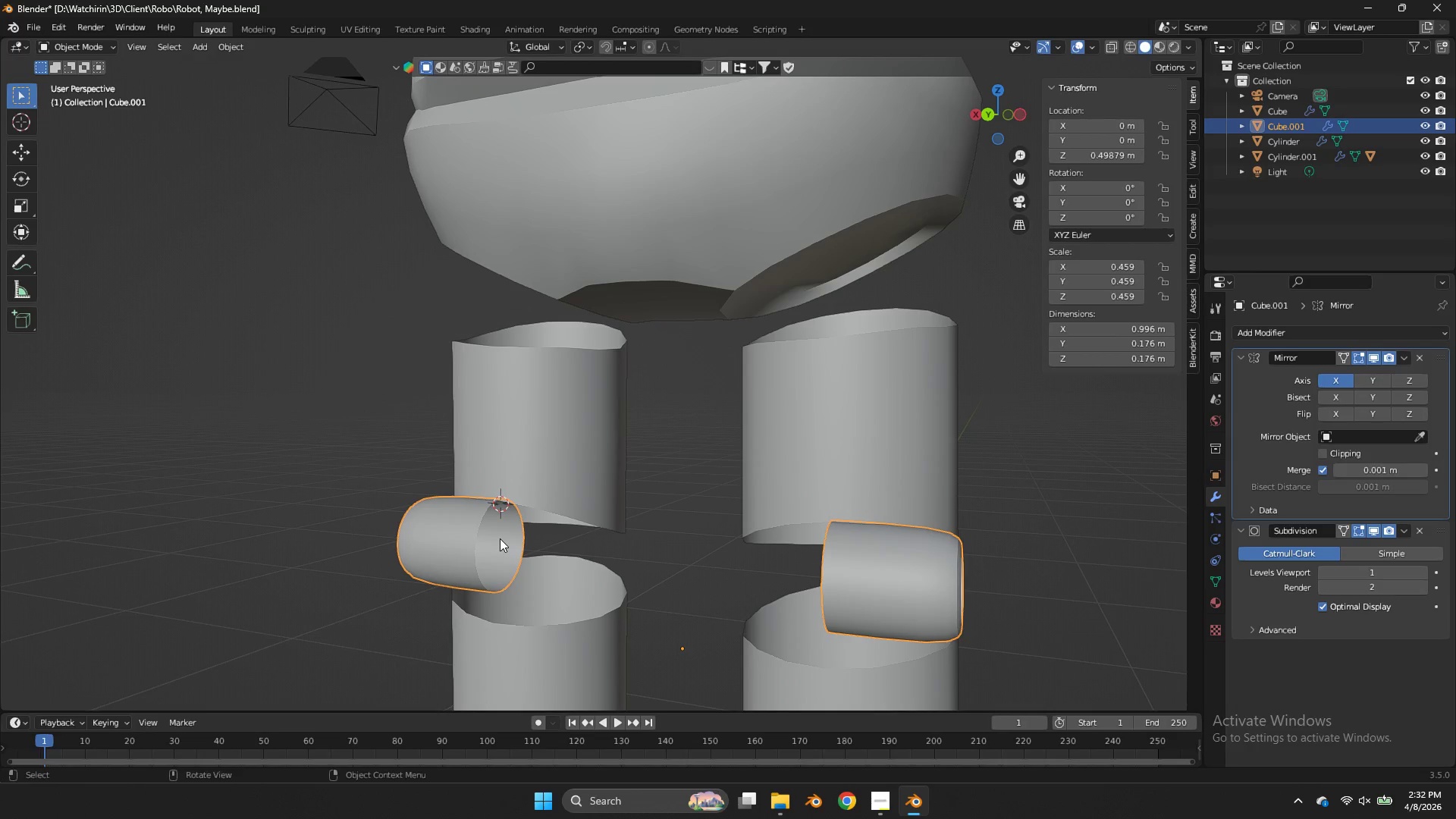 
key(Tab)
 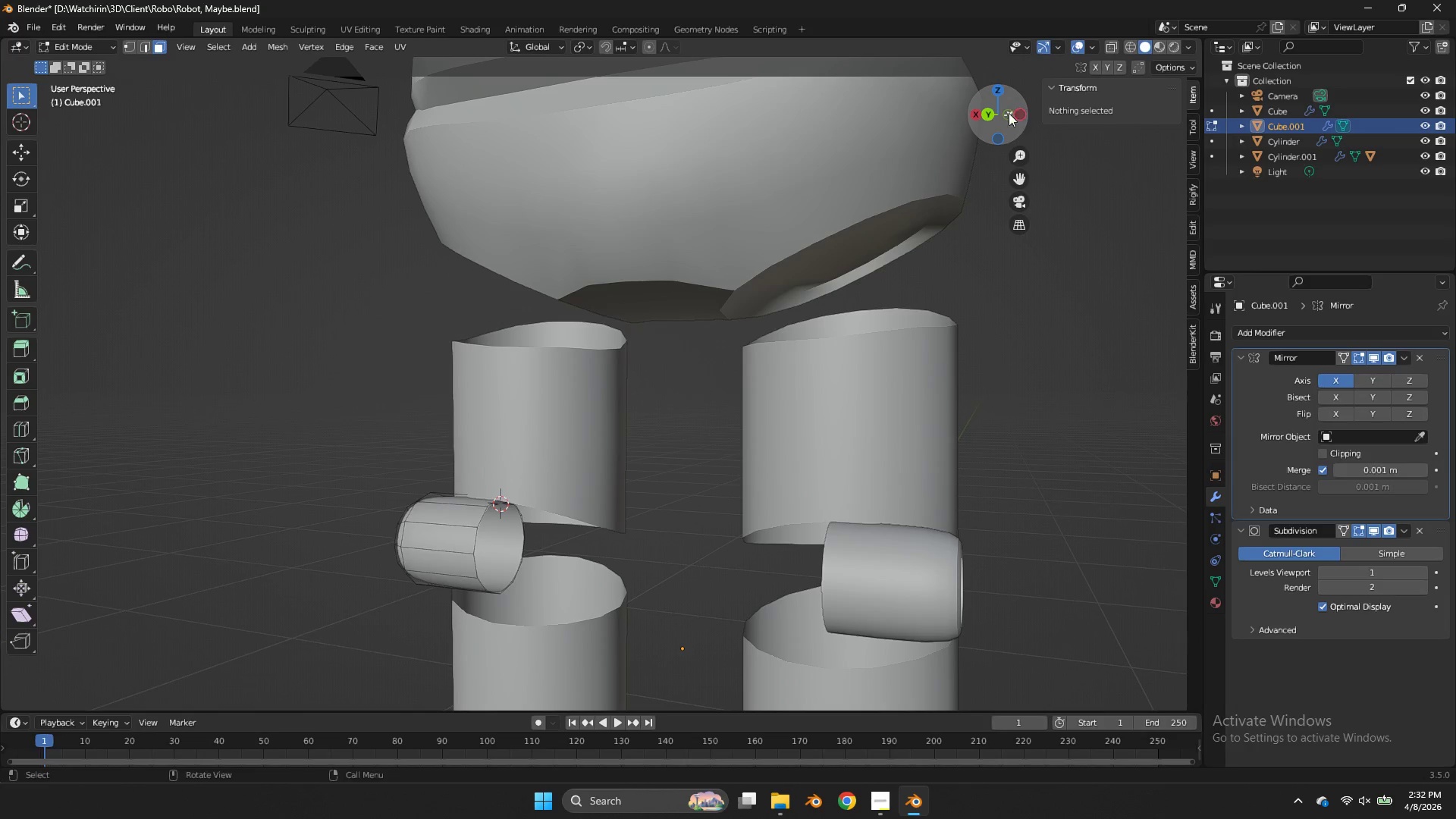 
left_click([996, 115])
 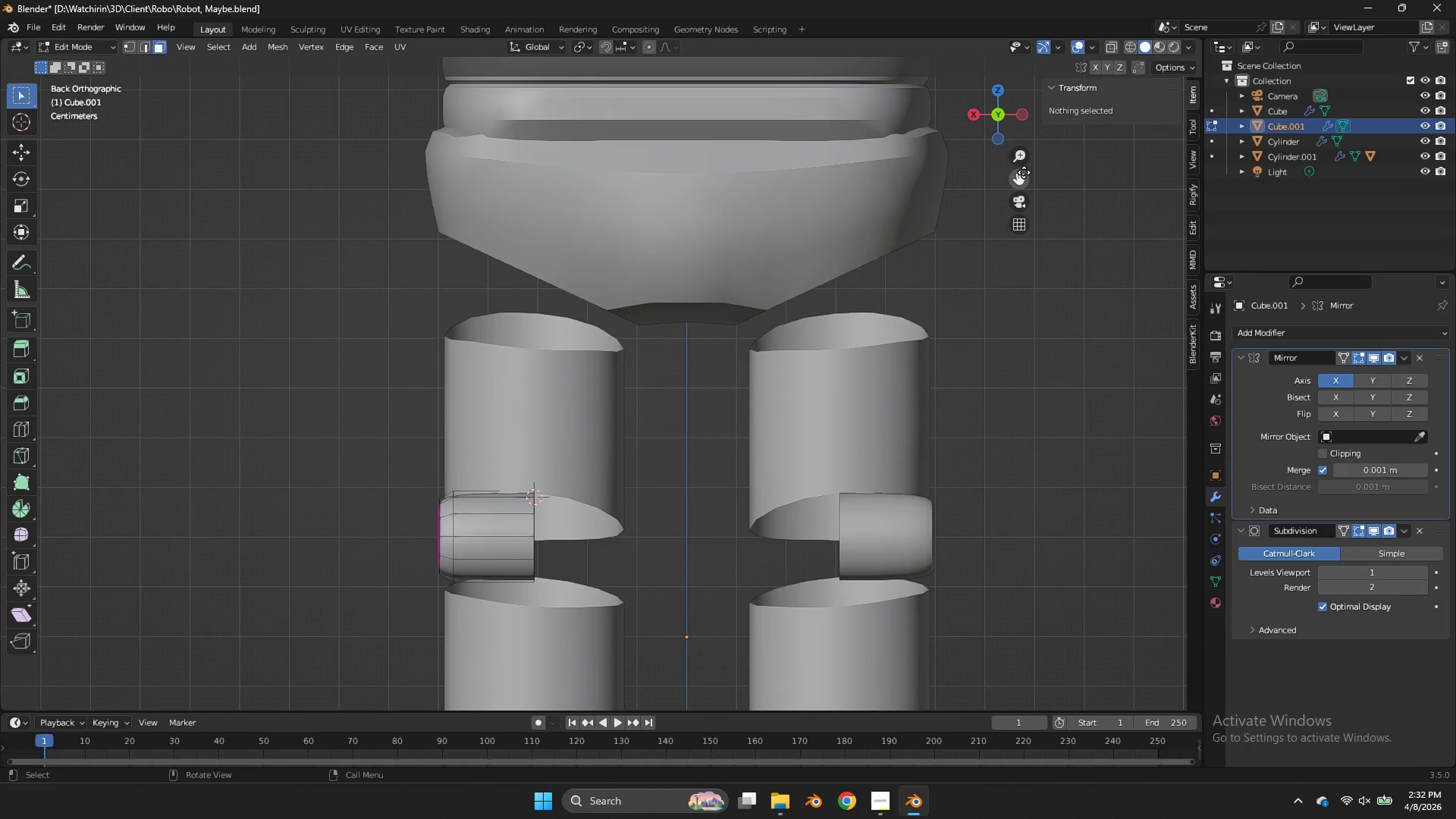 
left_click_drag(start_coordinate=[1021, 179], to_coordinate=[1055, 65])
 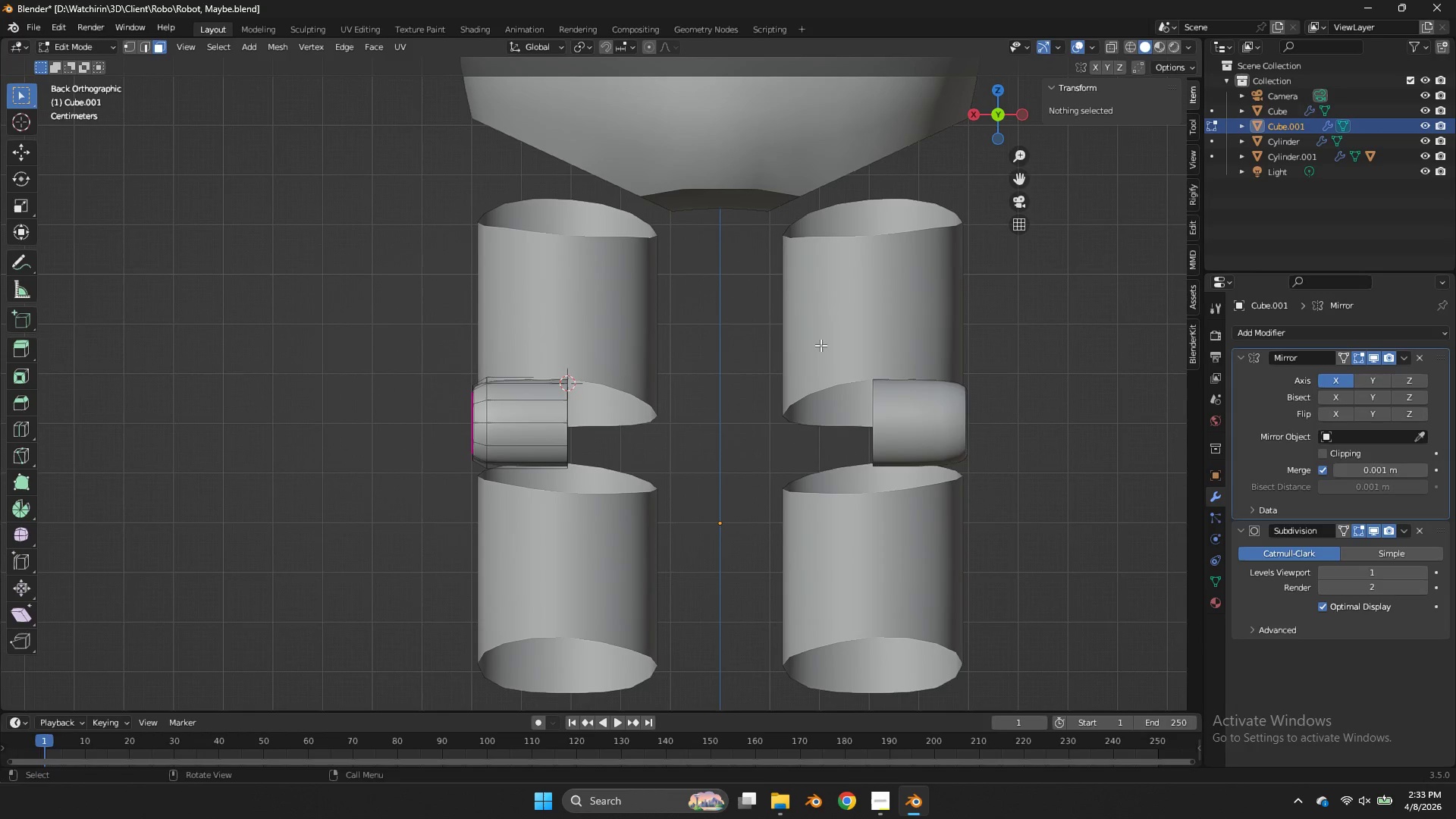 
key(Z)
 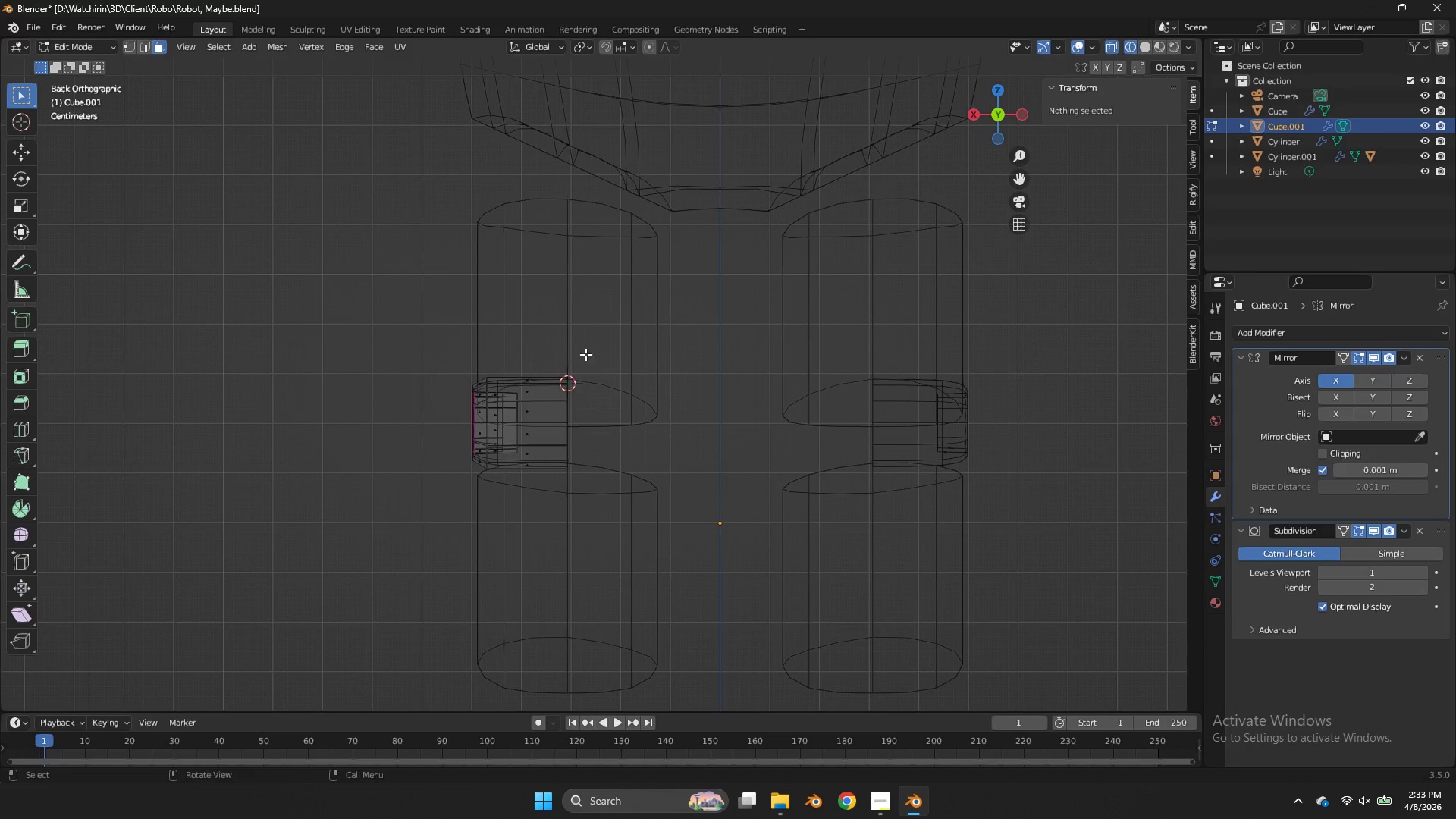 
left_click_drag(start_coordinate=[615, 329], to_coordinate=[385, 524])
 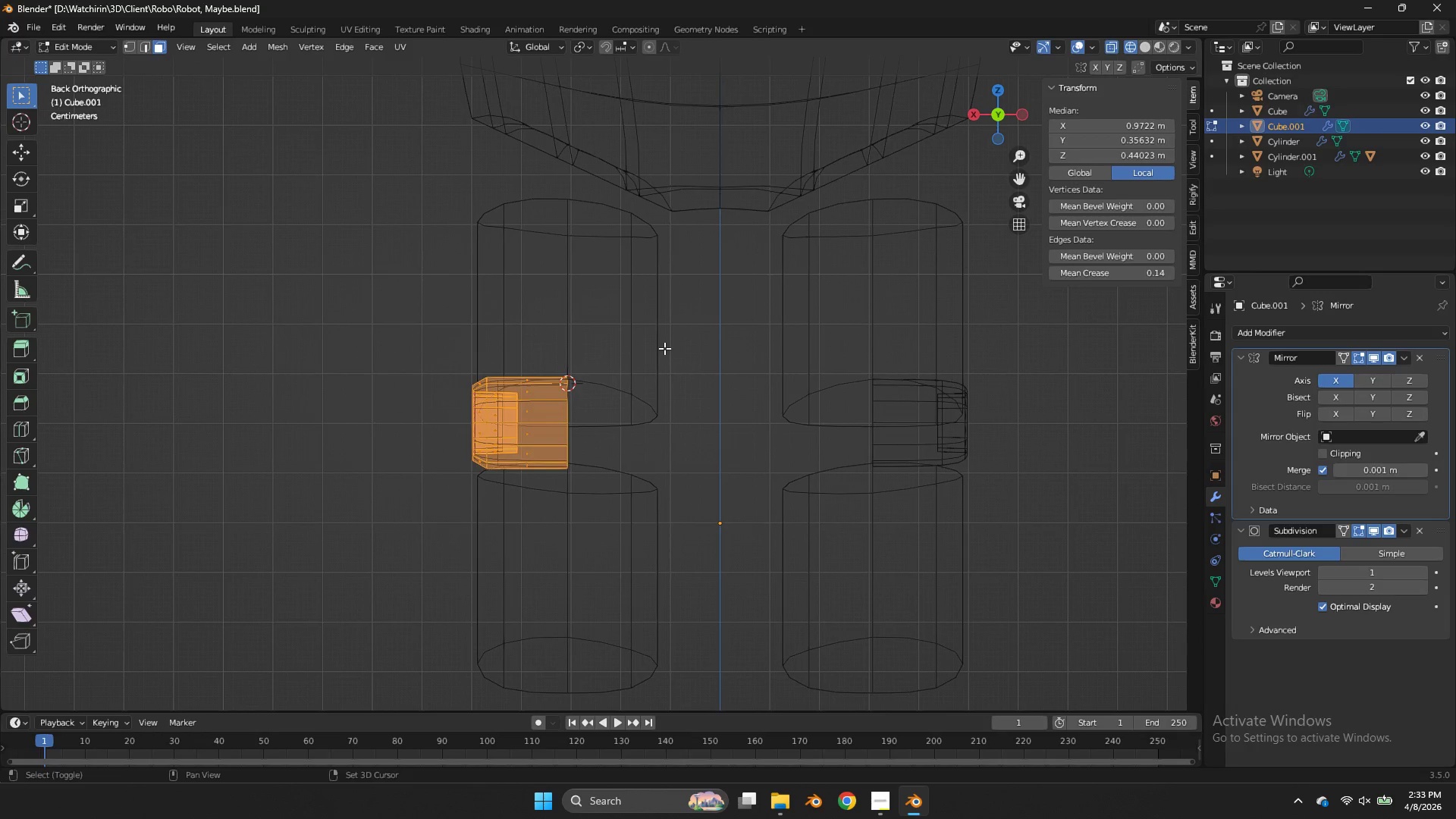 
key(Shift+ShiftLeft)
 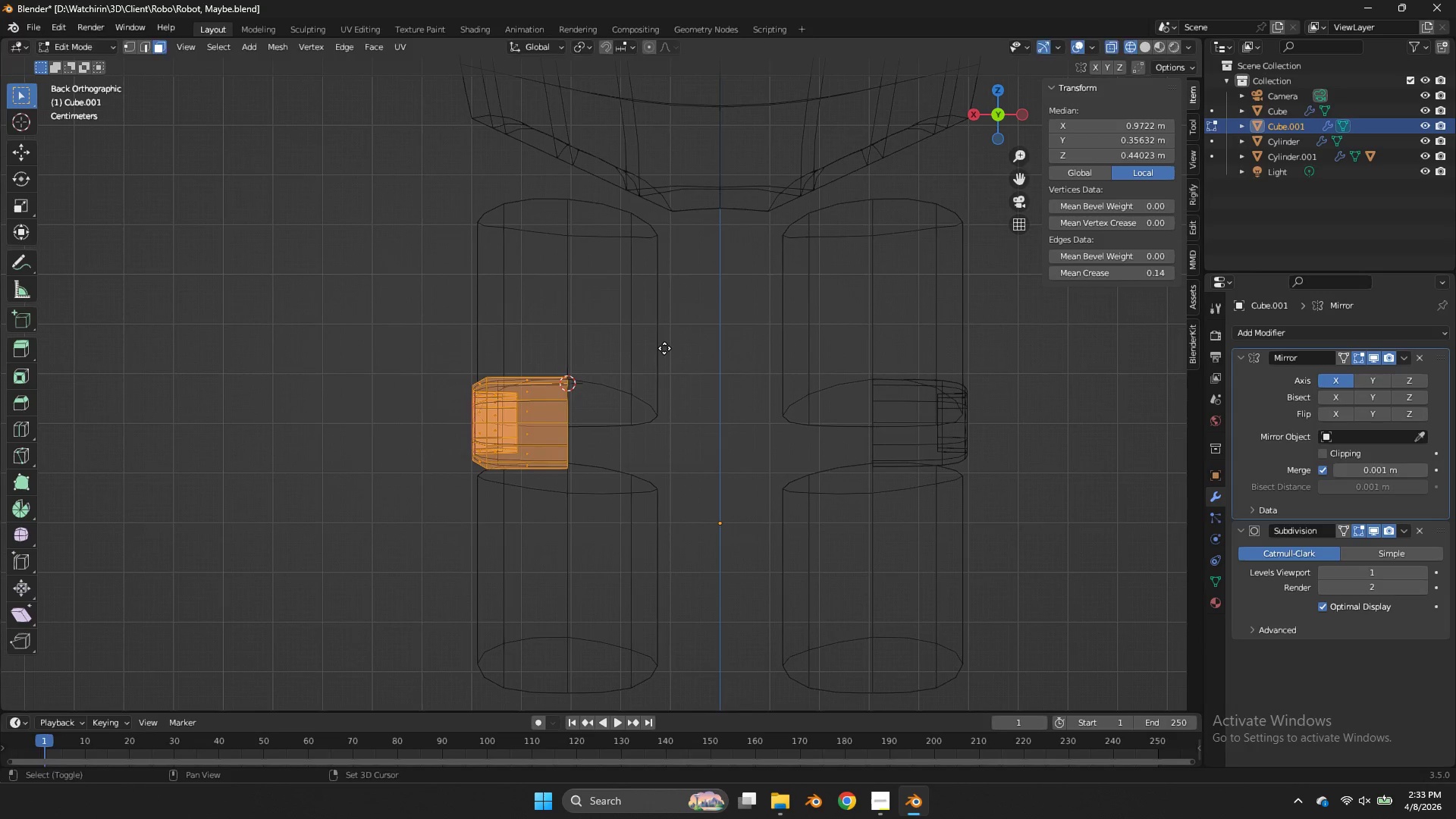 
key(Shift+D)
 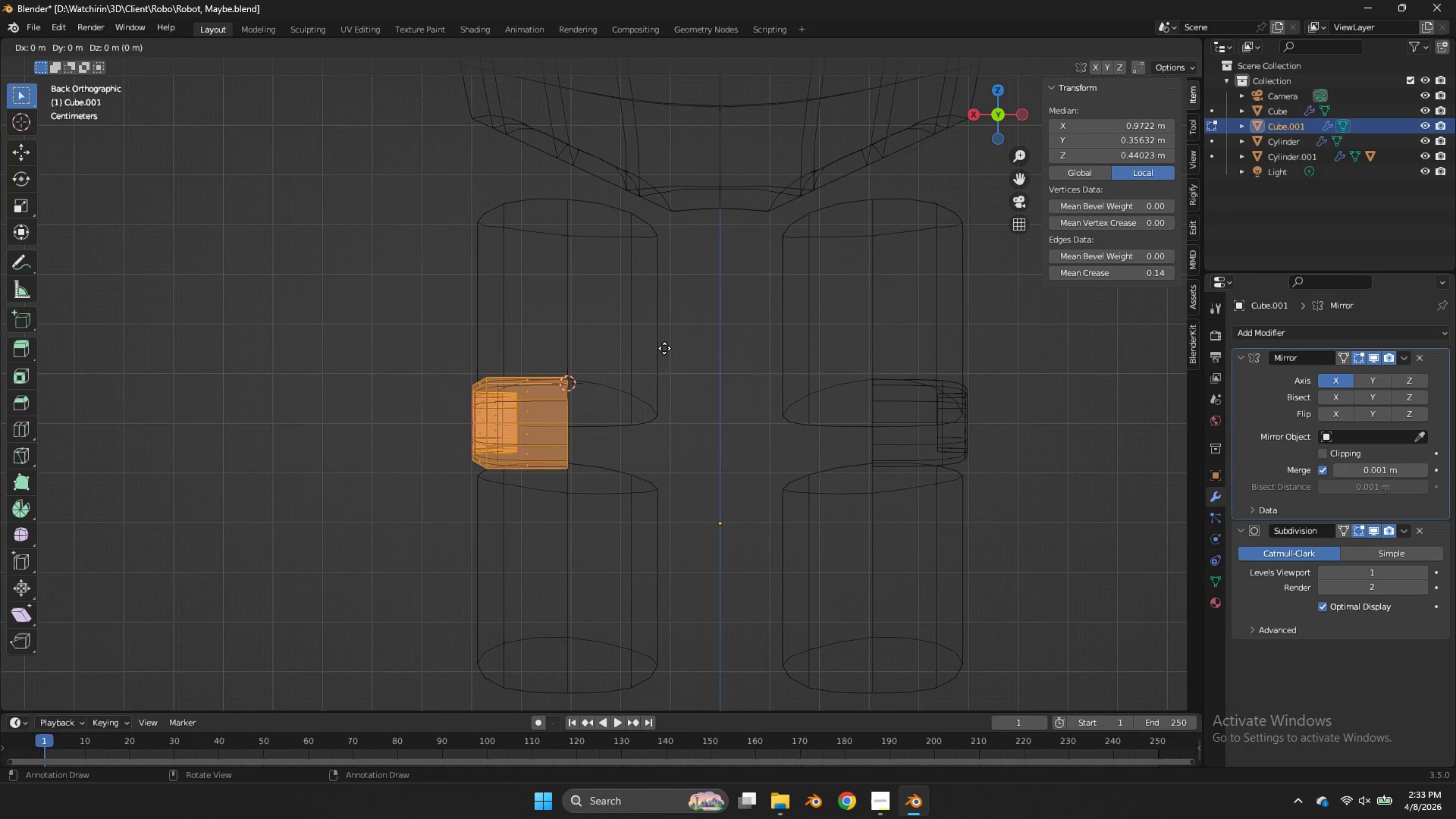 
right_click([664, 348])
 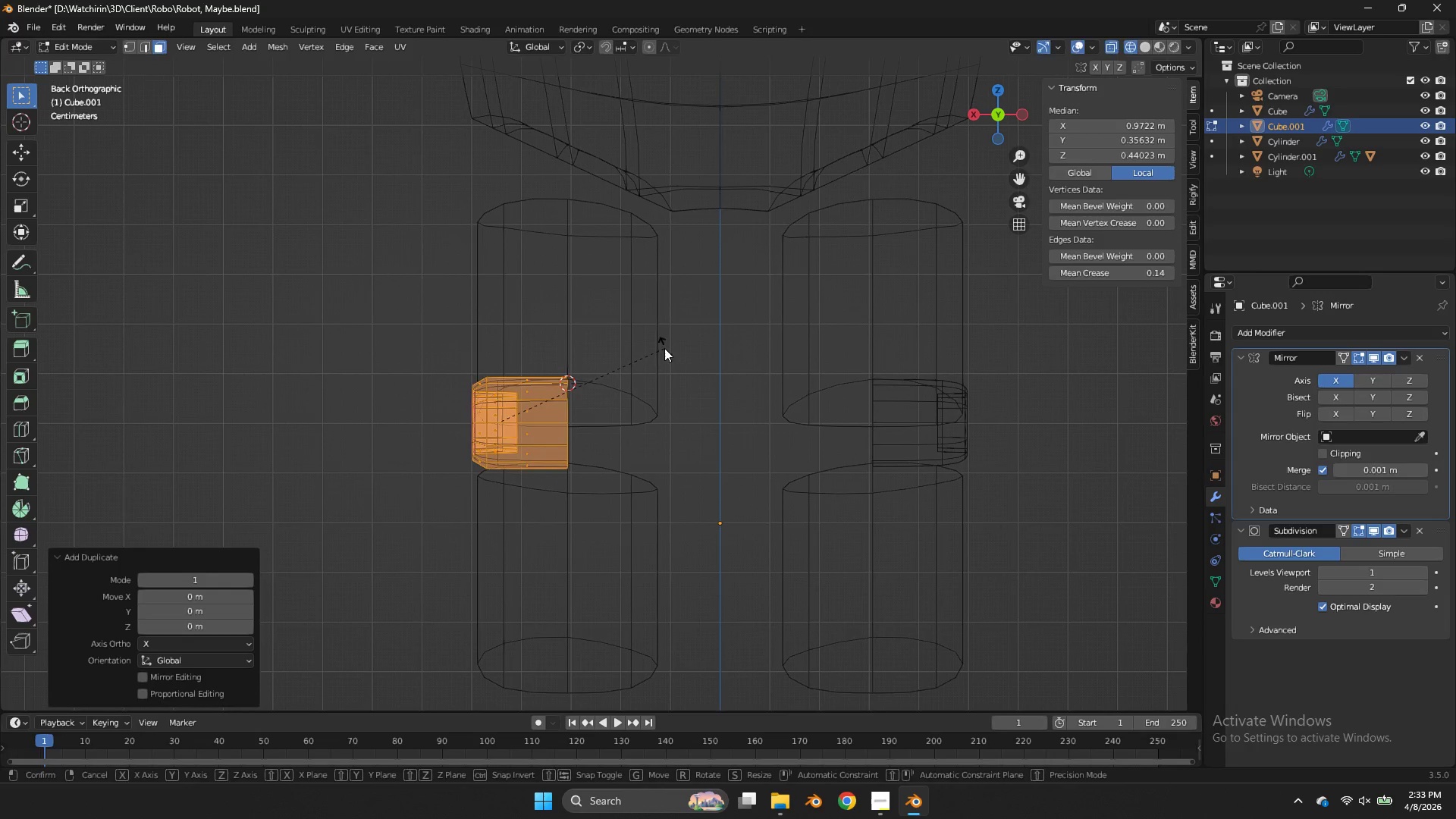 
key(R)
 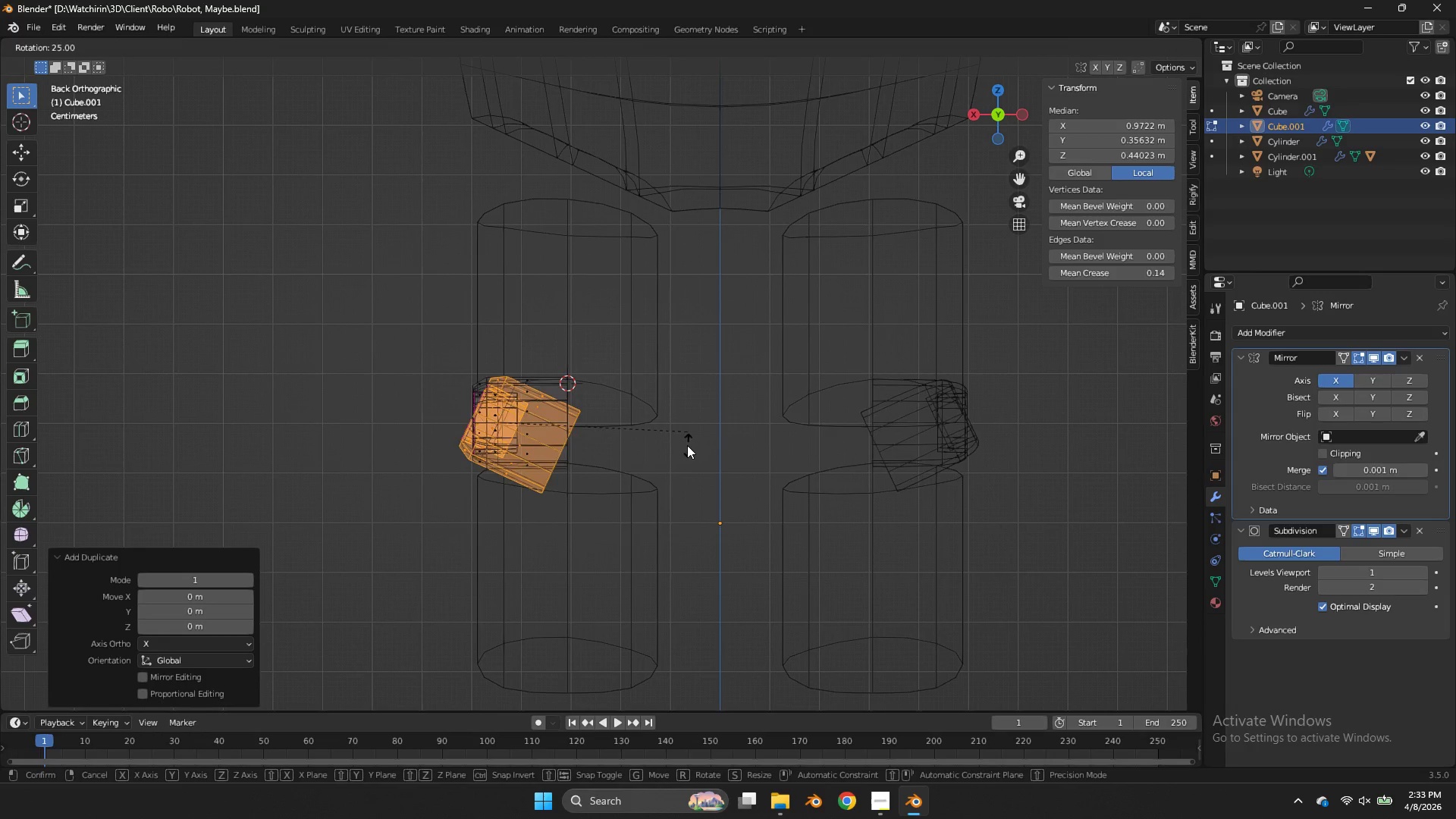 
hold_key(key=ControlLeft, duration=1.61)
left_click([351, 488])
 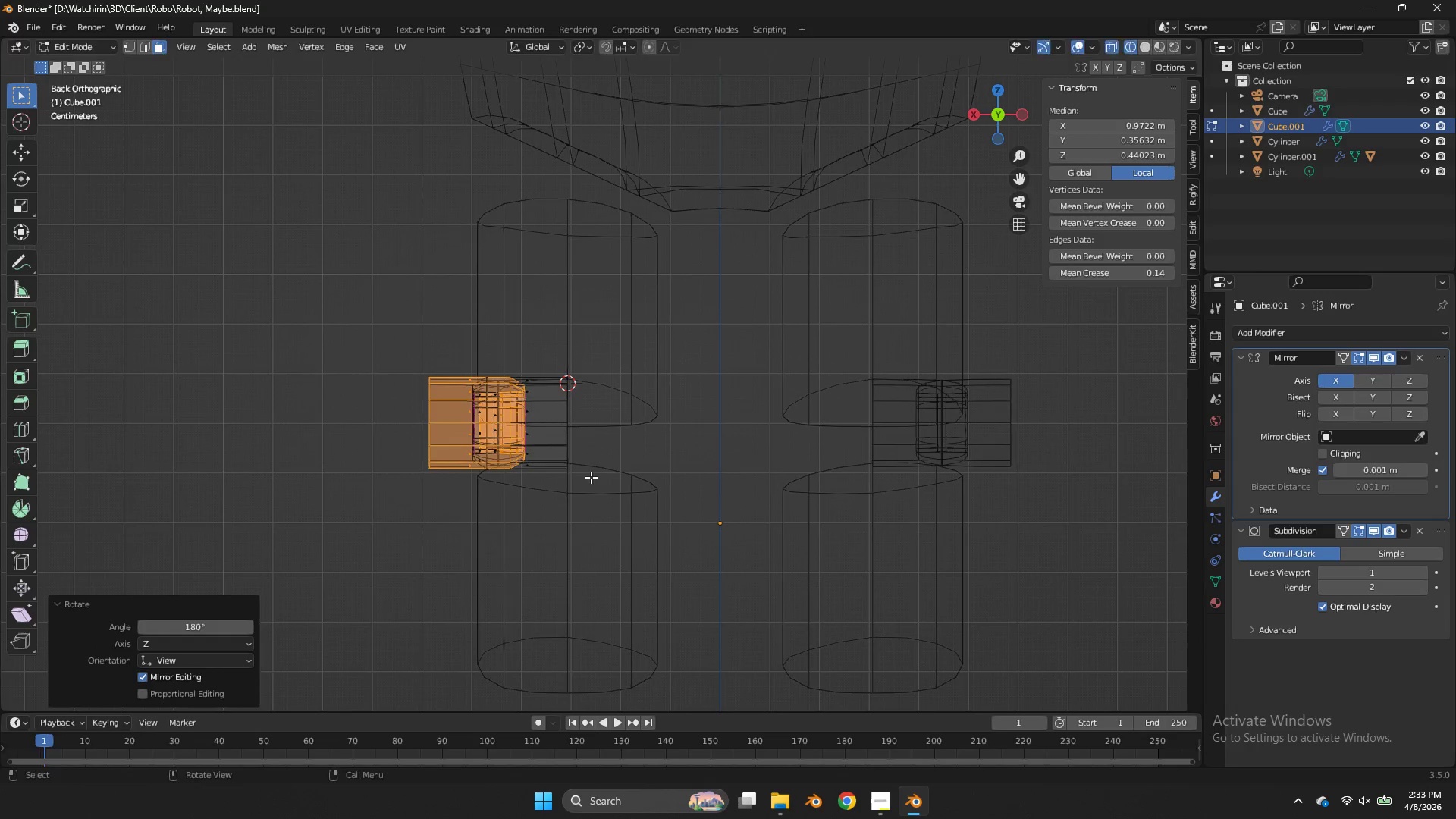 
type(gx)
 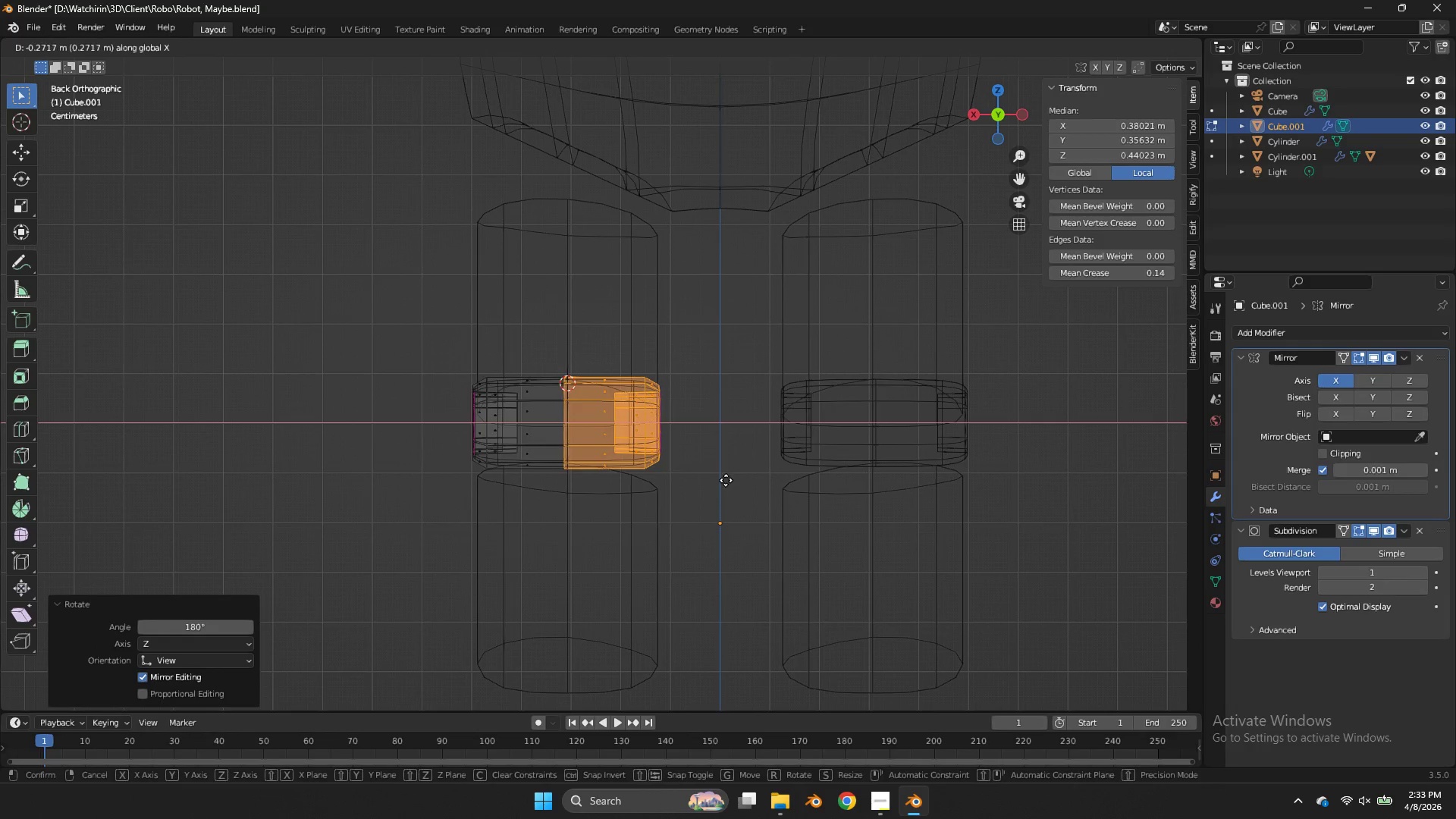 
hold_key(key=ShiftLeft, duration=1.55)
left_click([781, 470])
 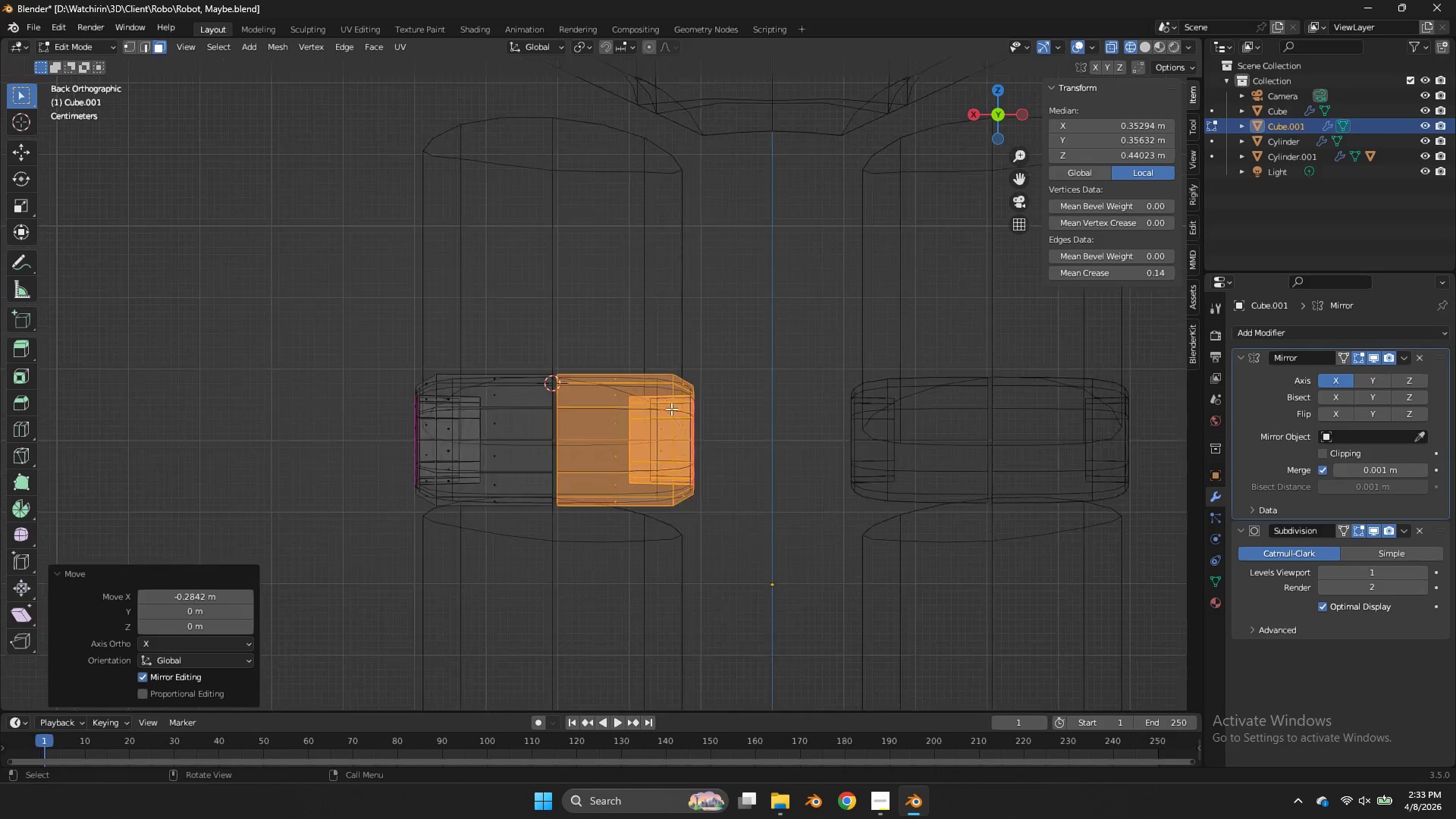 
key(Z)
 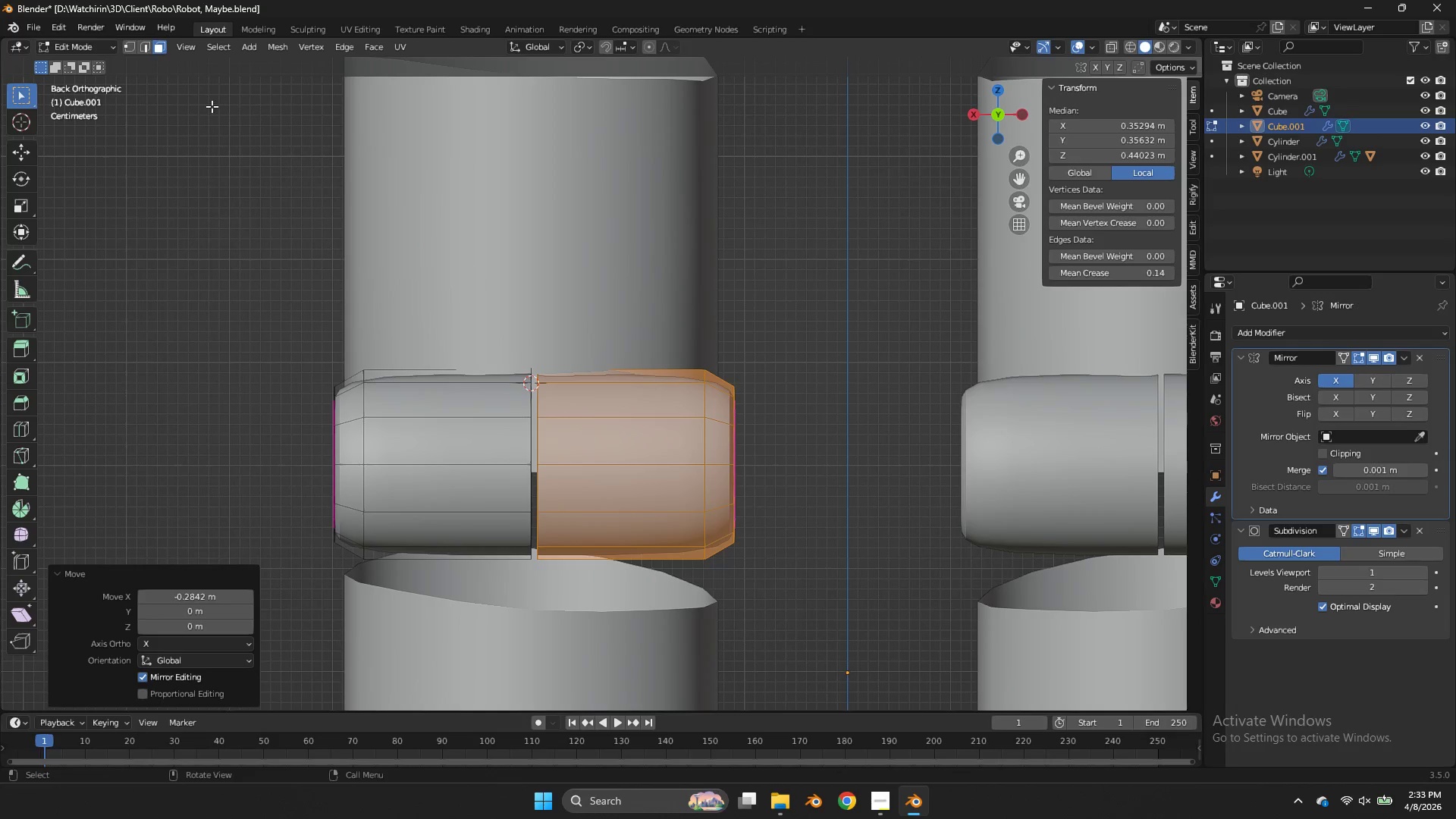 
scroll: coordinate [671, 407], scroll_direction: up, amount: 4.0
 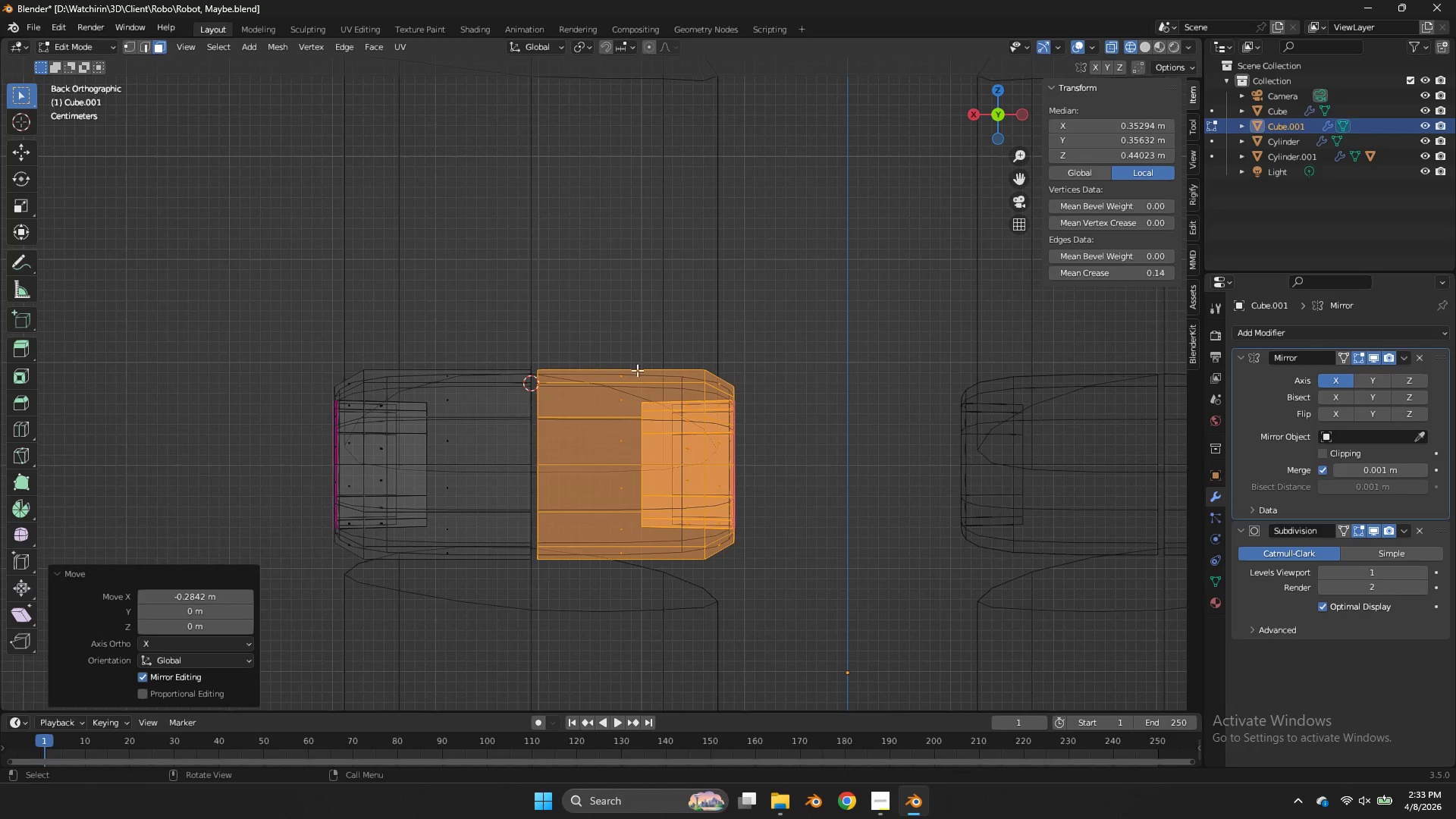 
hold_key(key=AltLeft, duration=0.75)
 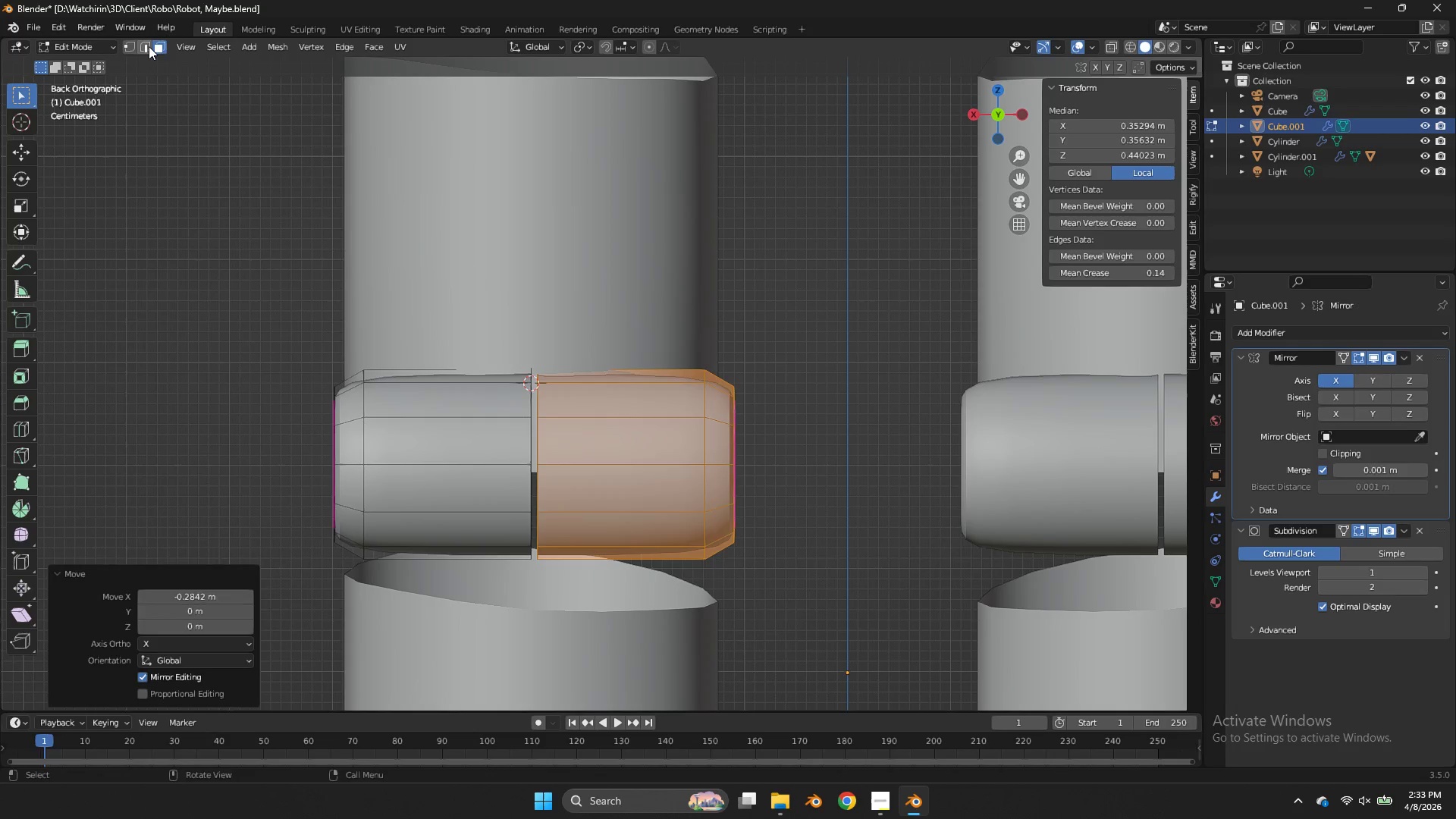 
left_click([148, 46])
 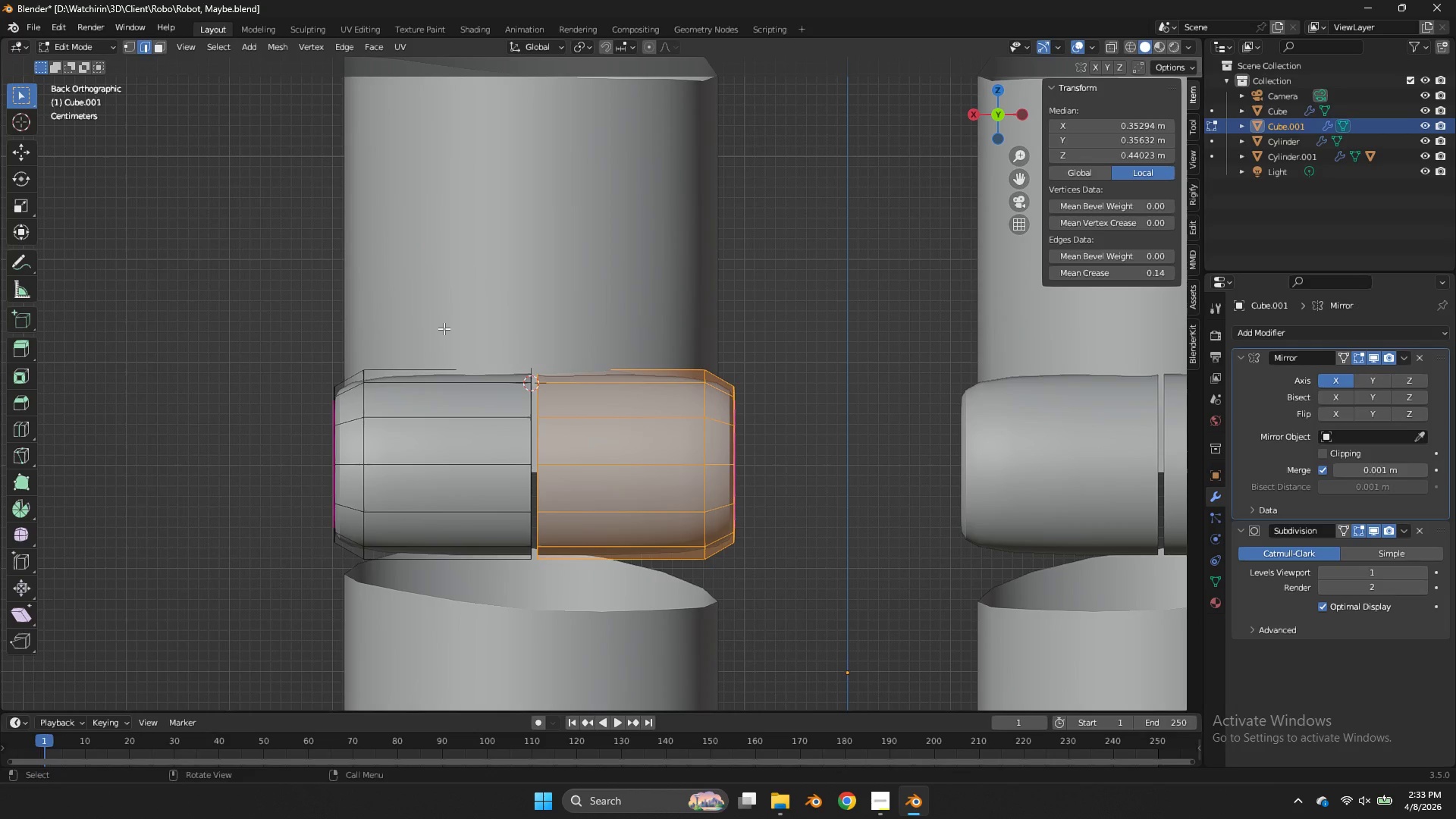 
hold_key(key=AltLeft, duration=2.25)
left_click([526, 384])
 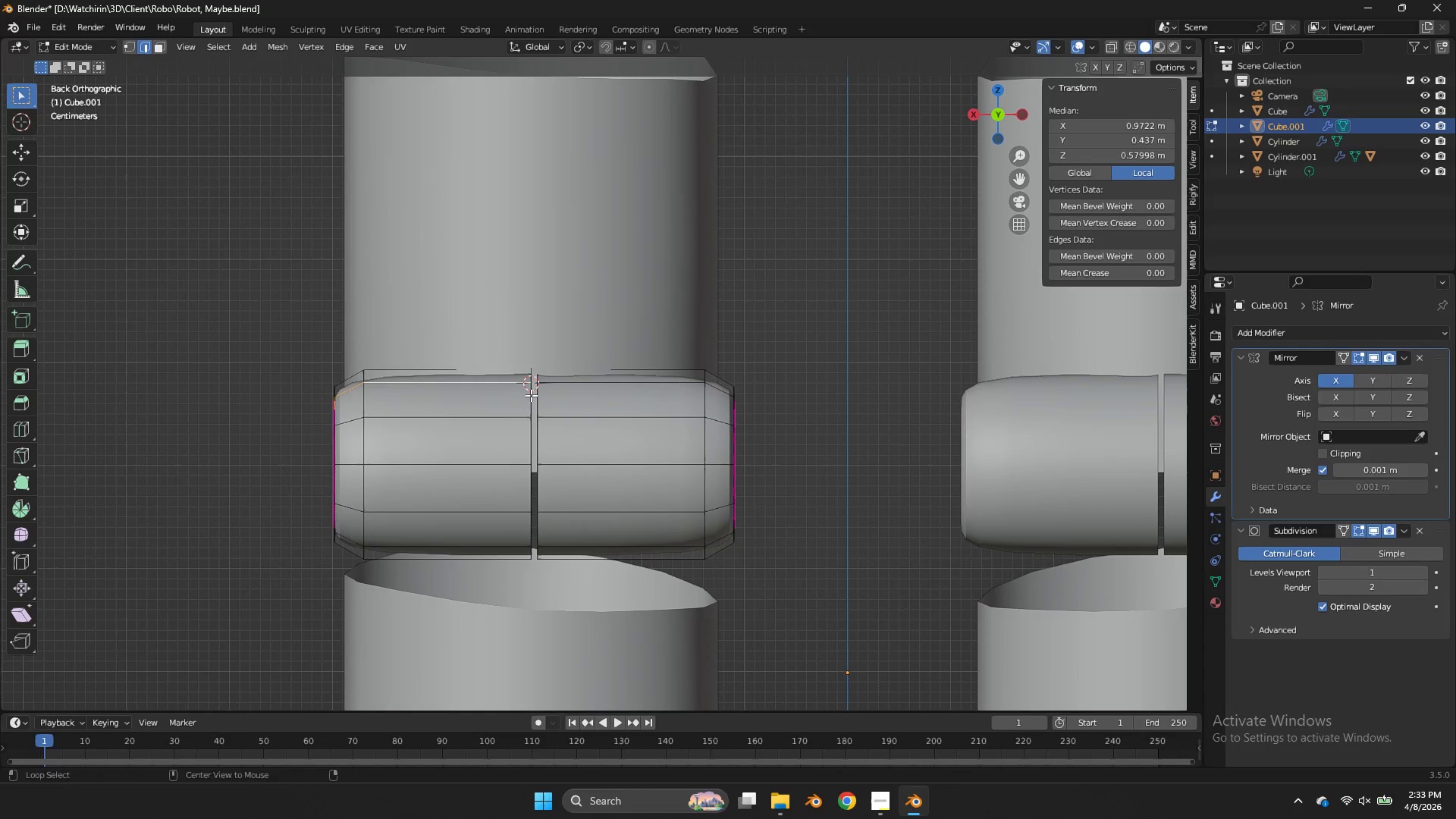 
hold_key(key=ShiftLeft, duration=0.34)
left_click([534, 398])
 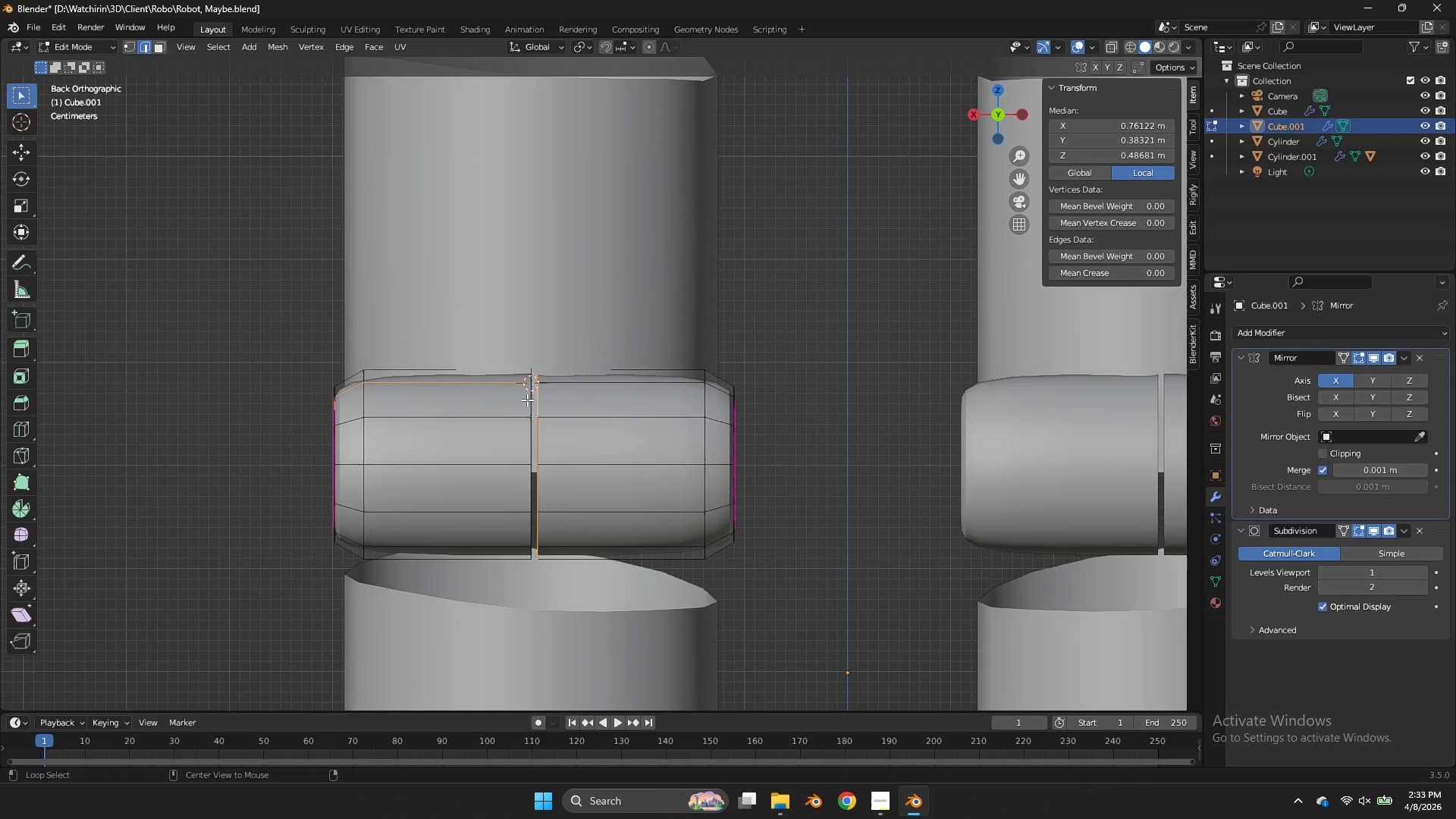 
double_click([527, 400])
 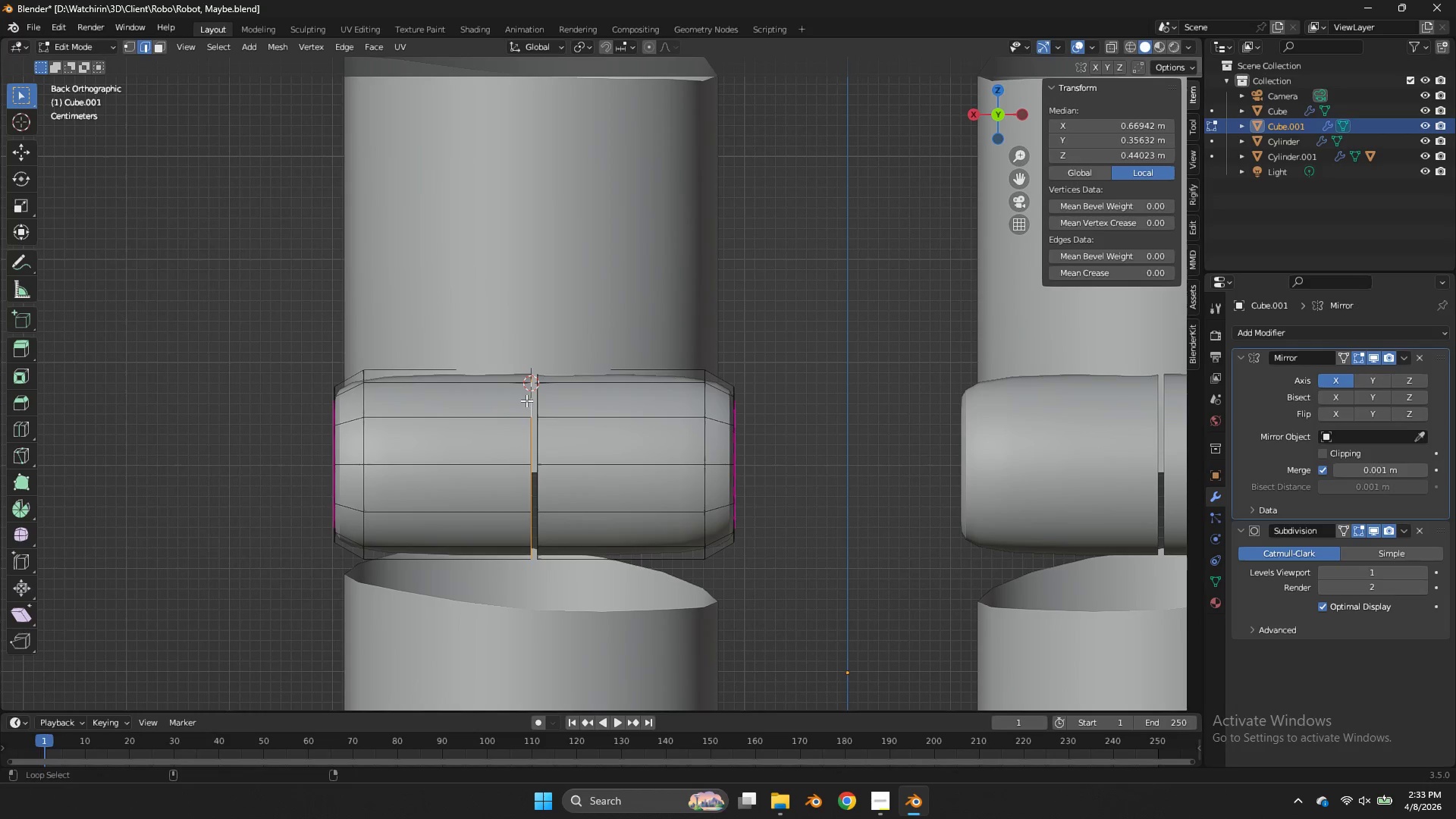 
hold_key(key=ShiftLeft, duration=0.44)
left_click([541, 409])
 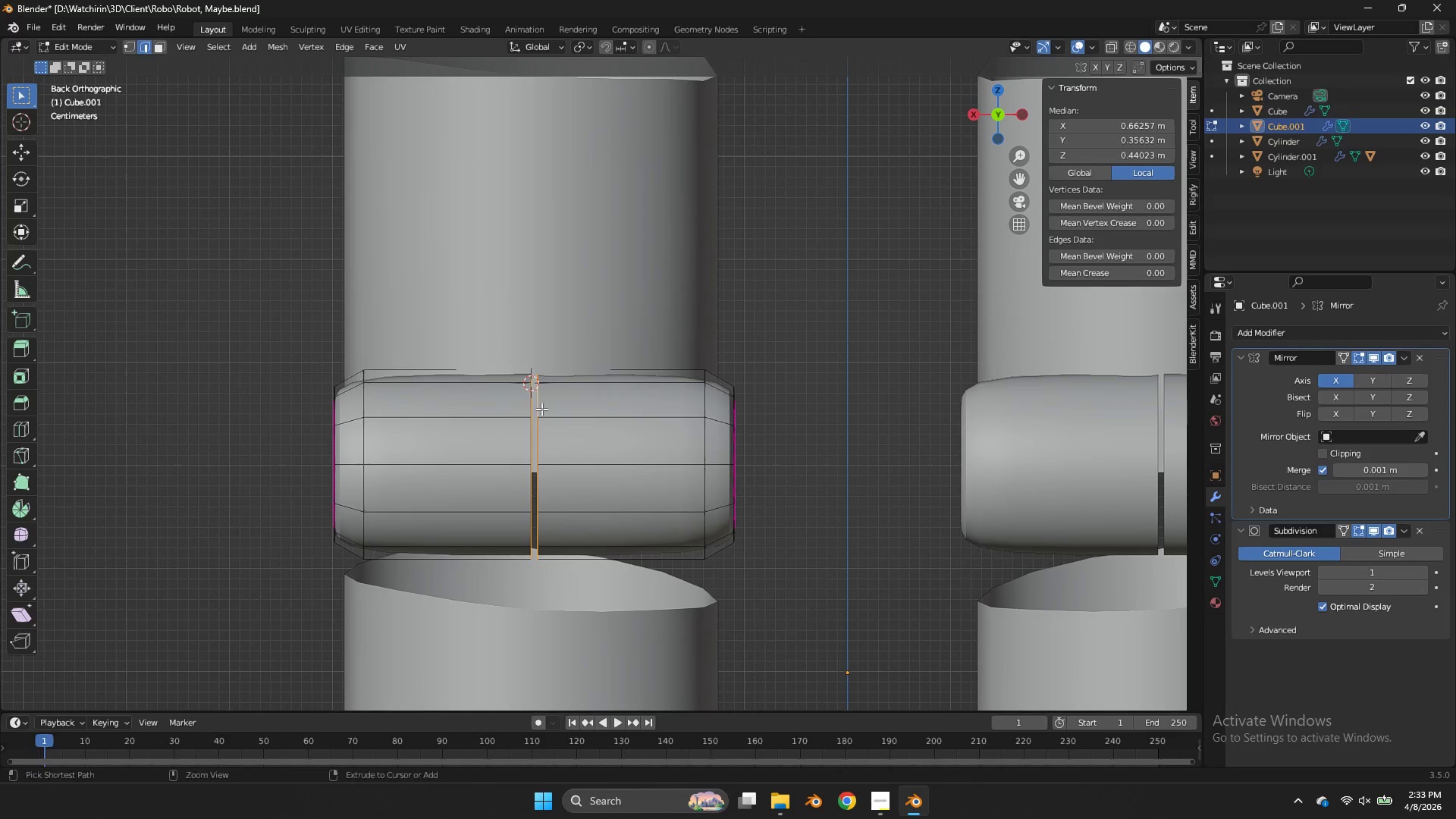 
key(Control+ControlLeft)
 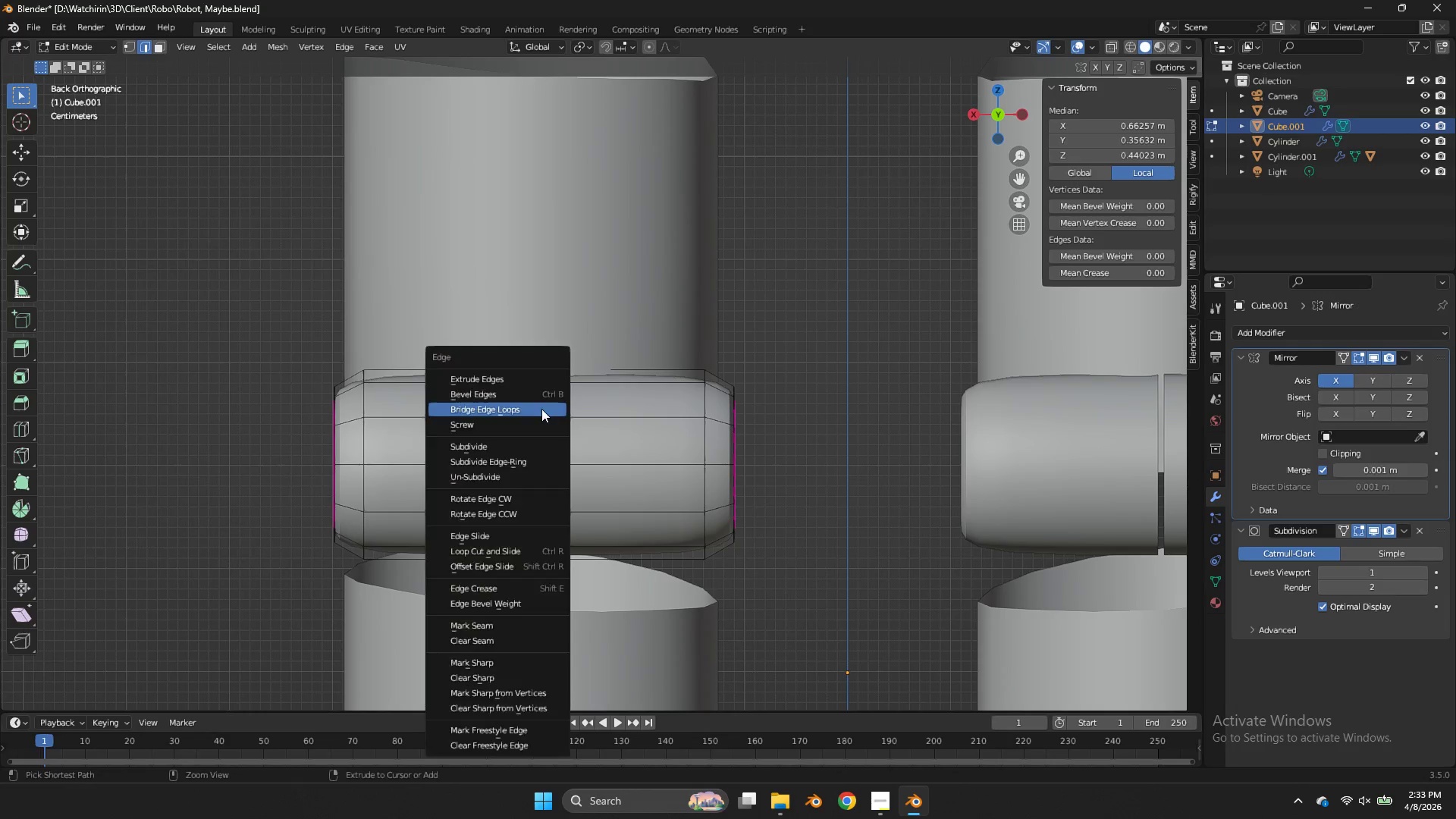 
key(Control+E)
 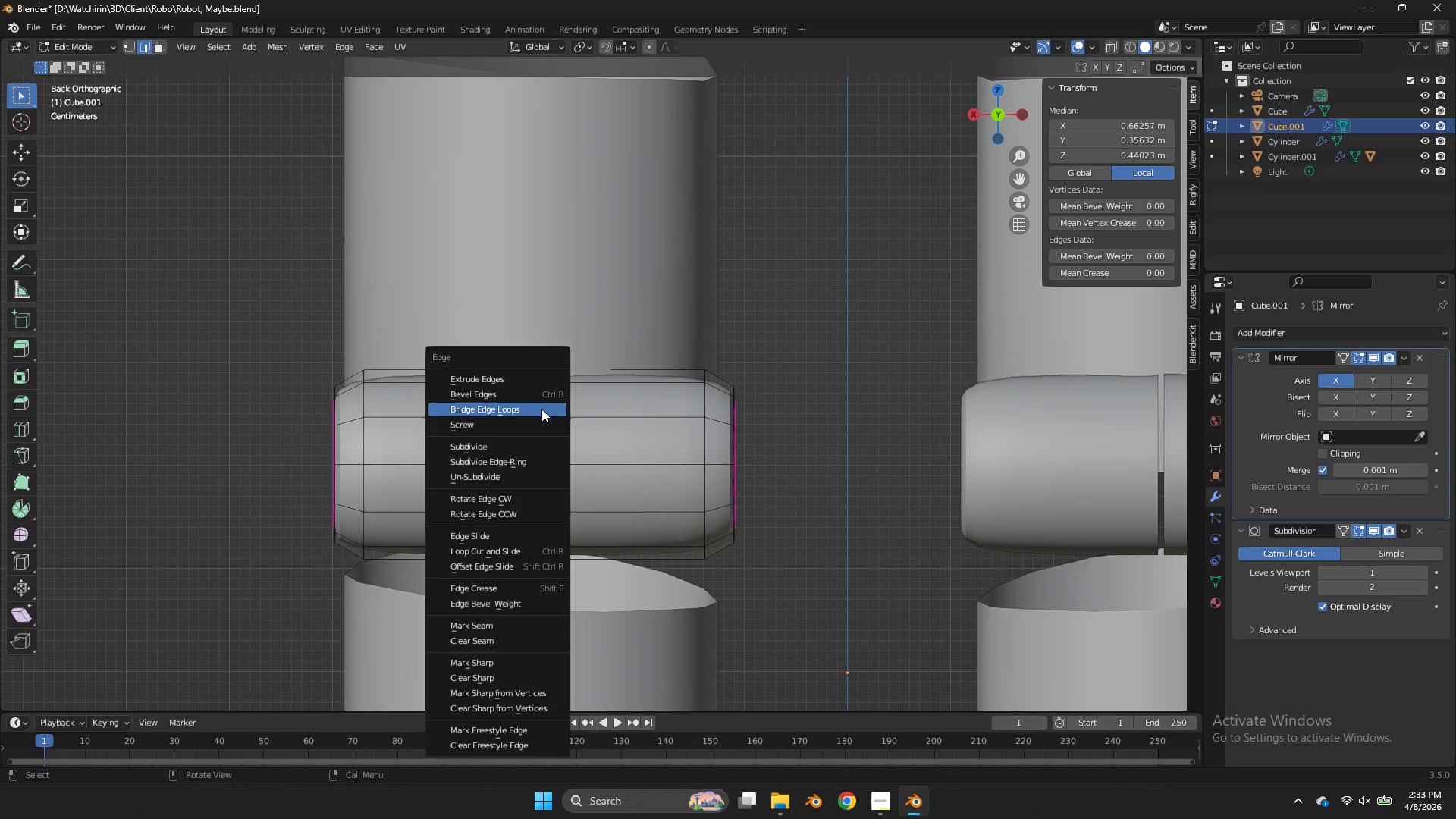 
left_click([541, 409])
 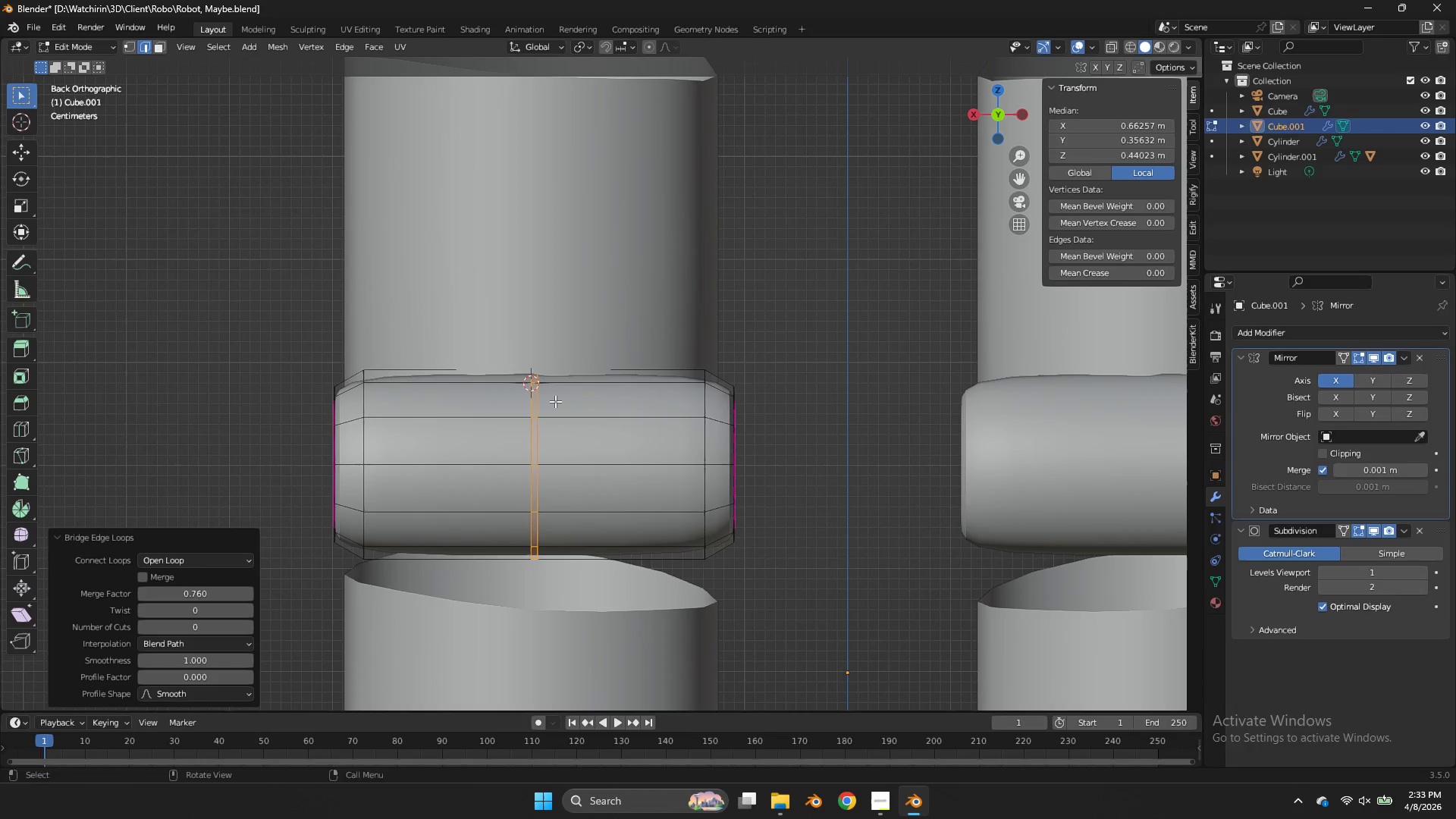 
key(X)
 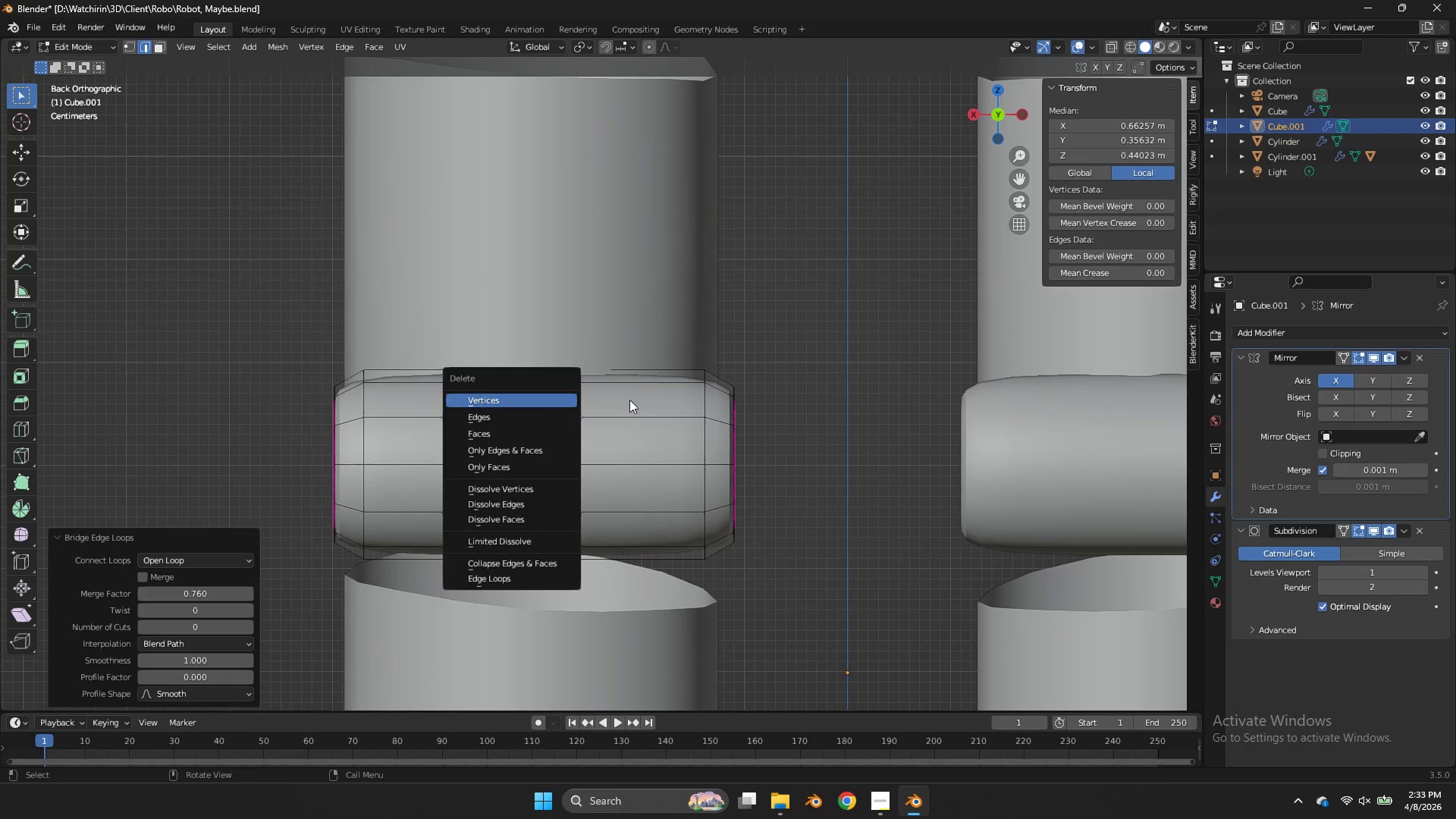 
left_click([629, 400])
 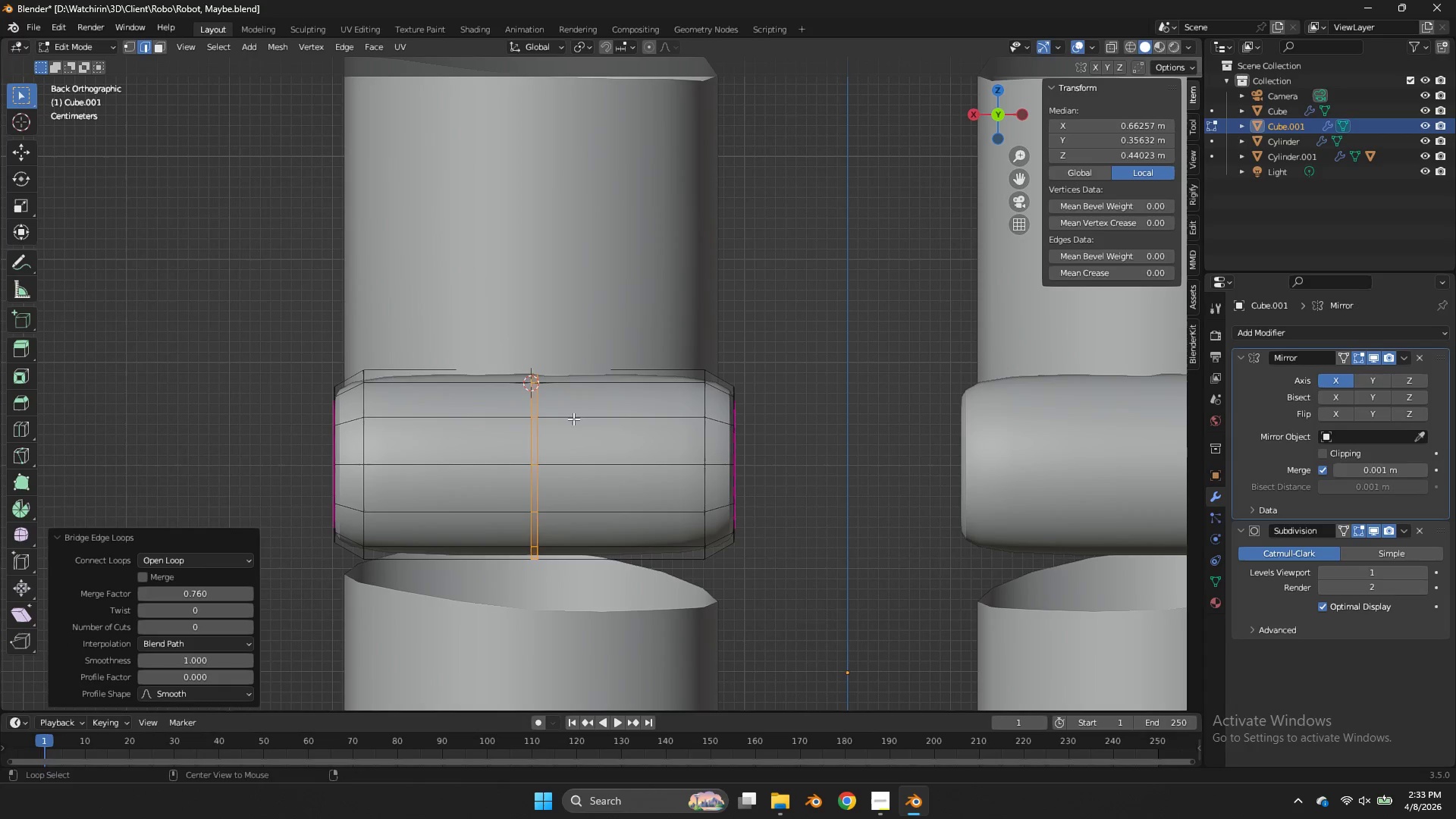 
hold_key(key=AltLeft, duration=0.62)
double_click([550, 432])
 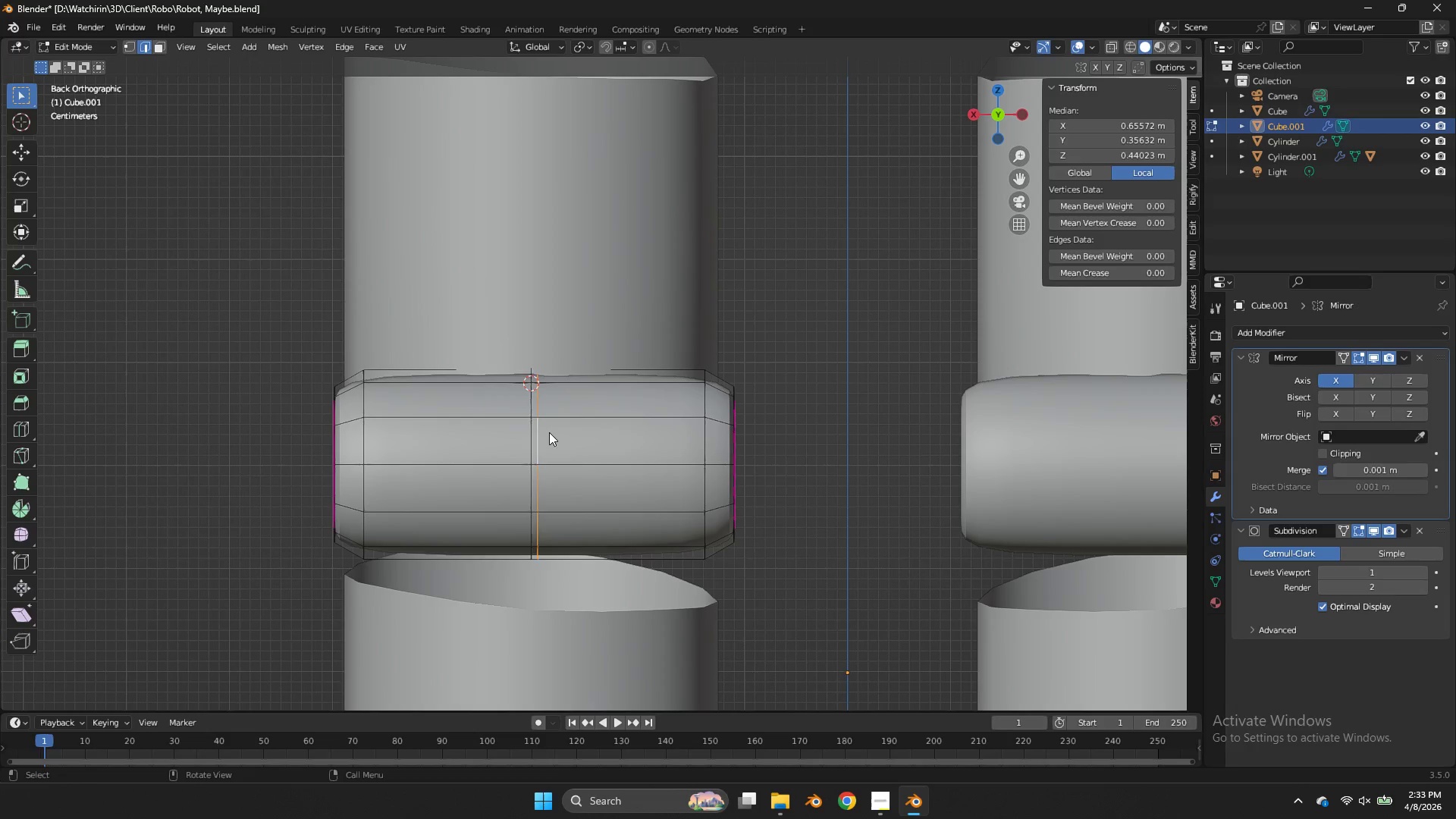 
key(X)
 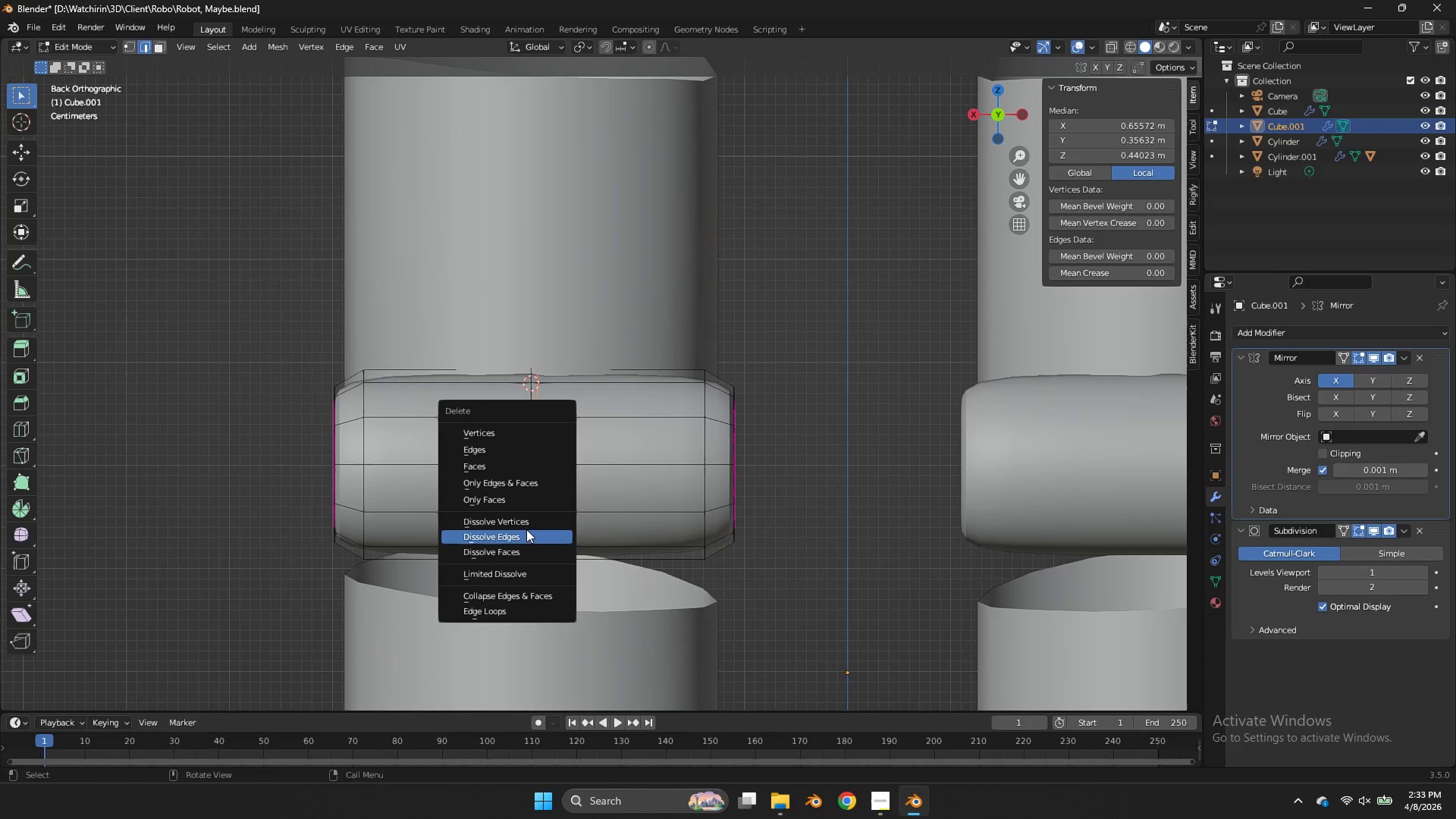 
left_click([526, 529])
 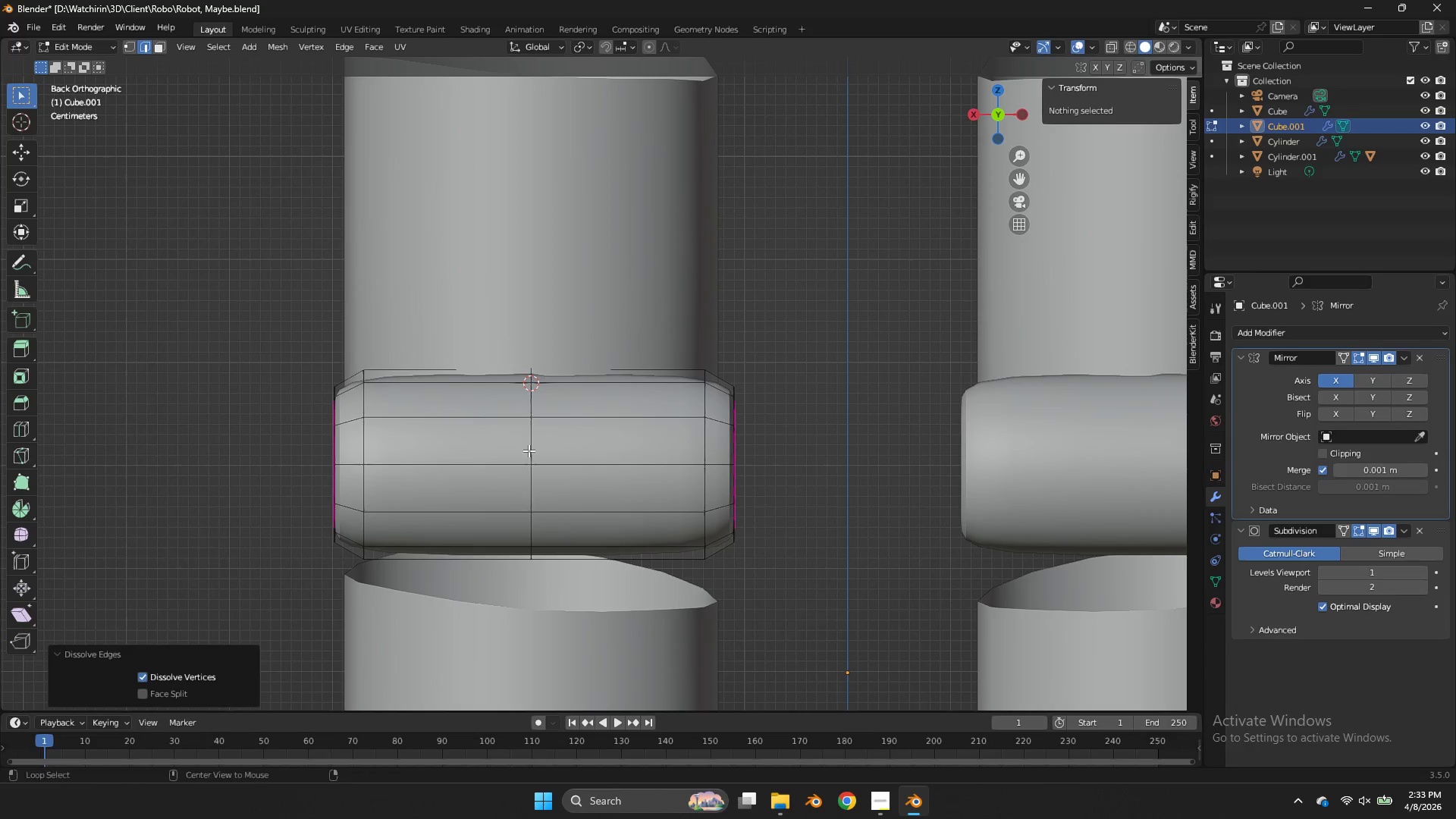 
key(Alt+AltLeft)
 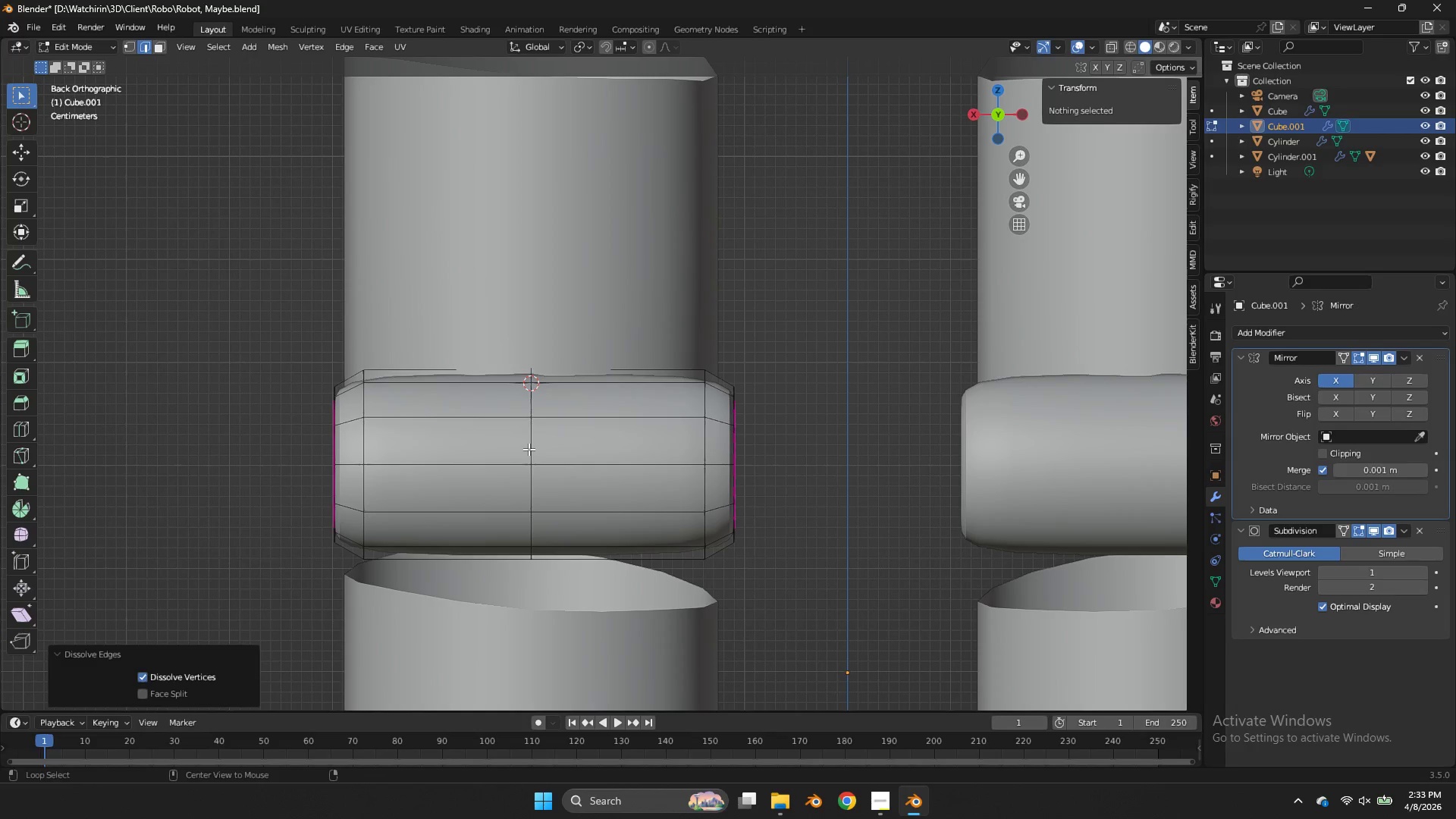 
double_click([529, 449])
 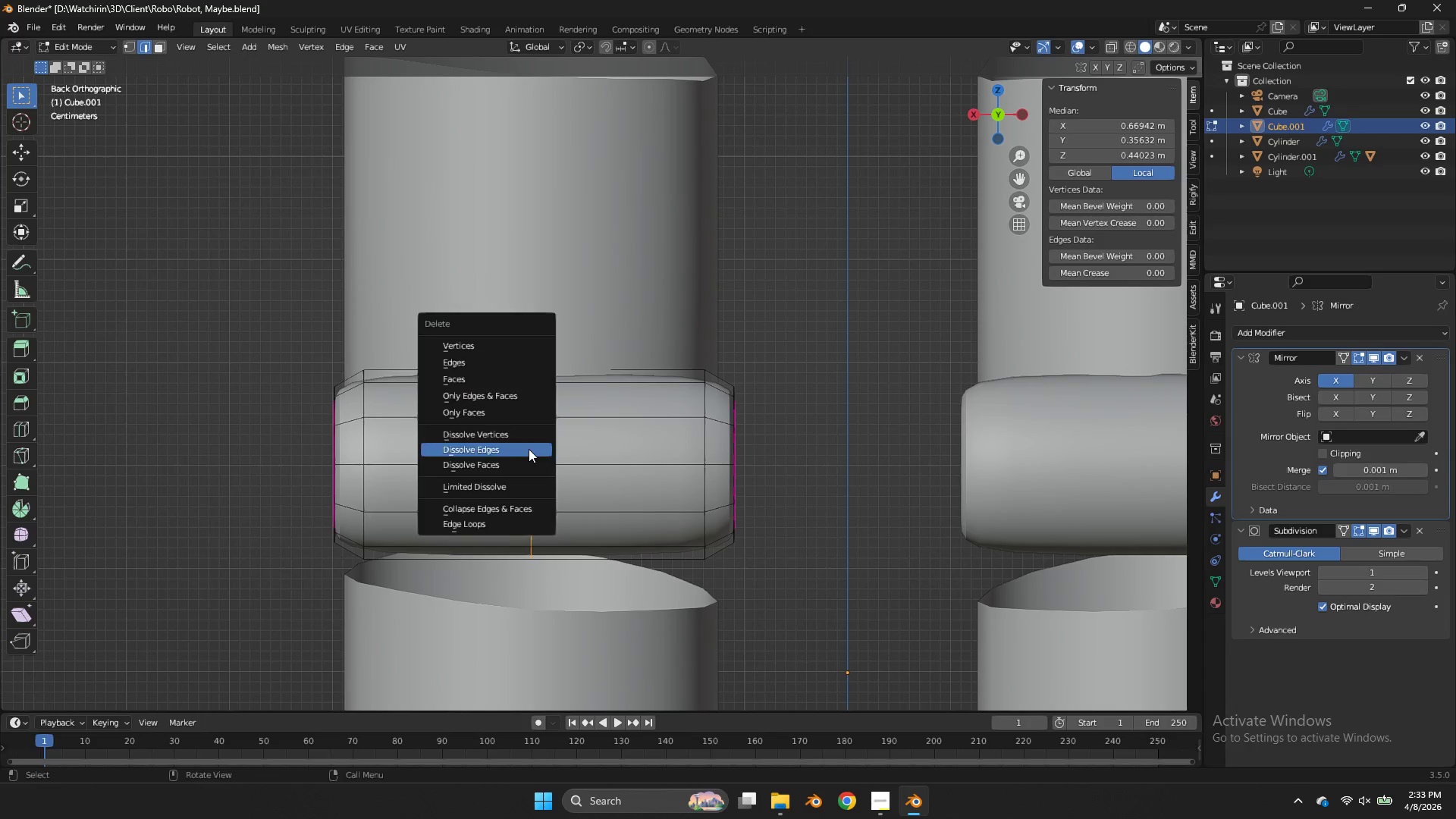 
key(X)
 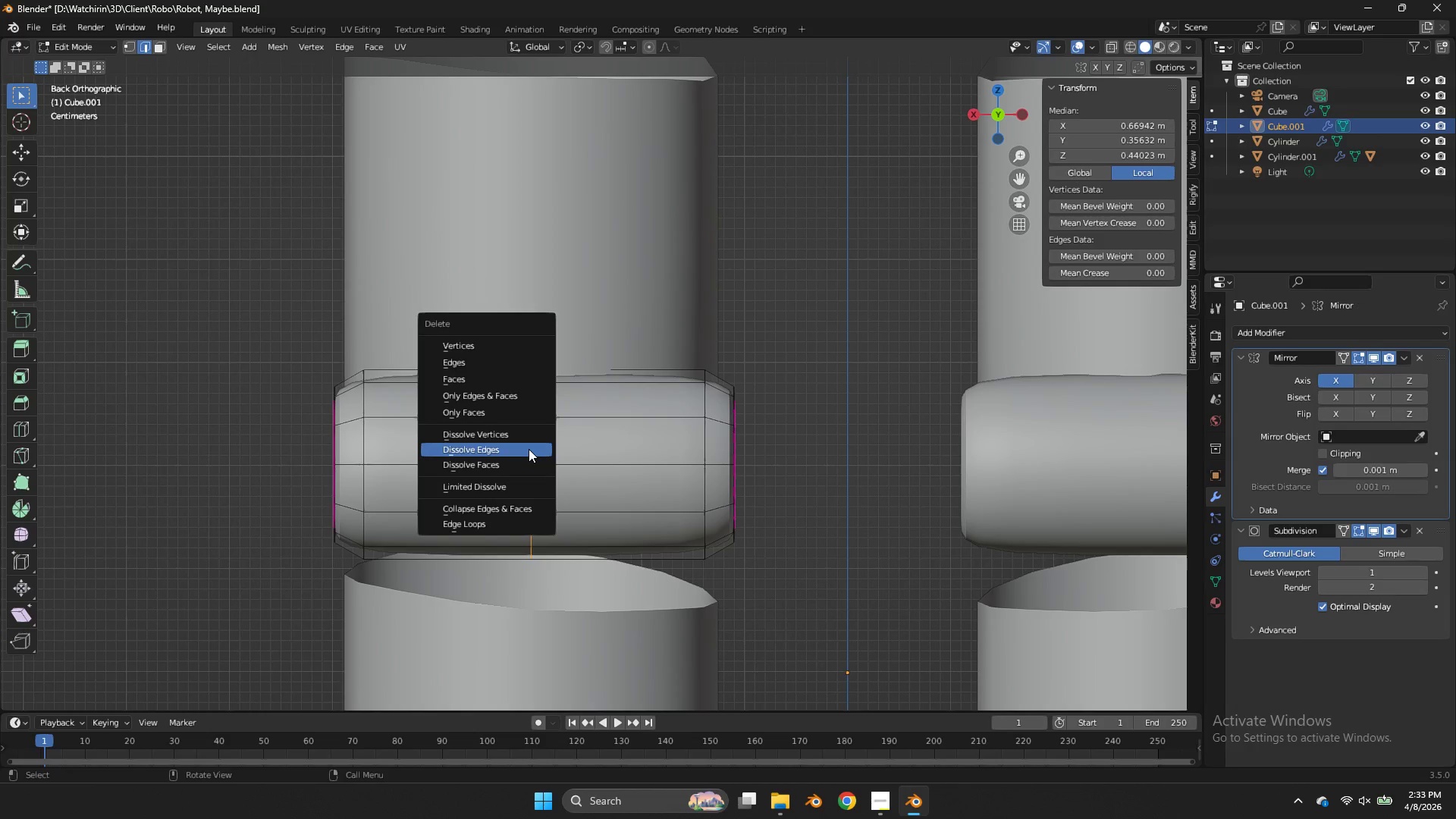 
left_click([529, 449])
 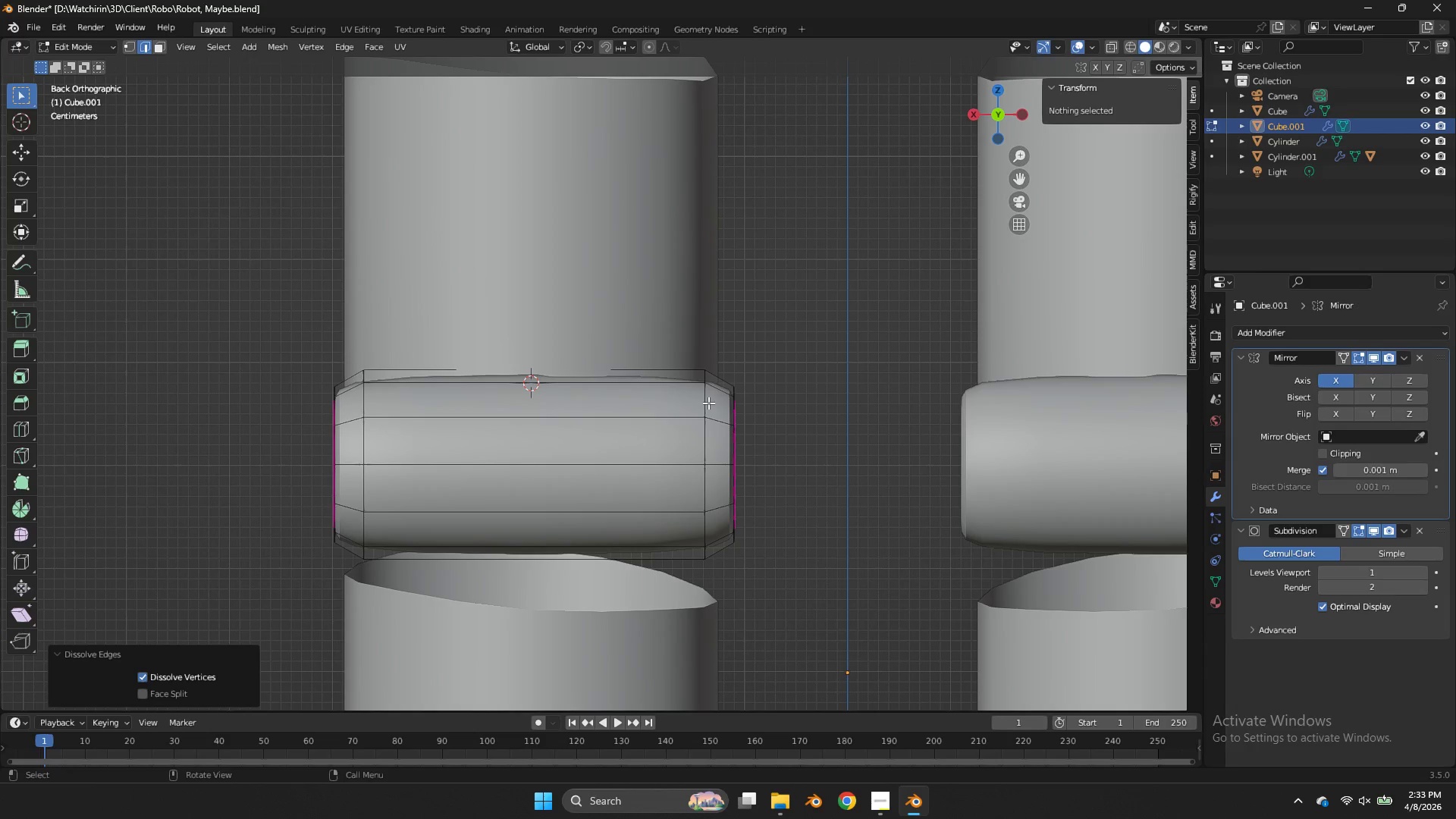 
type(zgx)
 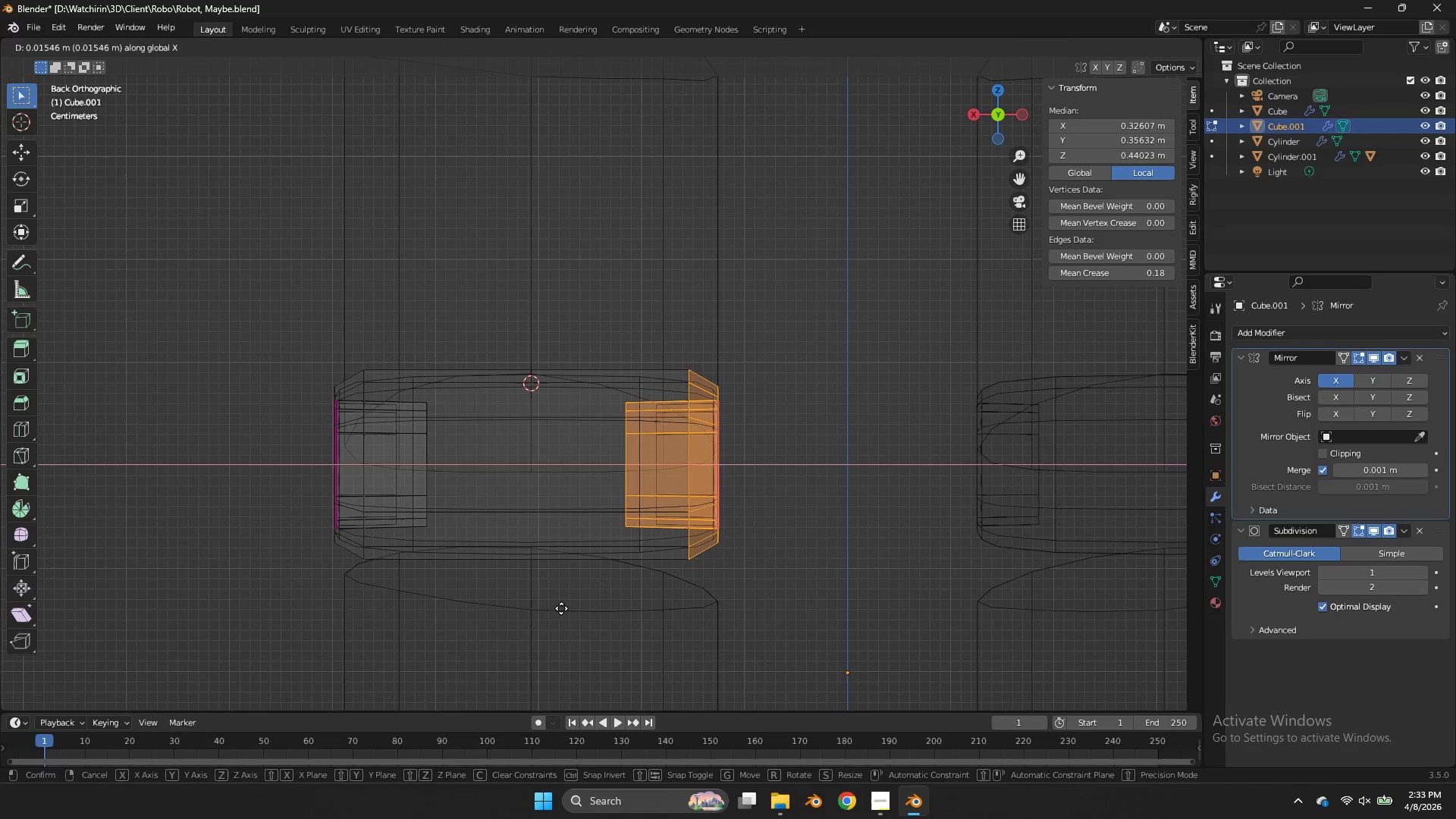 
left_click_drag(start_coordinate=[781, 340], to_coordinate=[576, 605])
 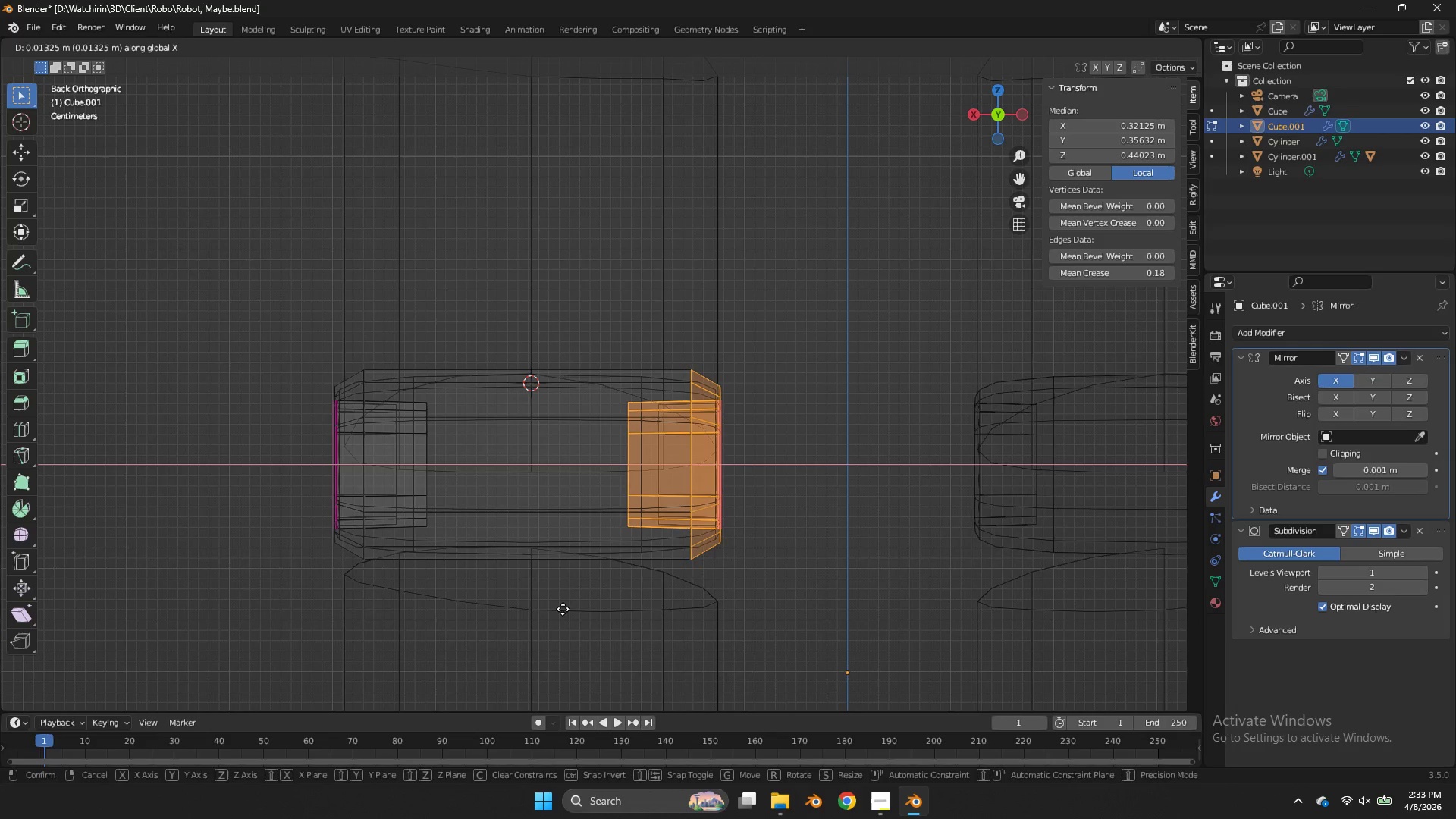 
left_click([559, 608])
 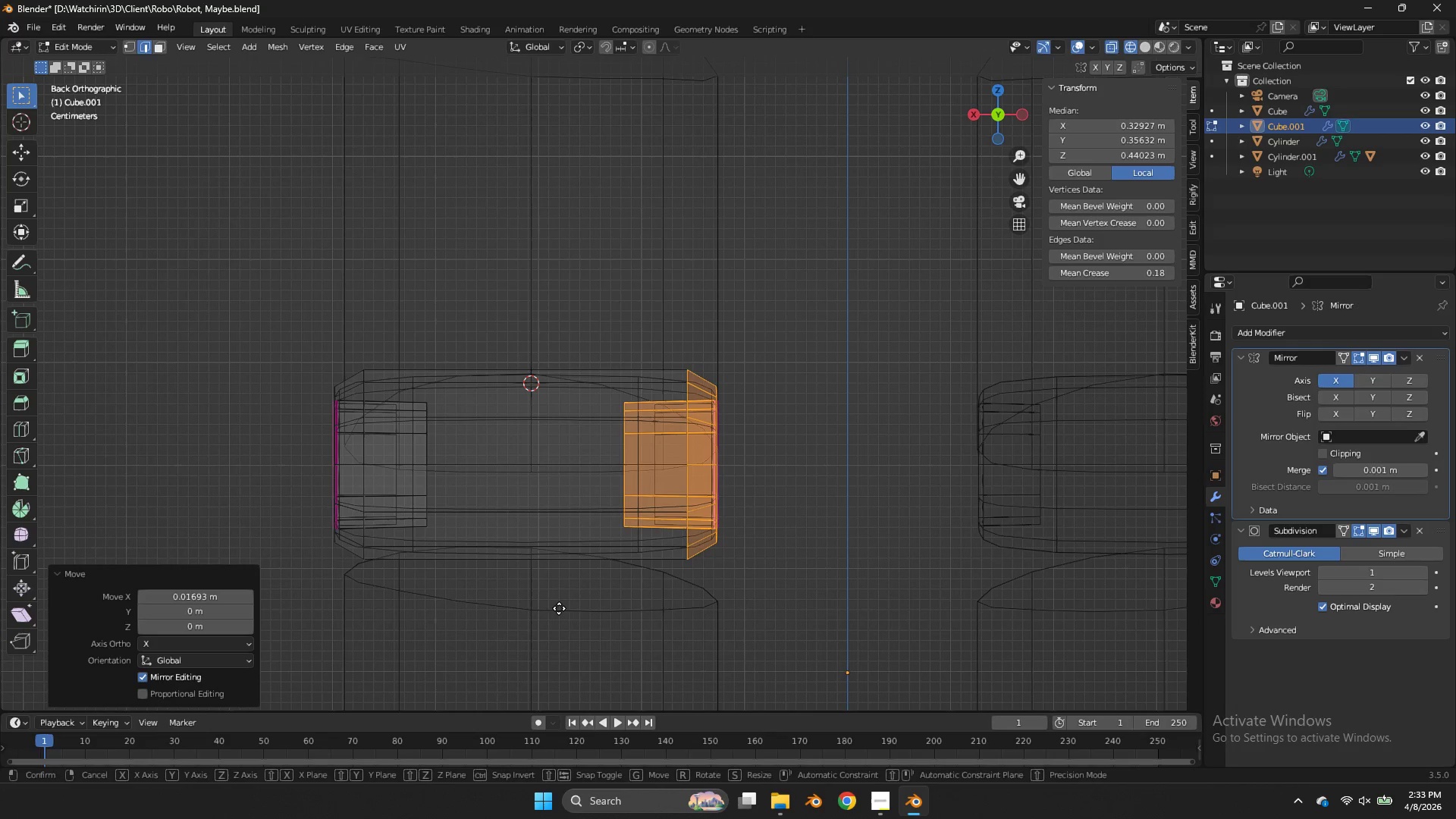 
type(gx)
 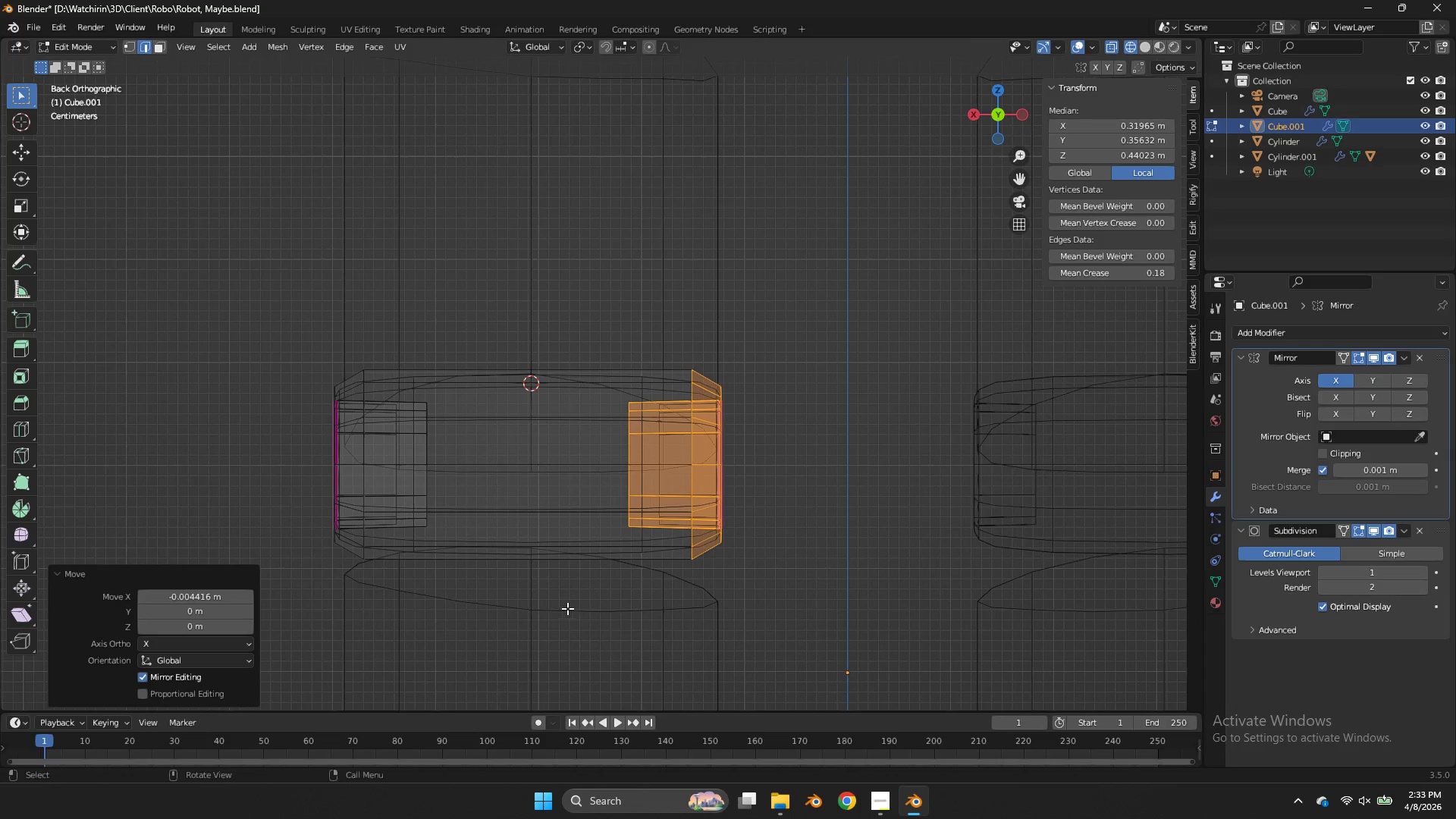 
key(Tab)
 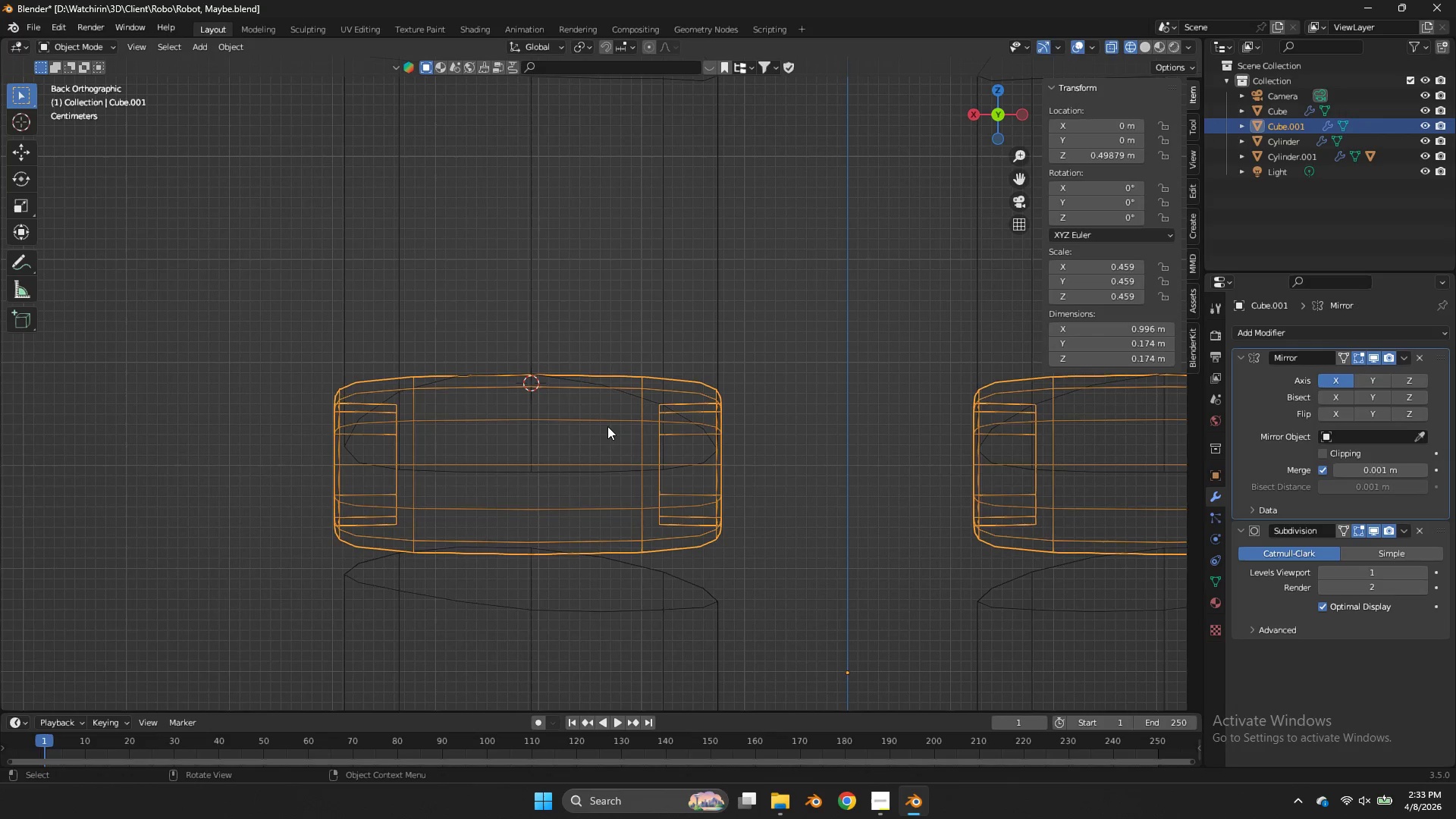 
double_click([607, 426])
 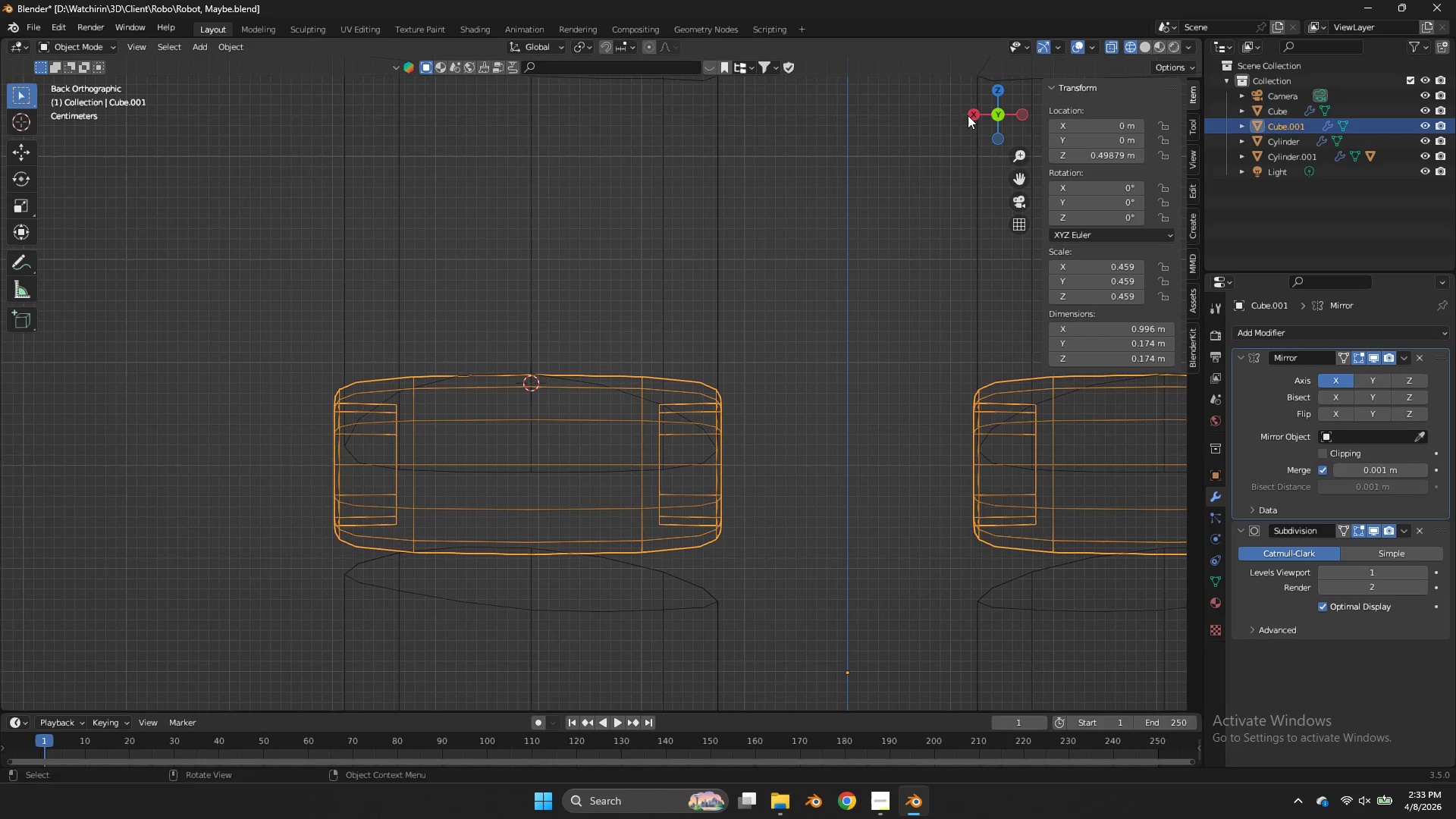 
left_click([973, 112])
 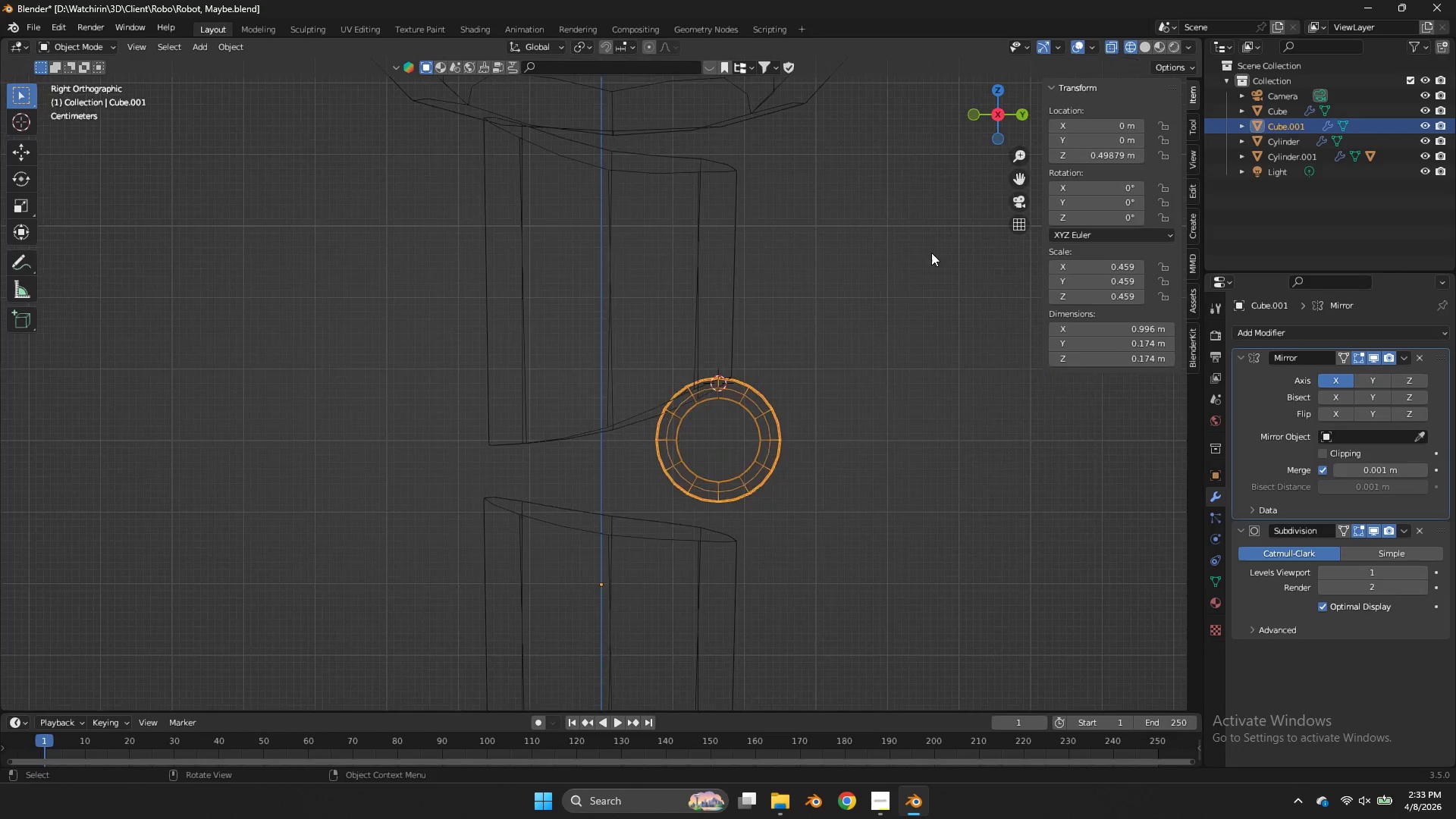 
key(Z)
 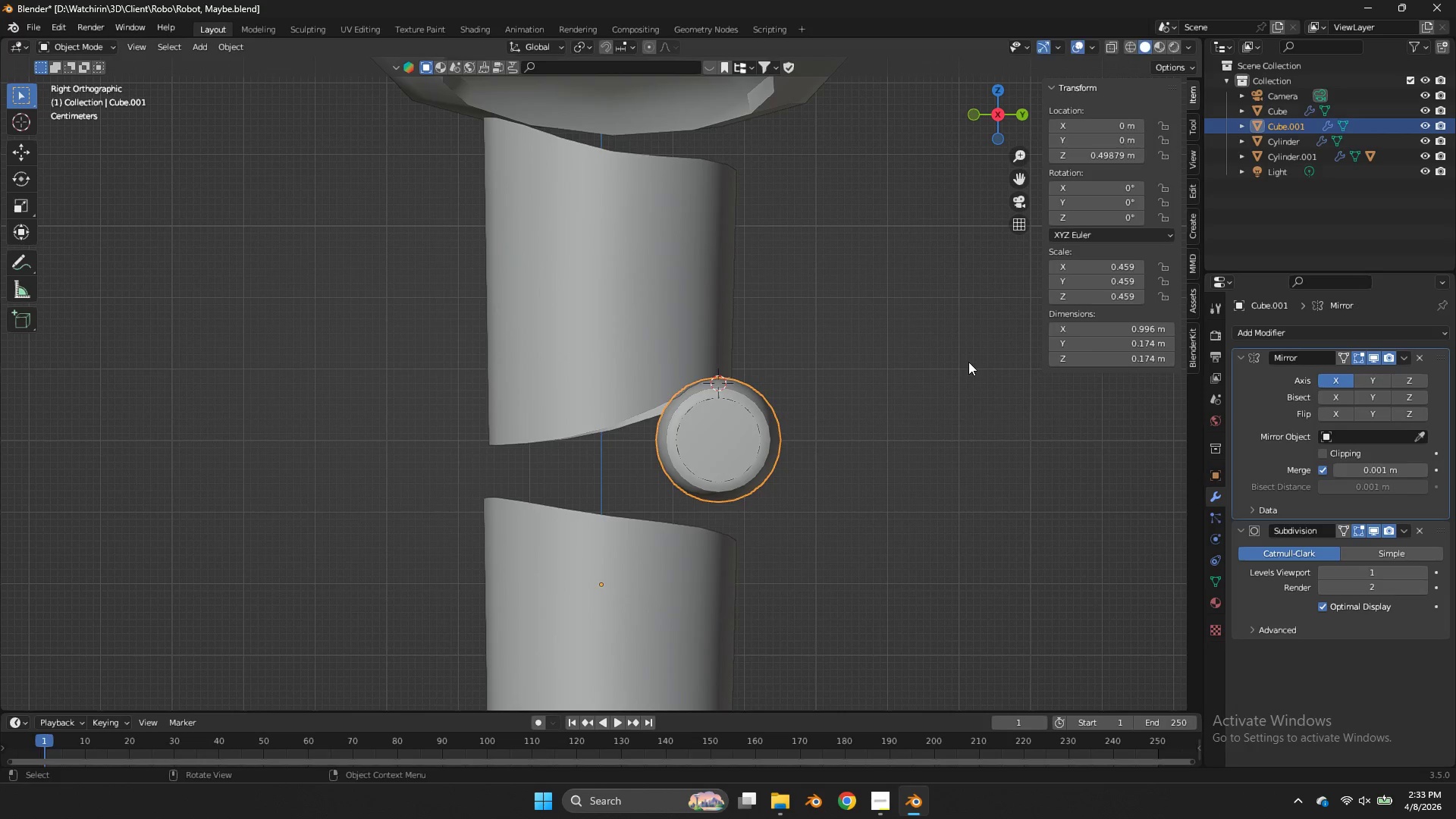 
scroll: coordinate [938, 225], scroll_direction: down, amount: 2.0
 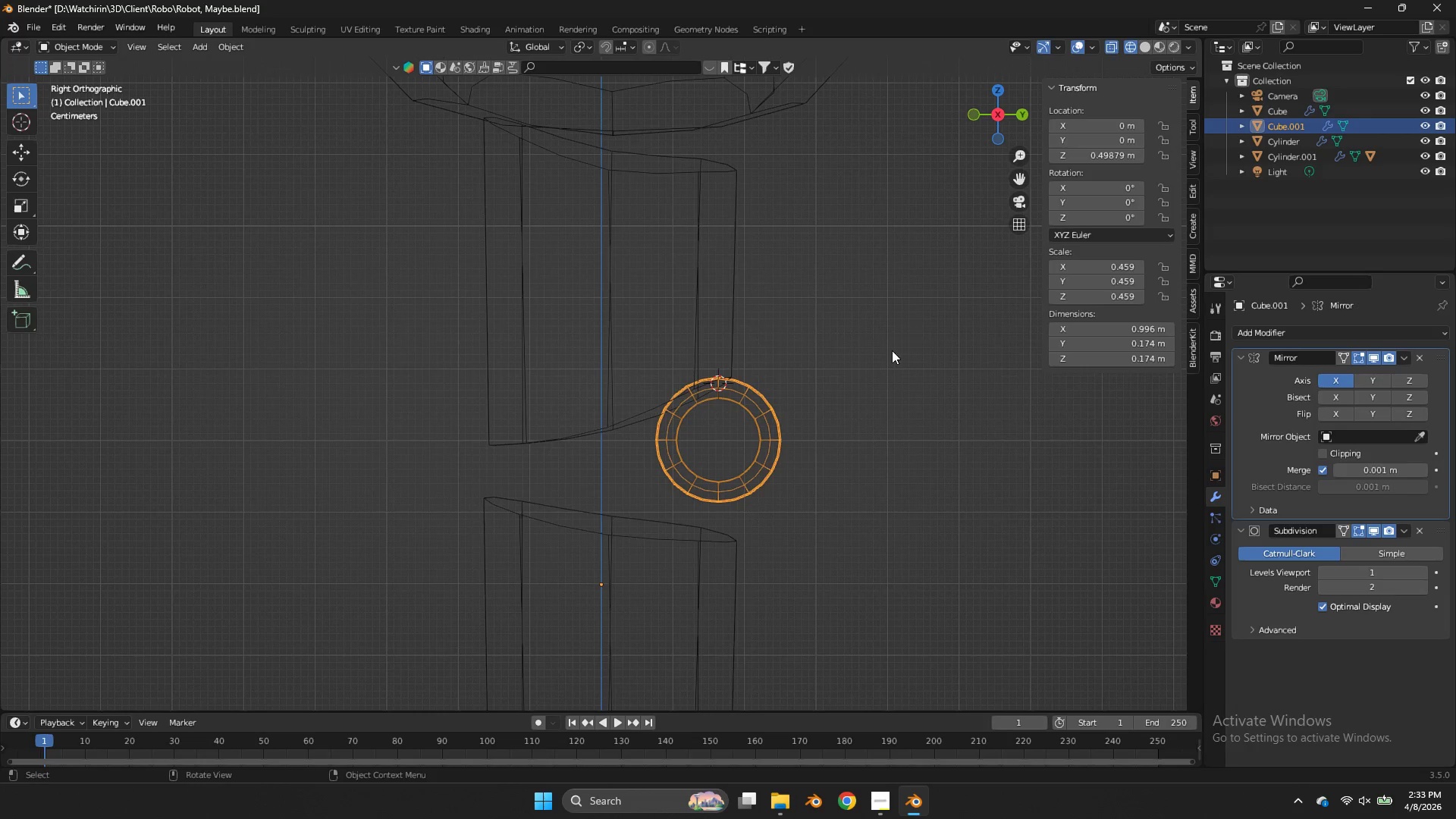 
key(G)
 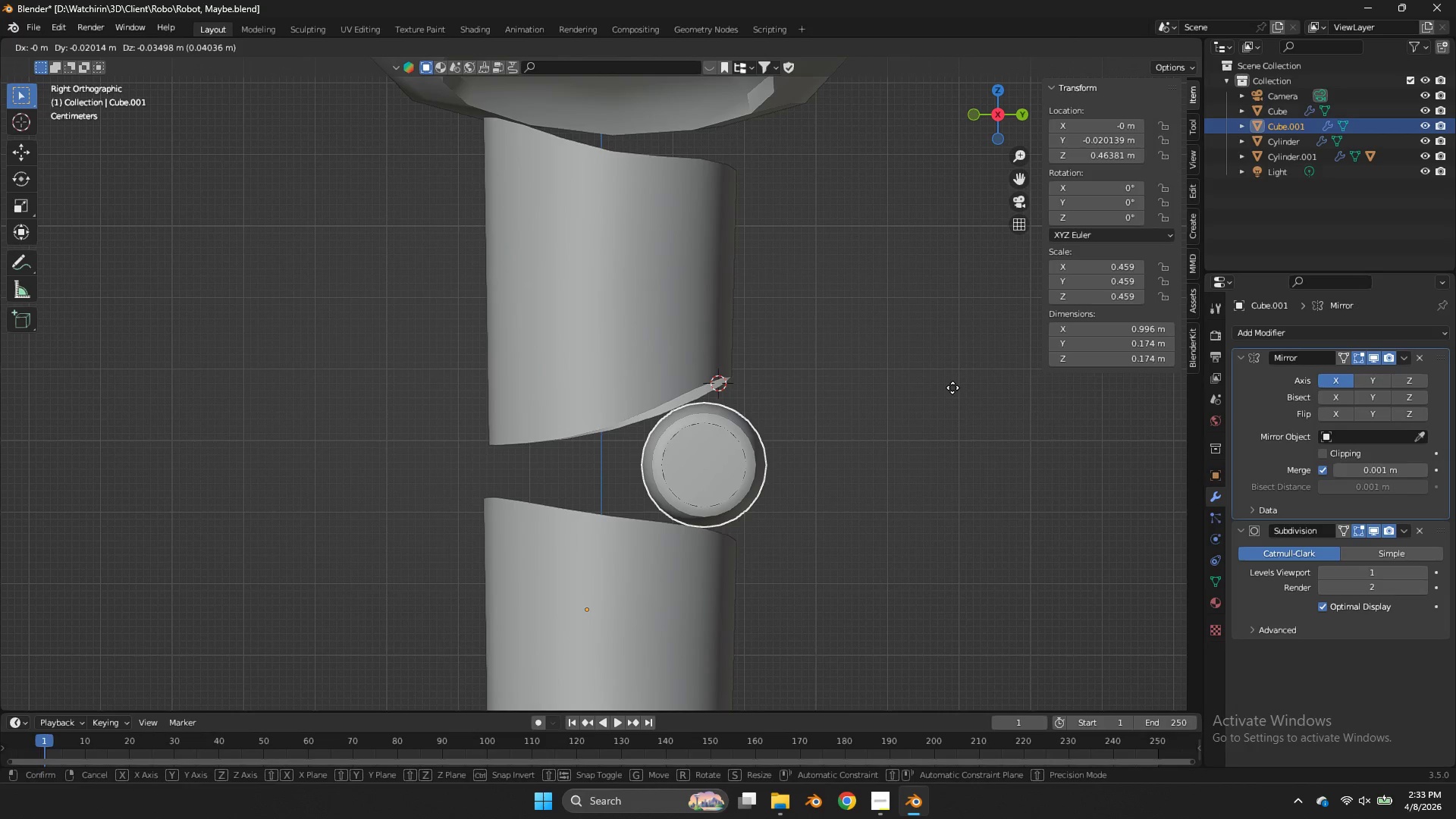 
left_click([952, 388])
 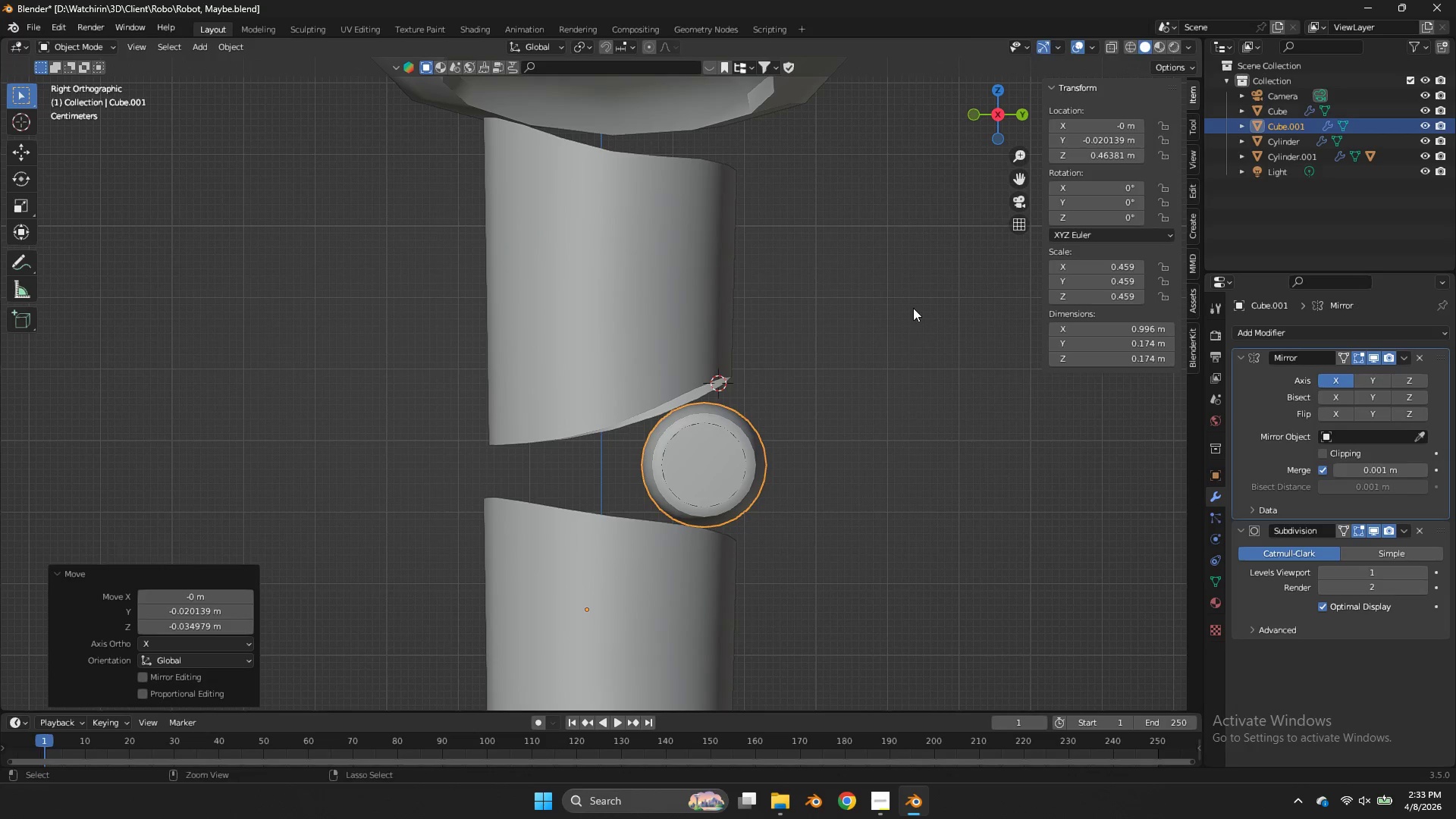 
key(Control+ControlLeft)
 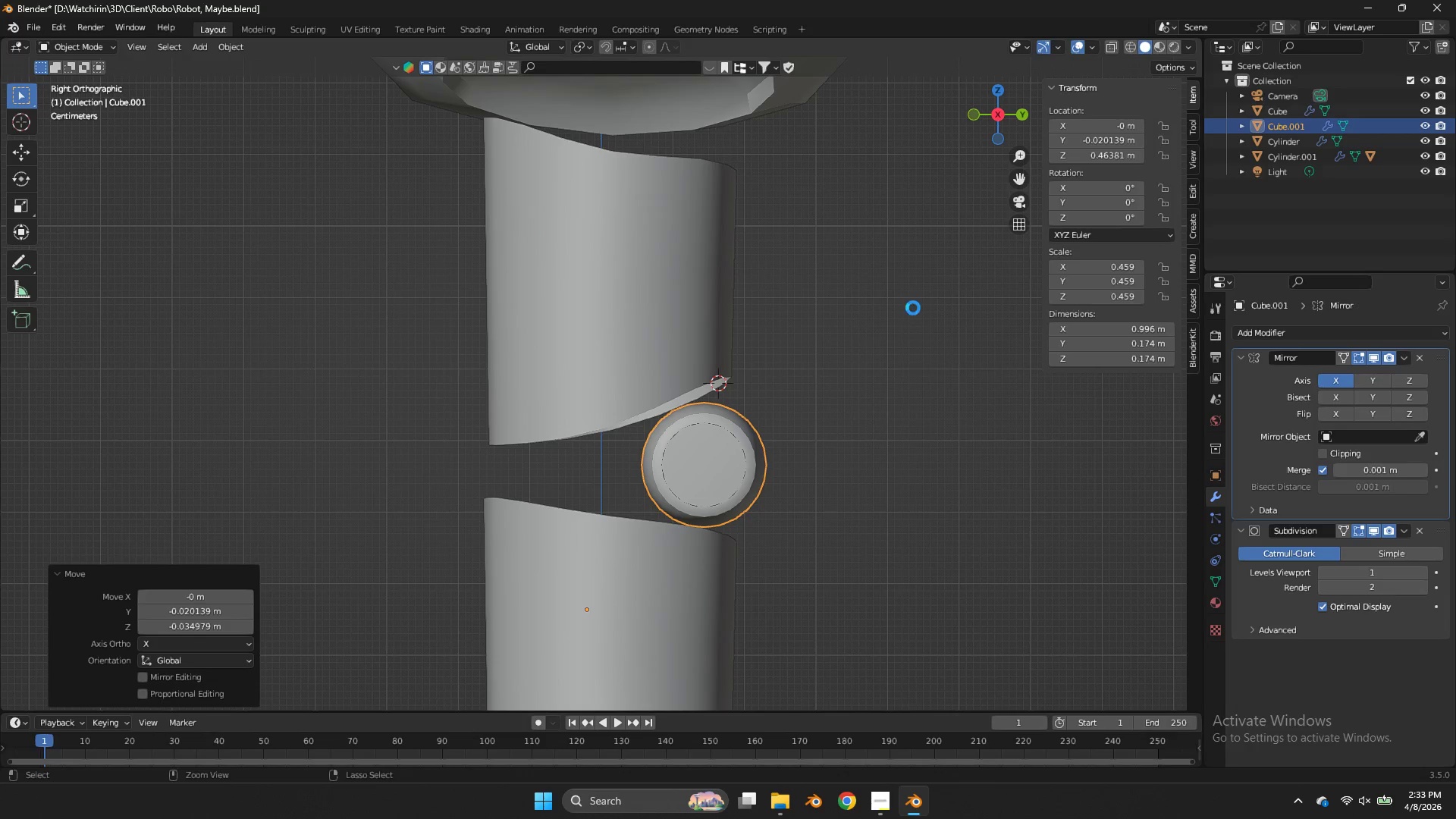 
key(Control+S)
 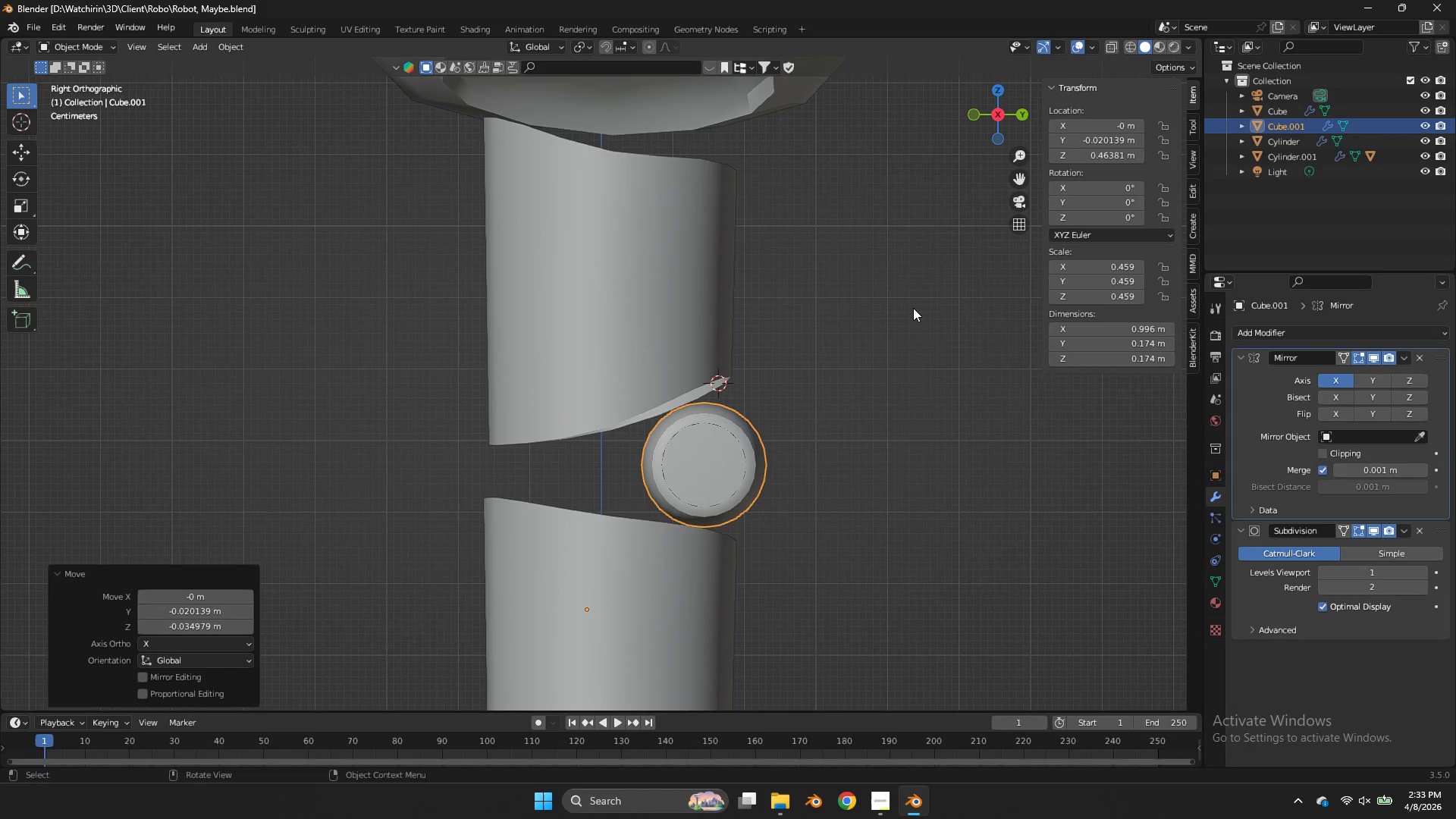 
wait(14.89)
 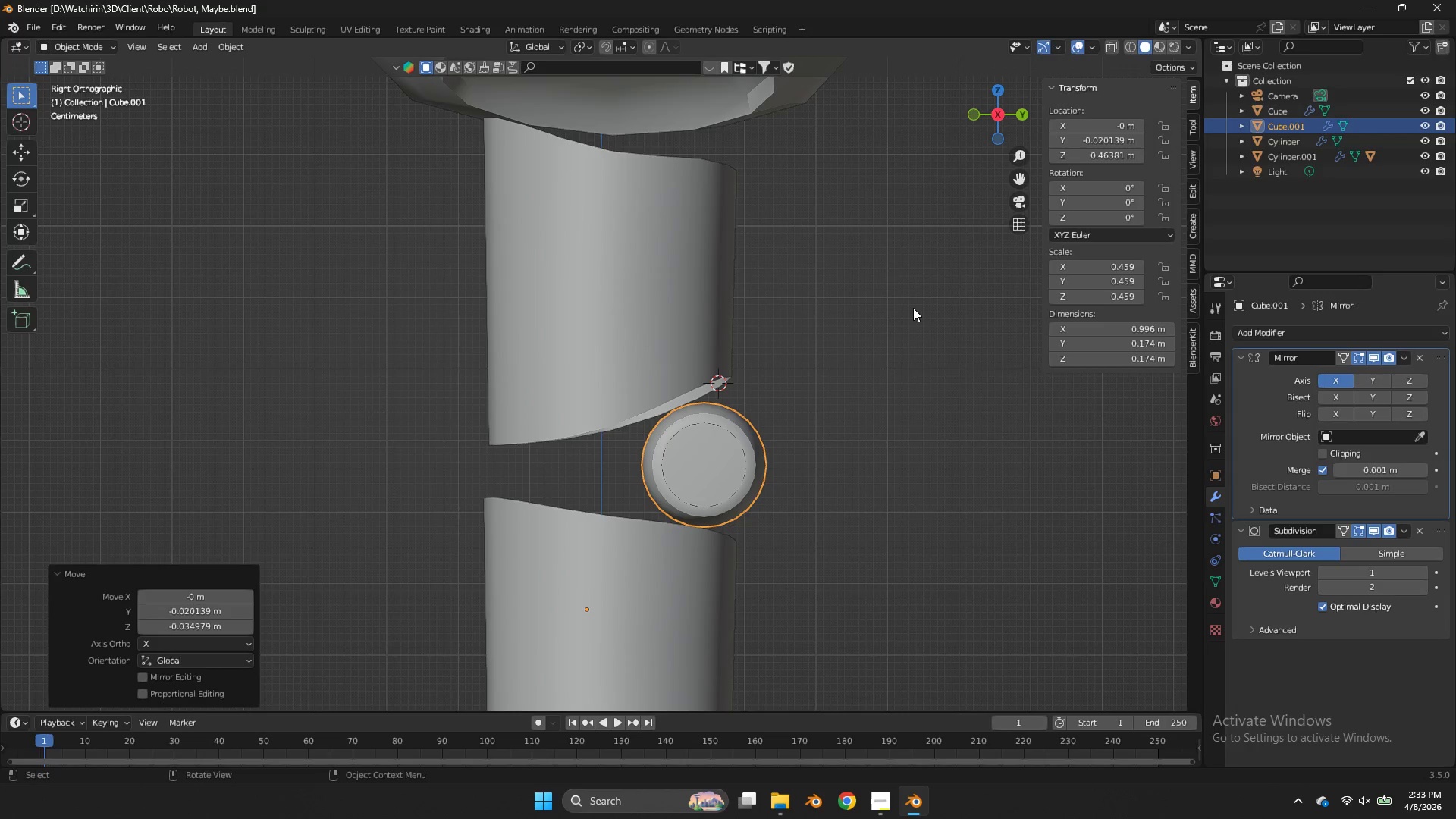 
left_click([656, 264])
 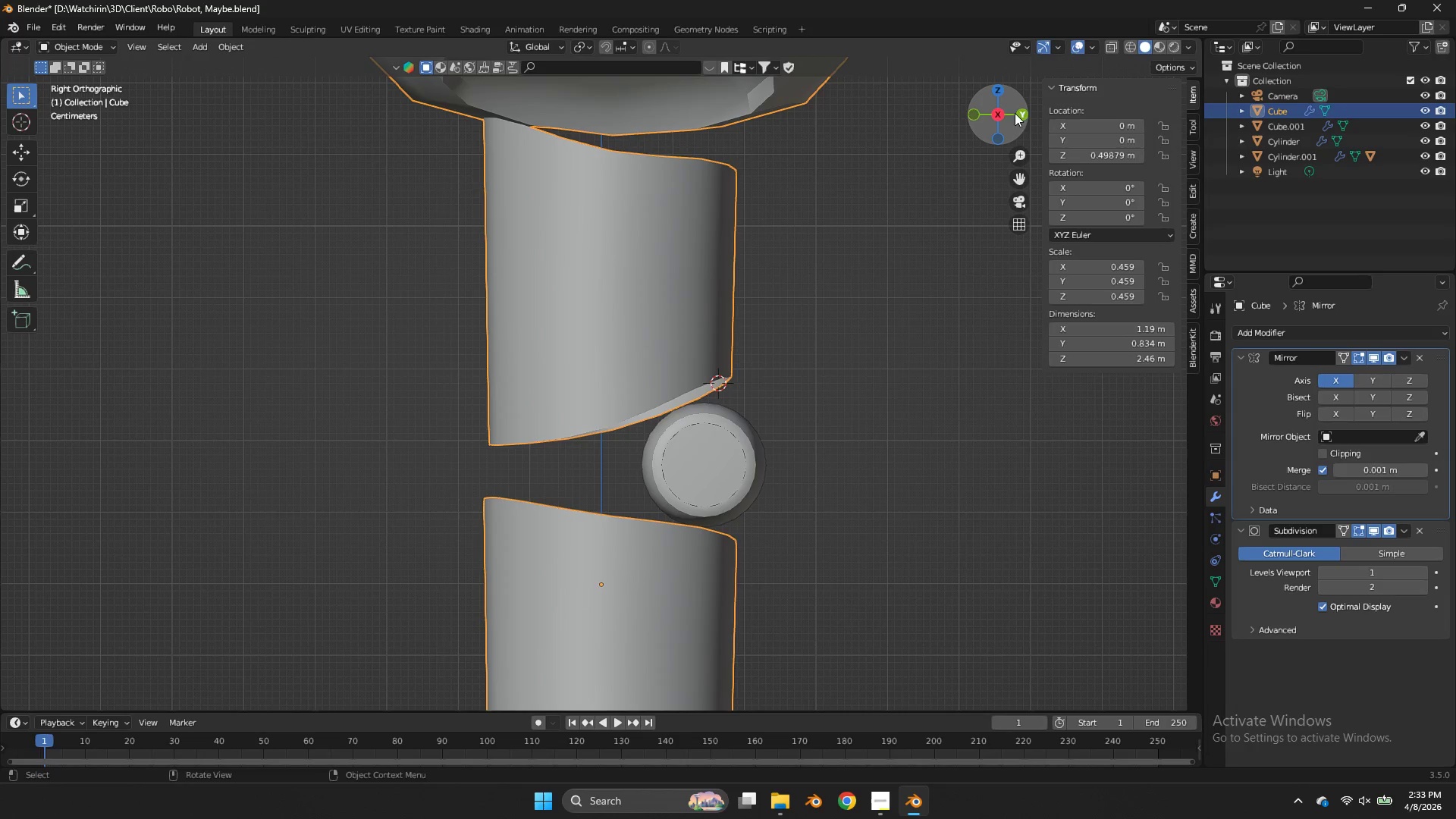 
left_click_drag(start_coordinate=[1005, 114], to_coordinate=[1150, 95])
 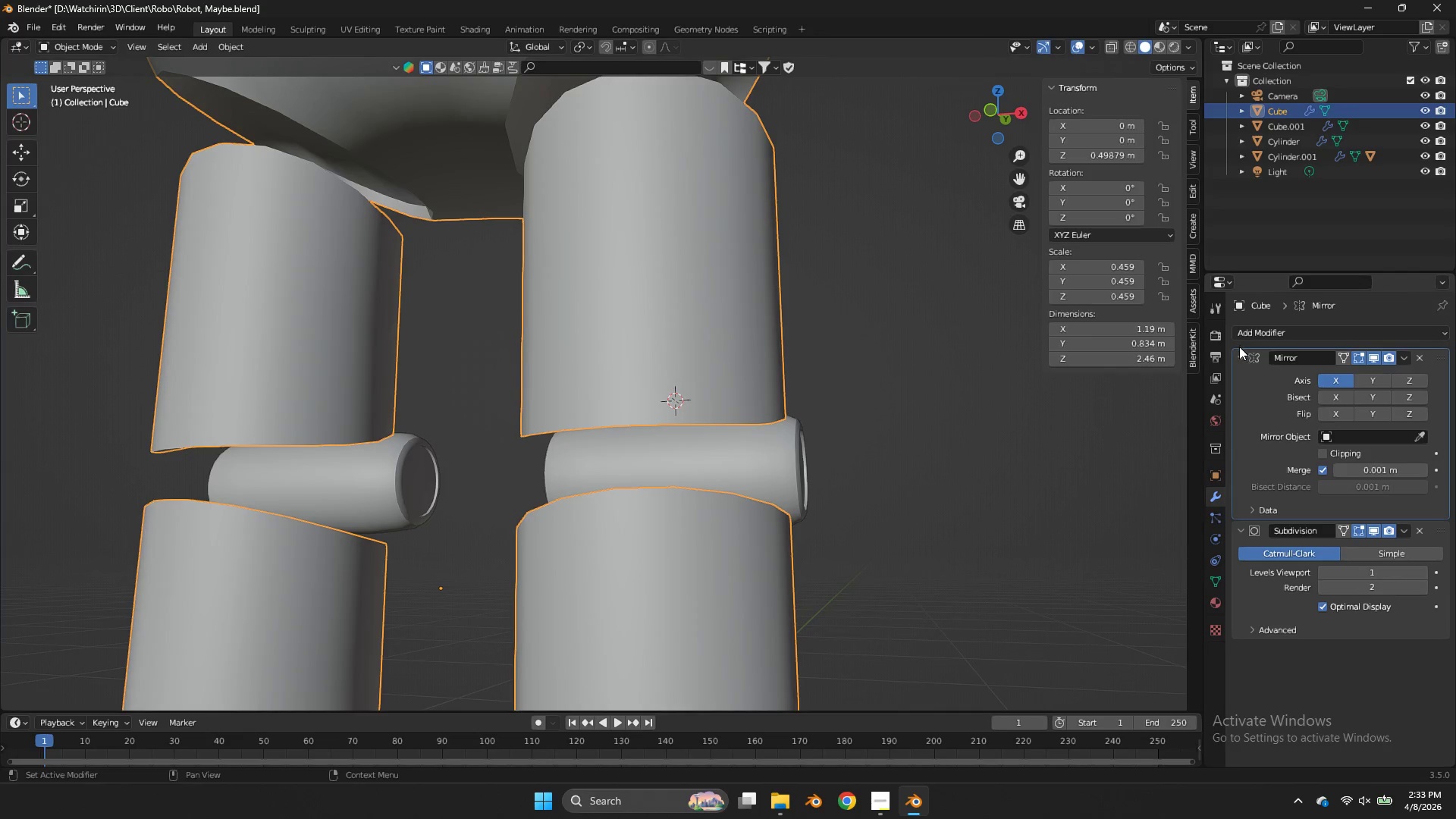 
left_click([1239, 347])
 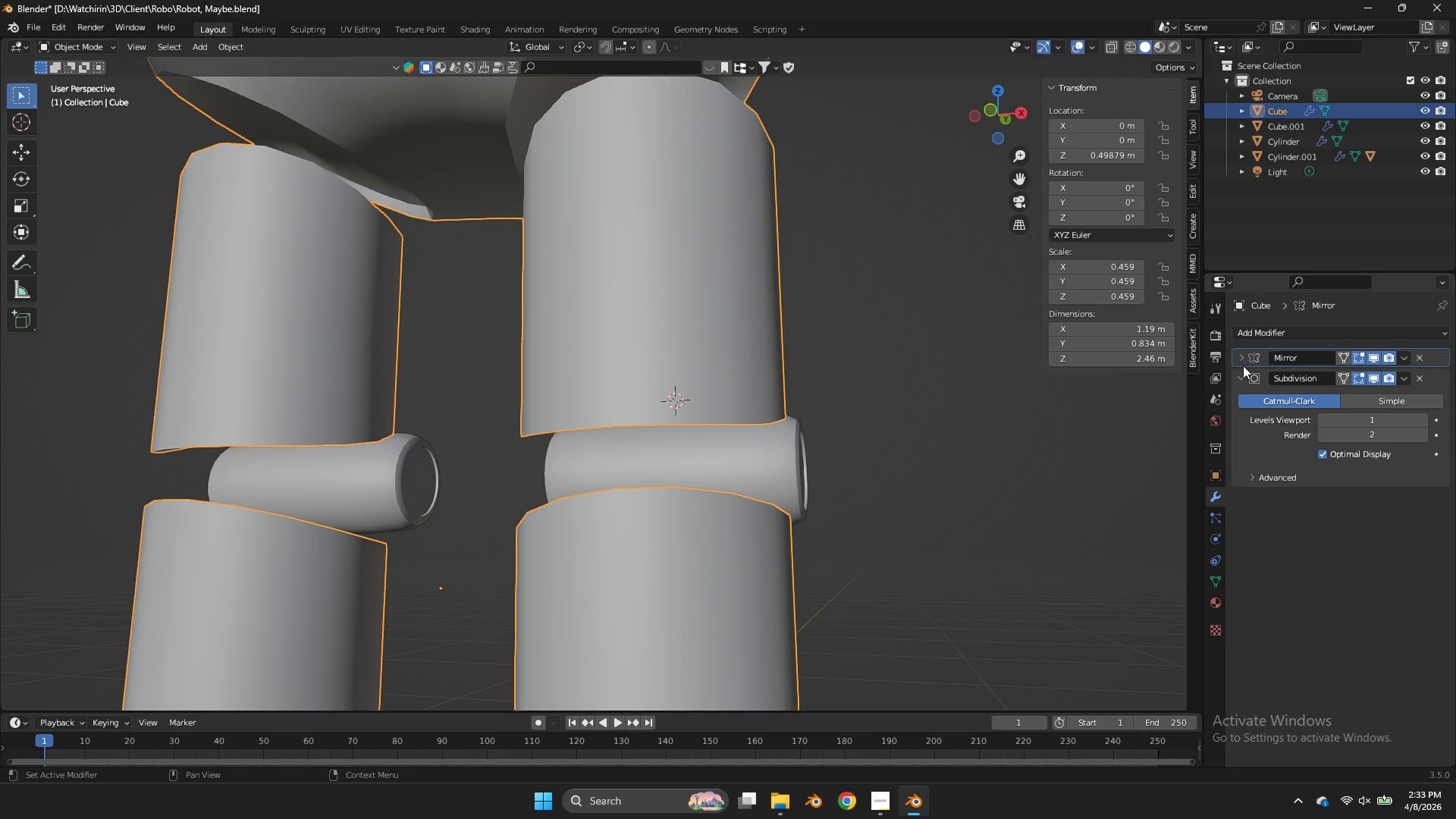 
double_click([1244, 369])
 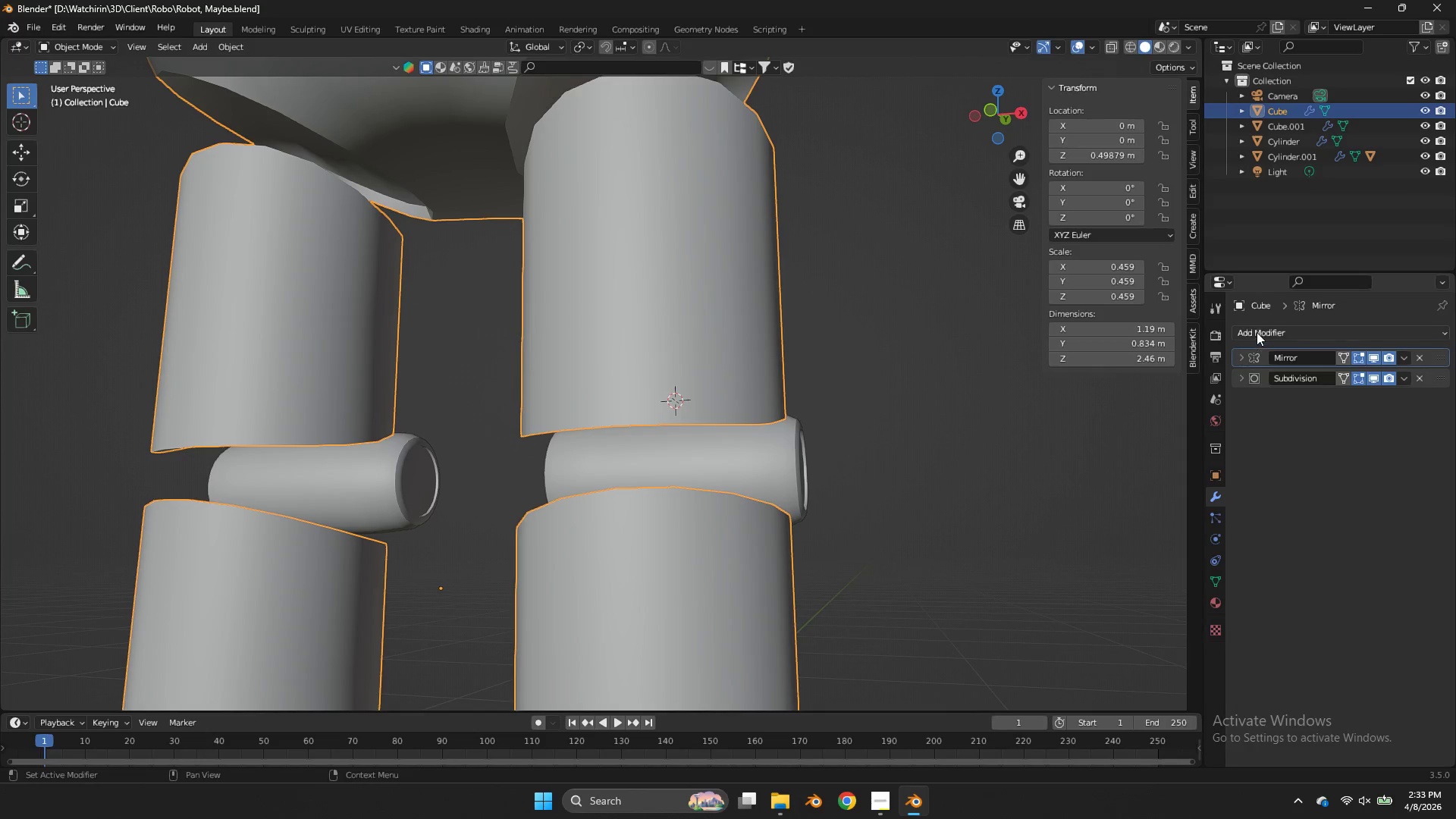 
triple_click([1257, 332])
 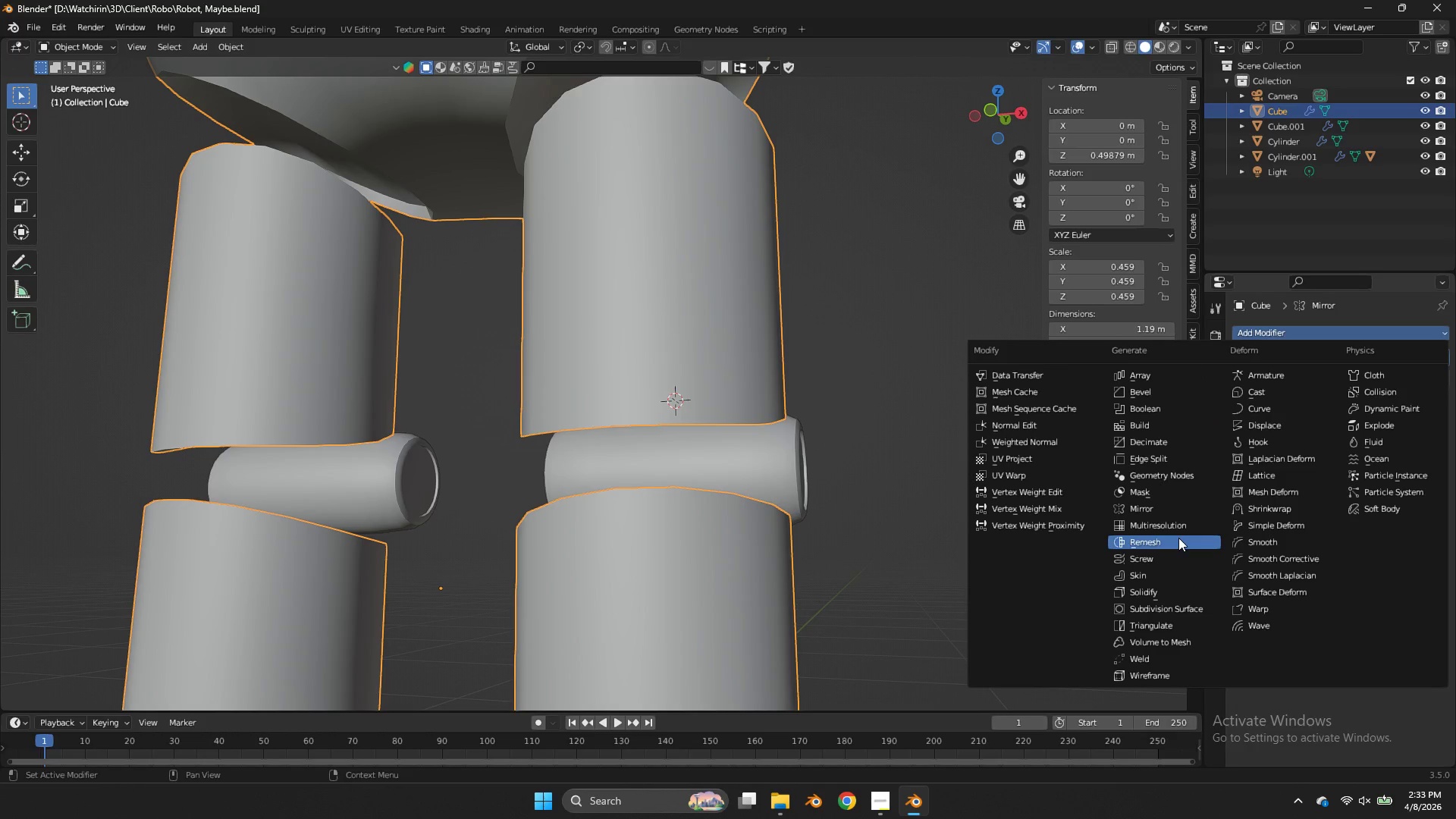 
left_click([1178, 588])
 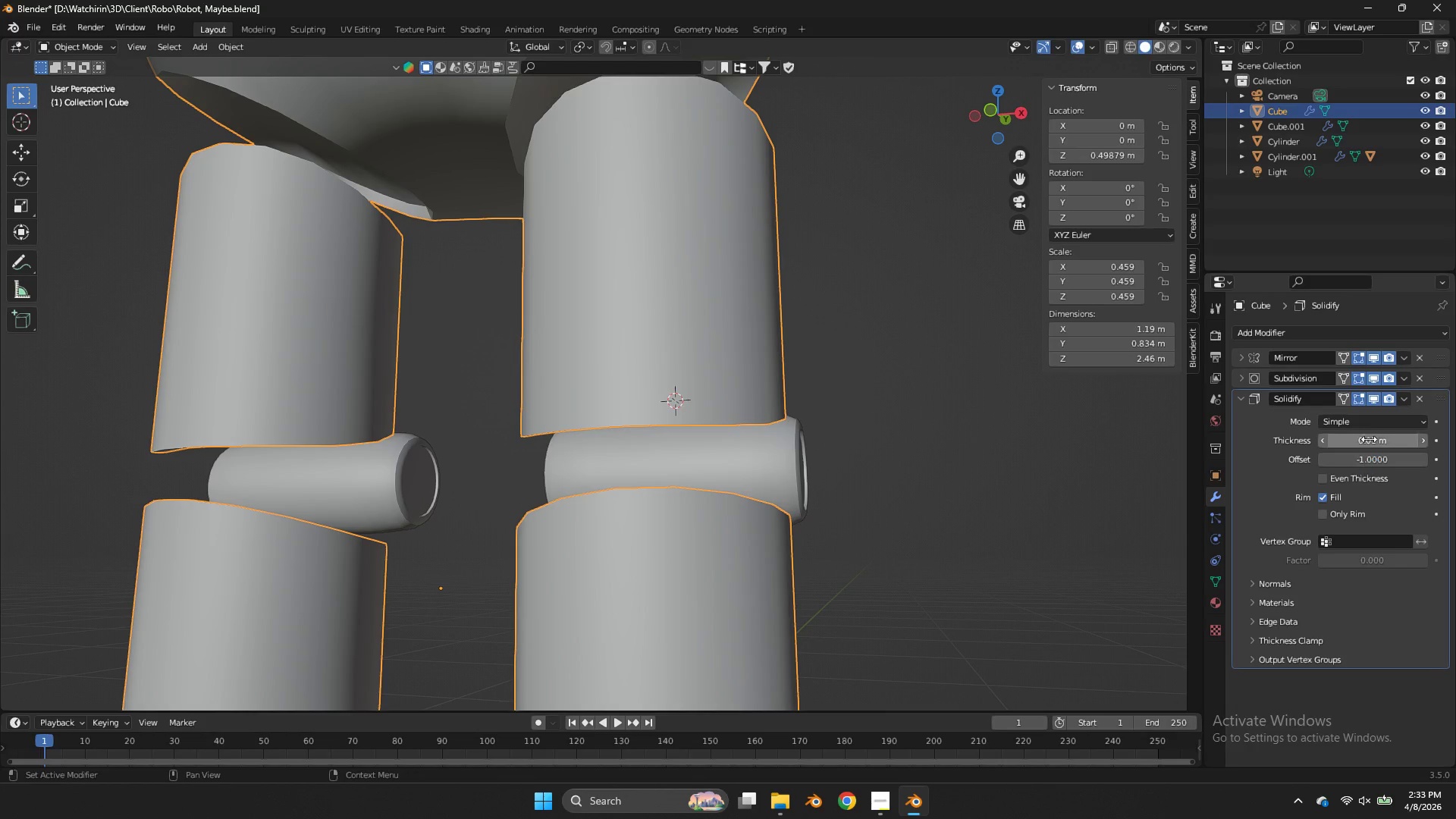 
left_click_drag(start_coordinate=[1369, 437], to_coordinate=[647, 424])
 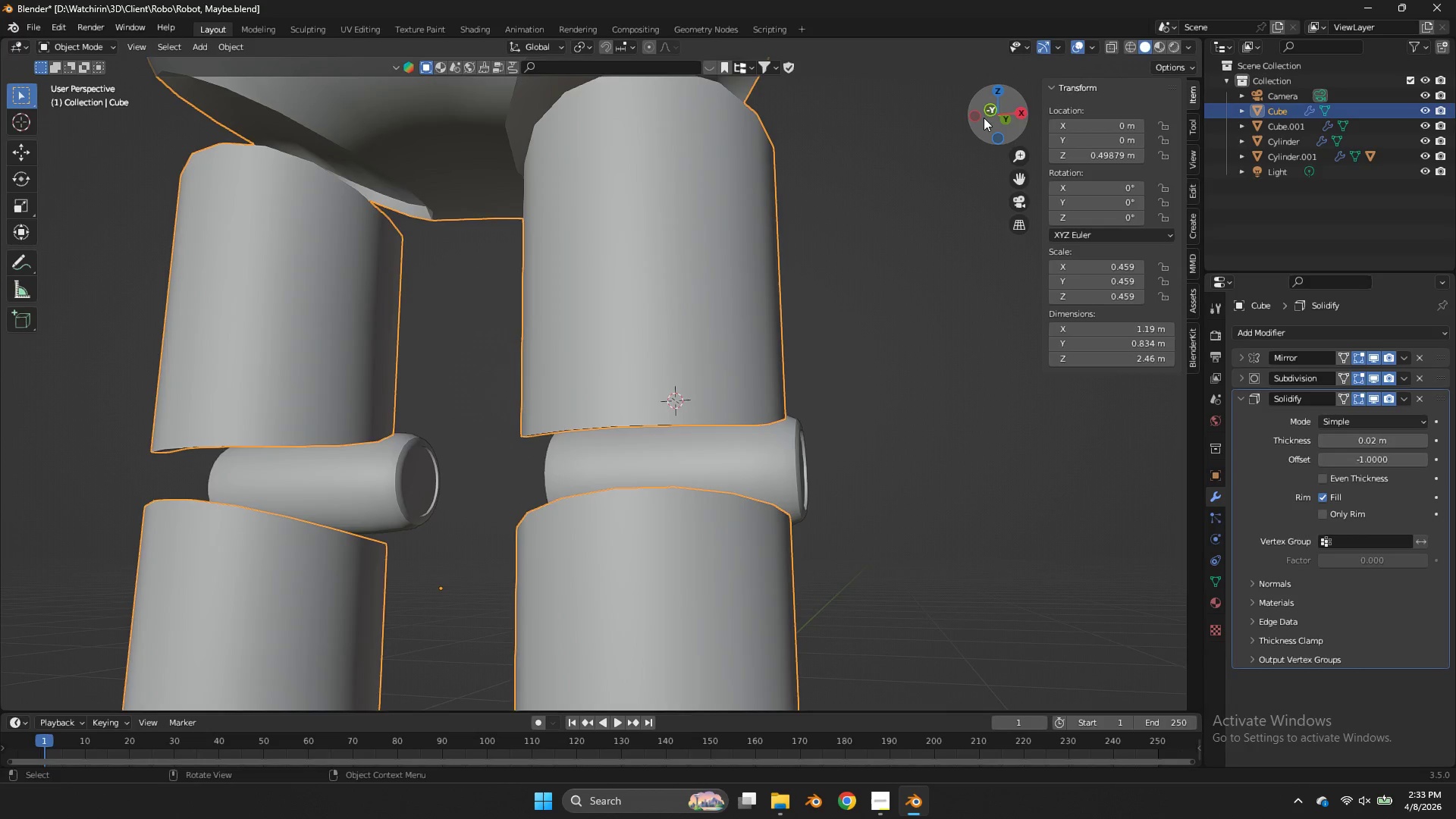 
left_click_drag(start_coordinate=[984, 118], to_coordinate=[871, 136])
 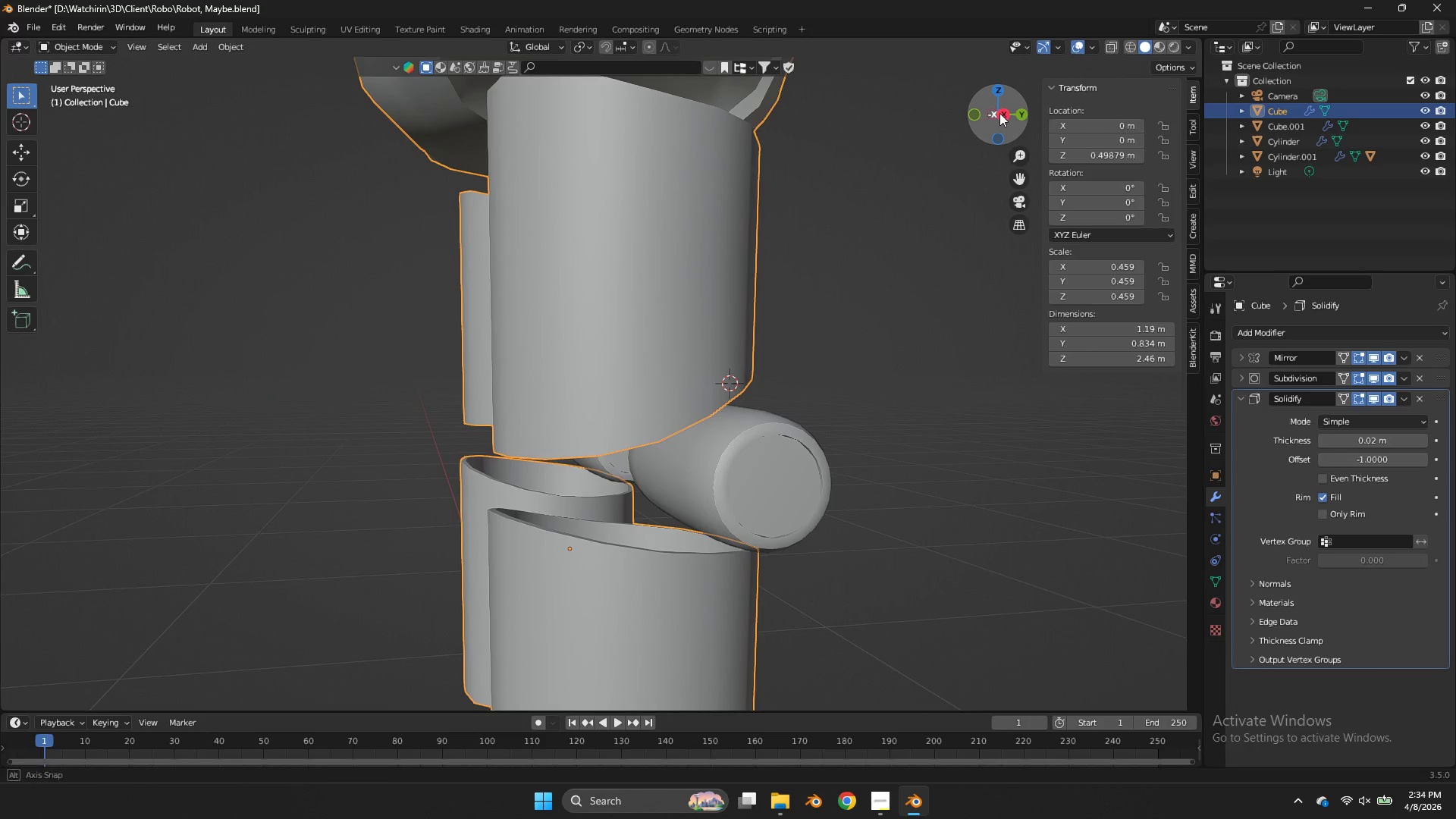 
left_click_drag(start_coordinate=[994, 111], to_coordinate=[1159, 122])
 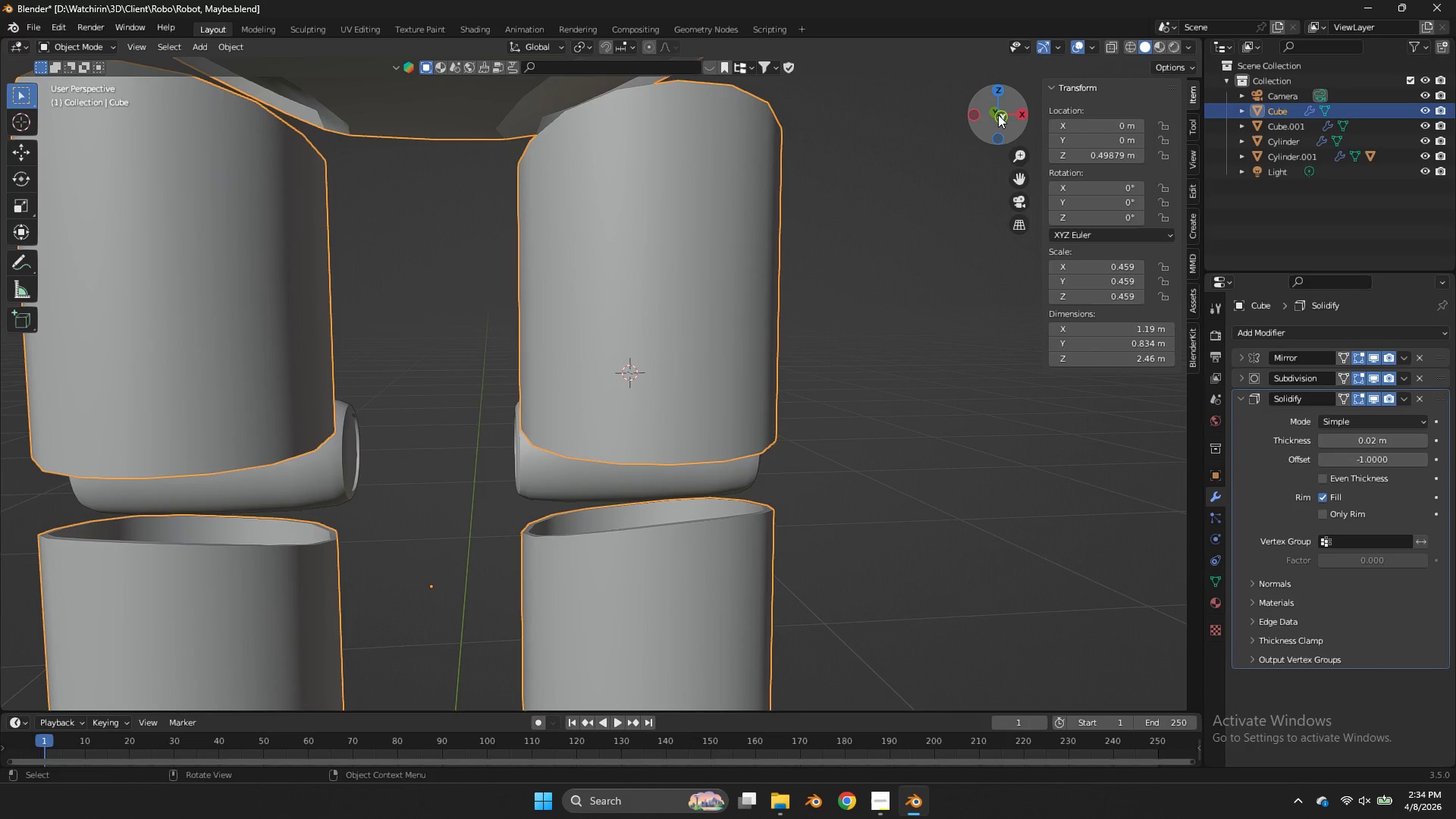 
left_click([1024, 113])
 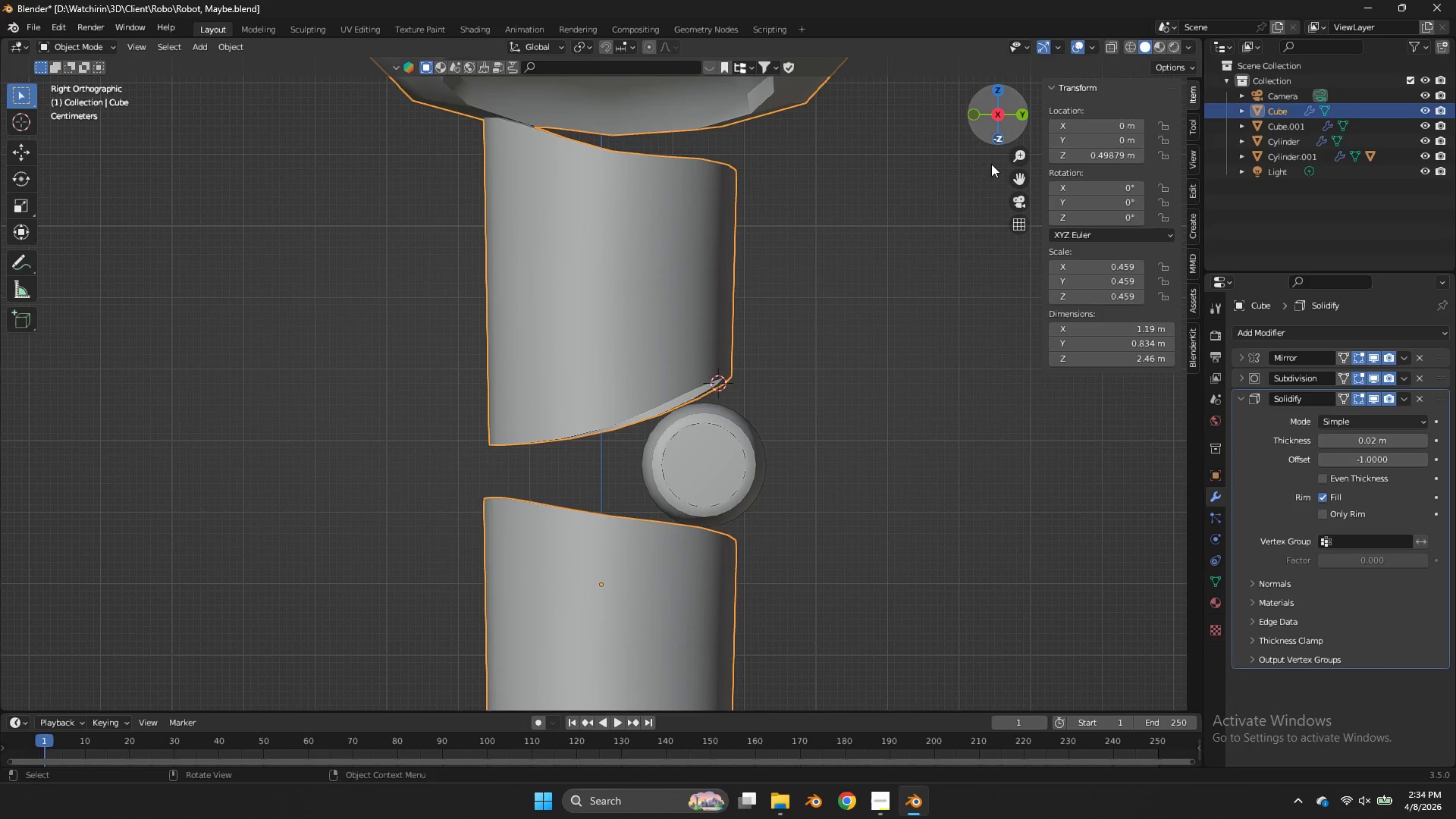 
key(Shift+A)
 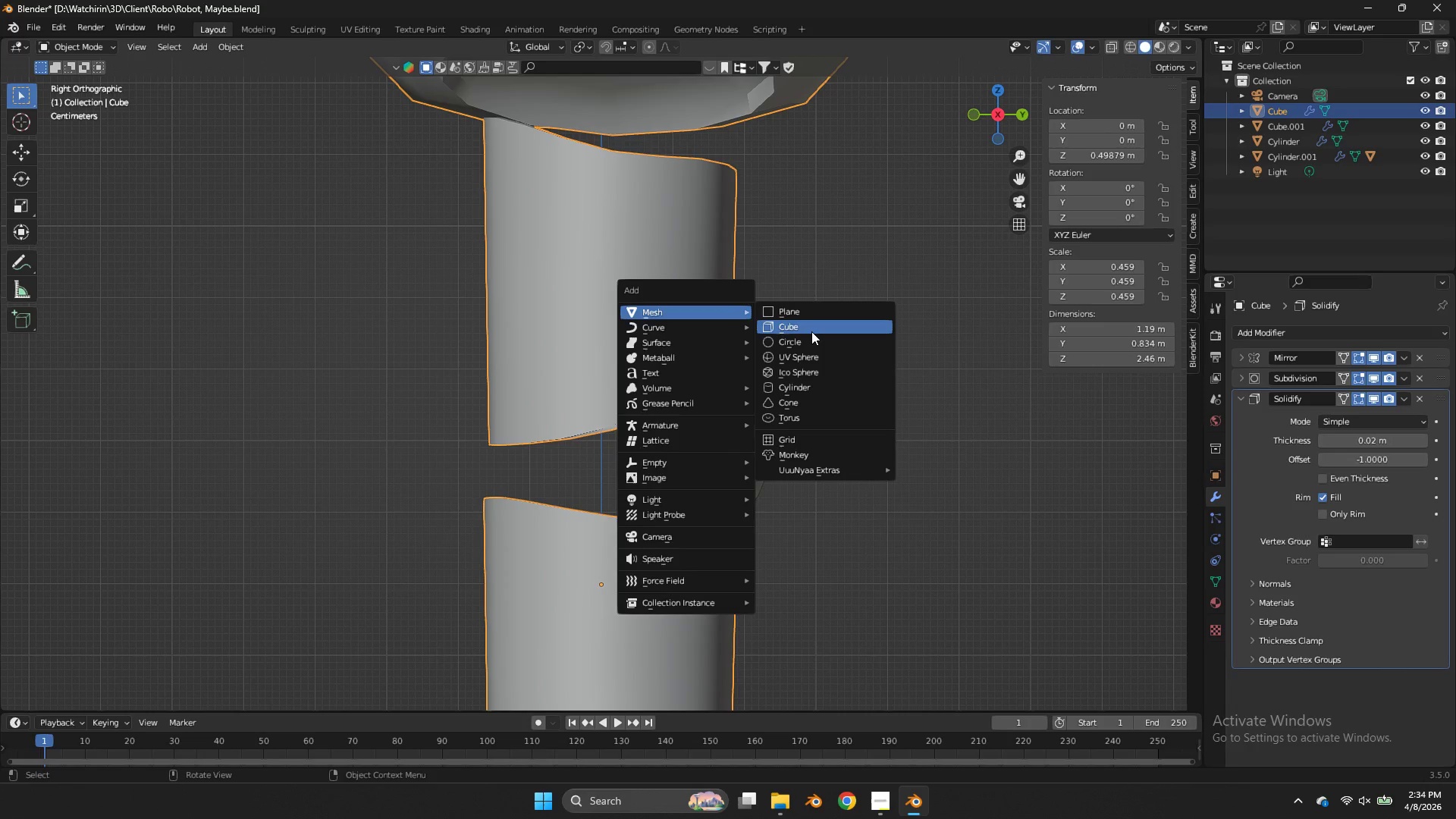 
left_click([811, 331])
 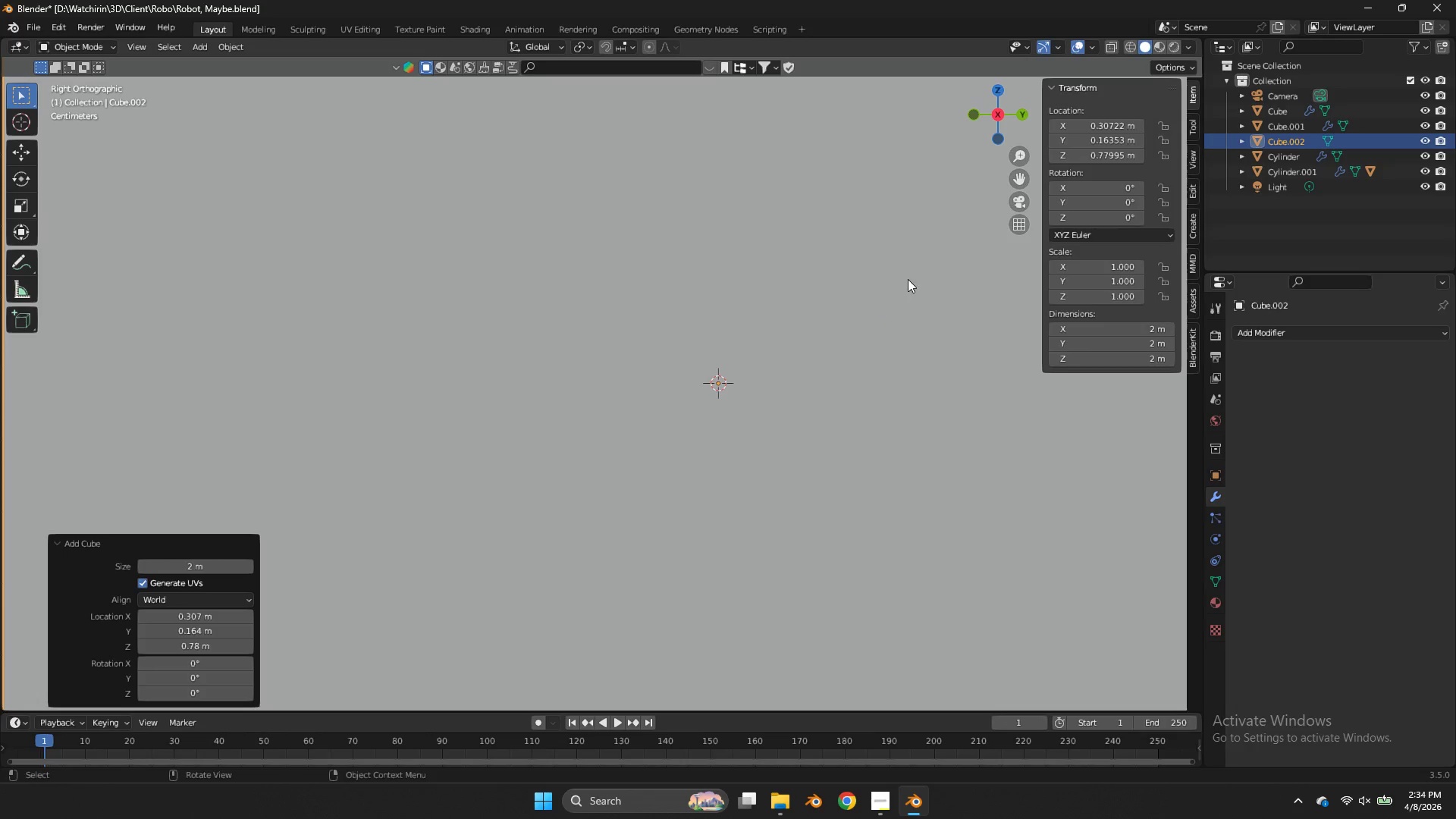 
key(S)
 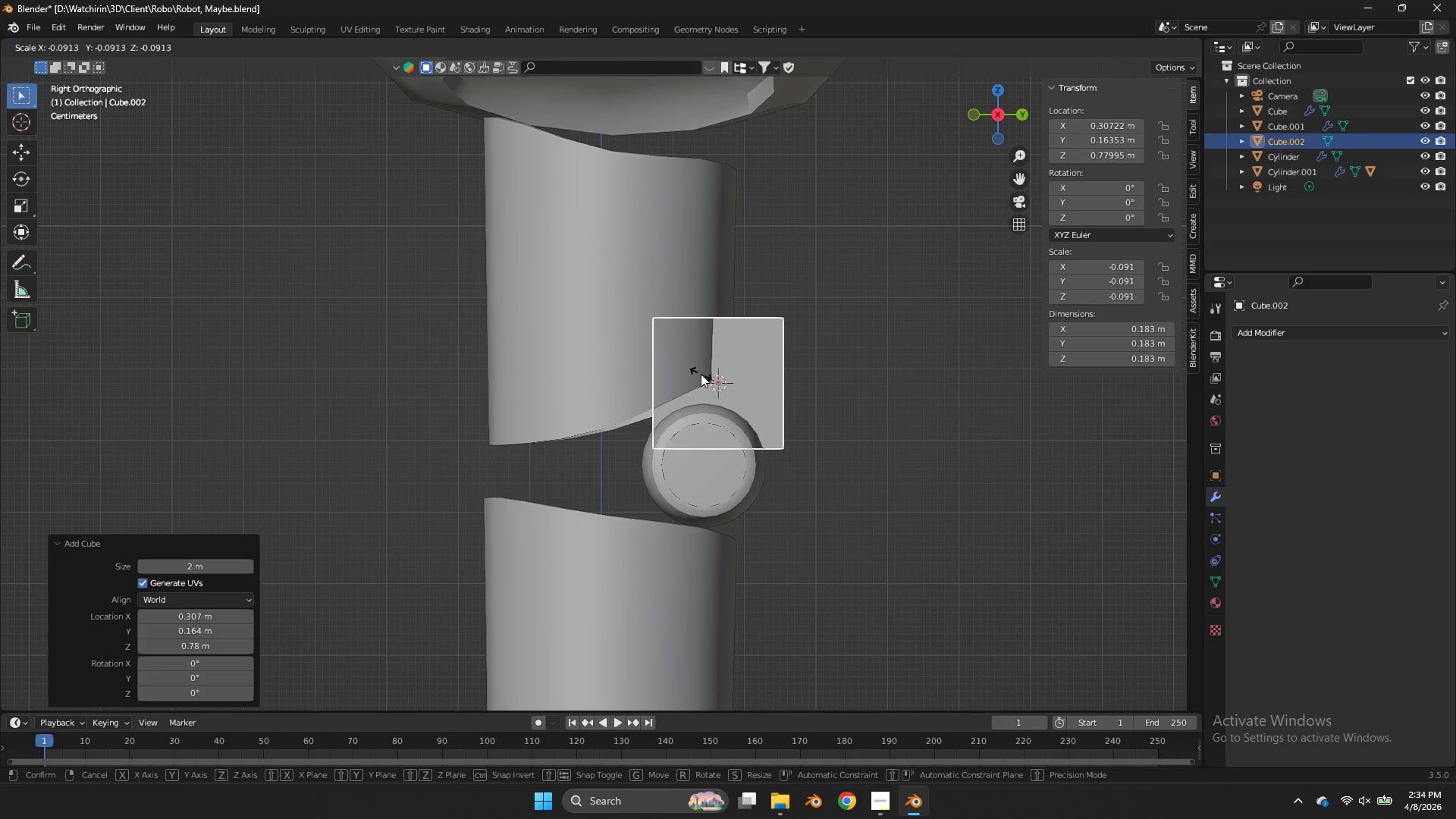 
left_click([701, 374])
 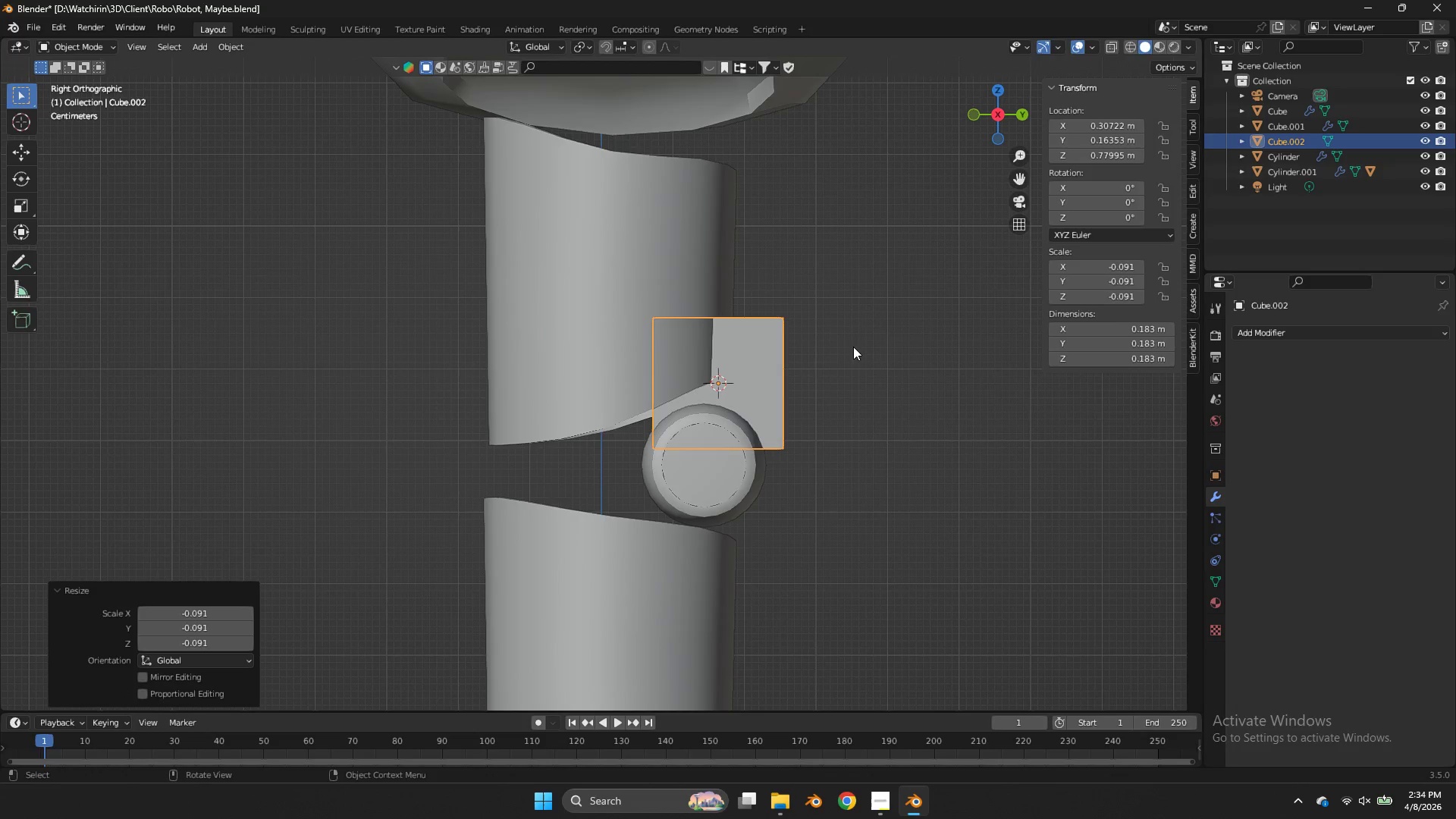 
key(Control+Z)
 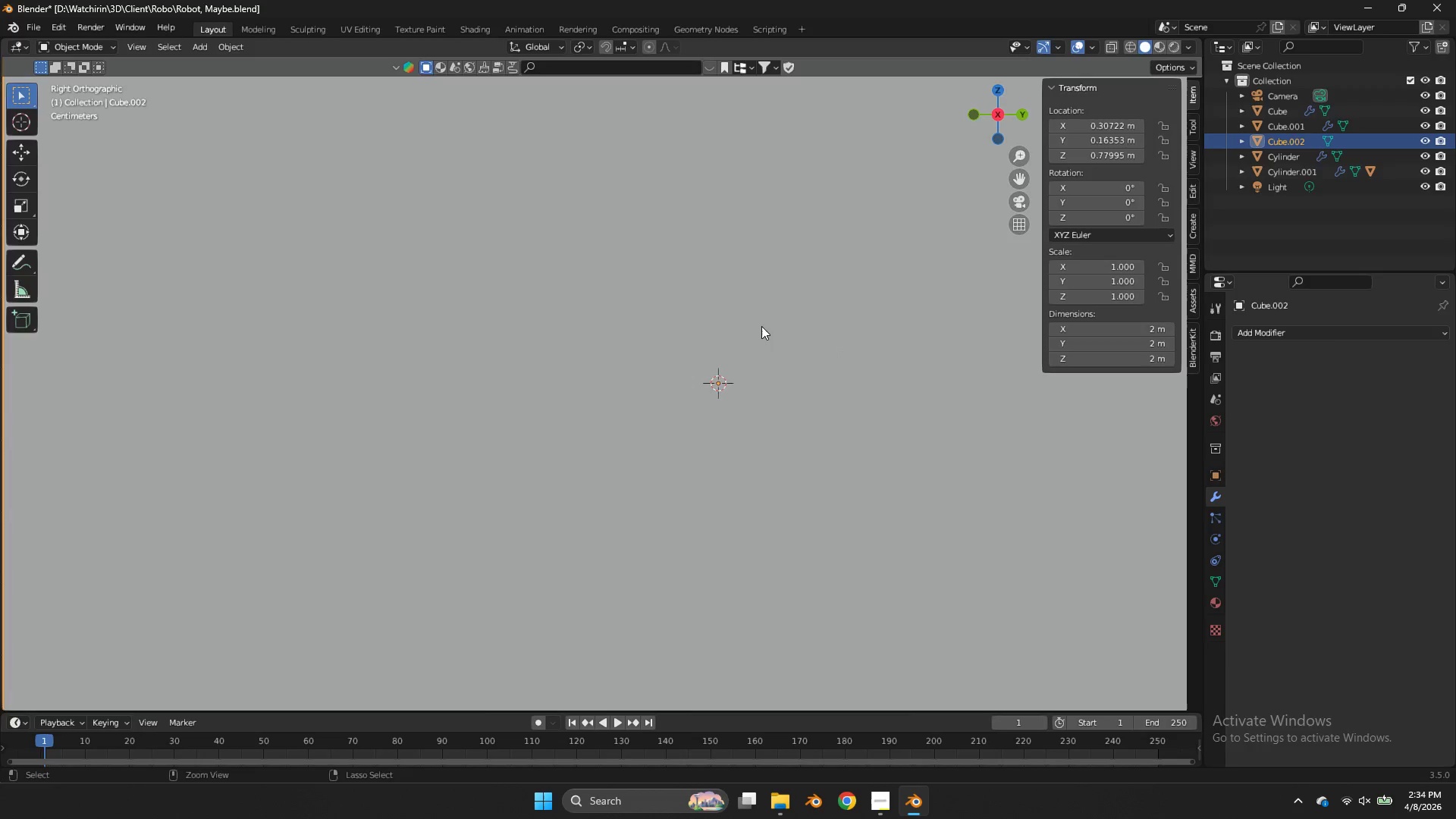 
key(Control+Z)
 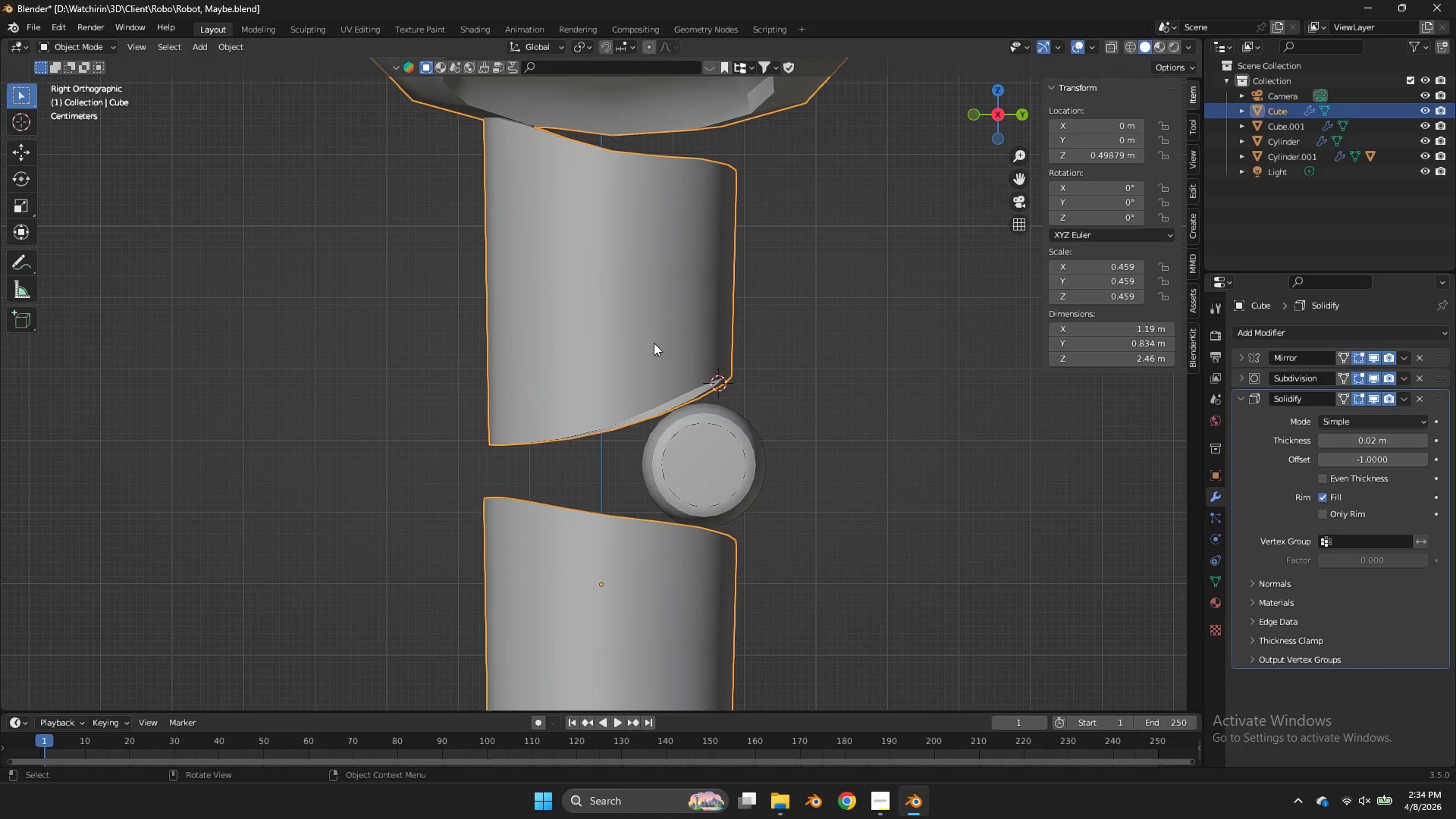 
left_click([654, 343])
 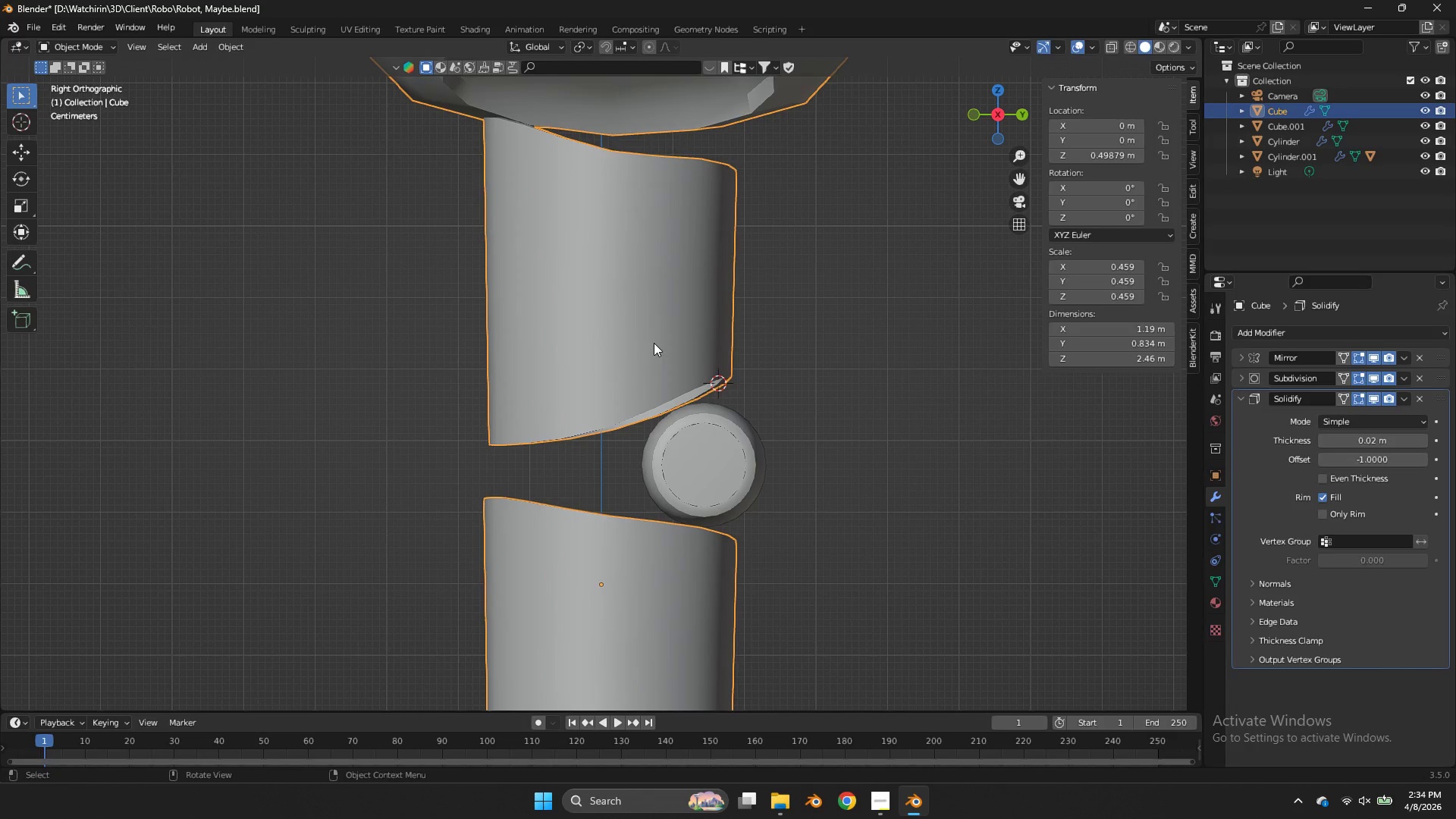 
key(Tab)
 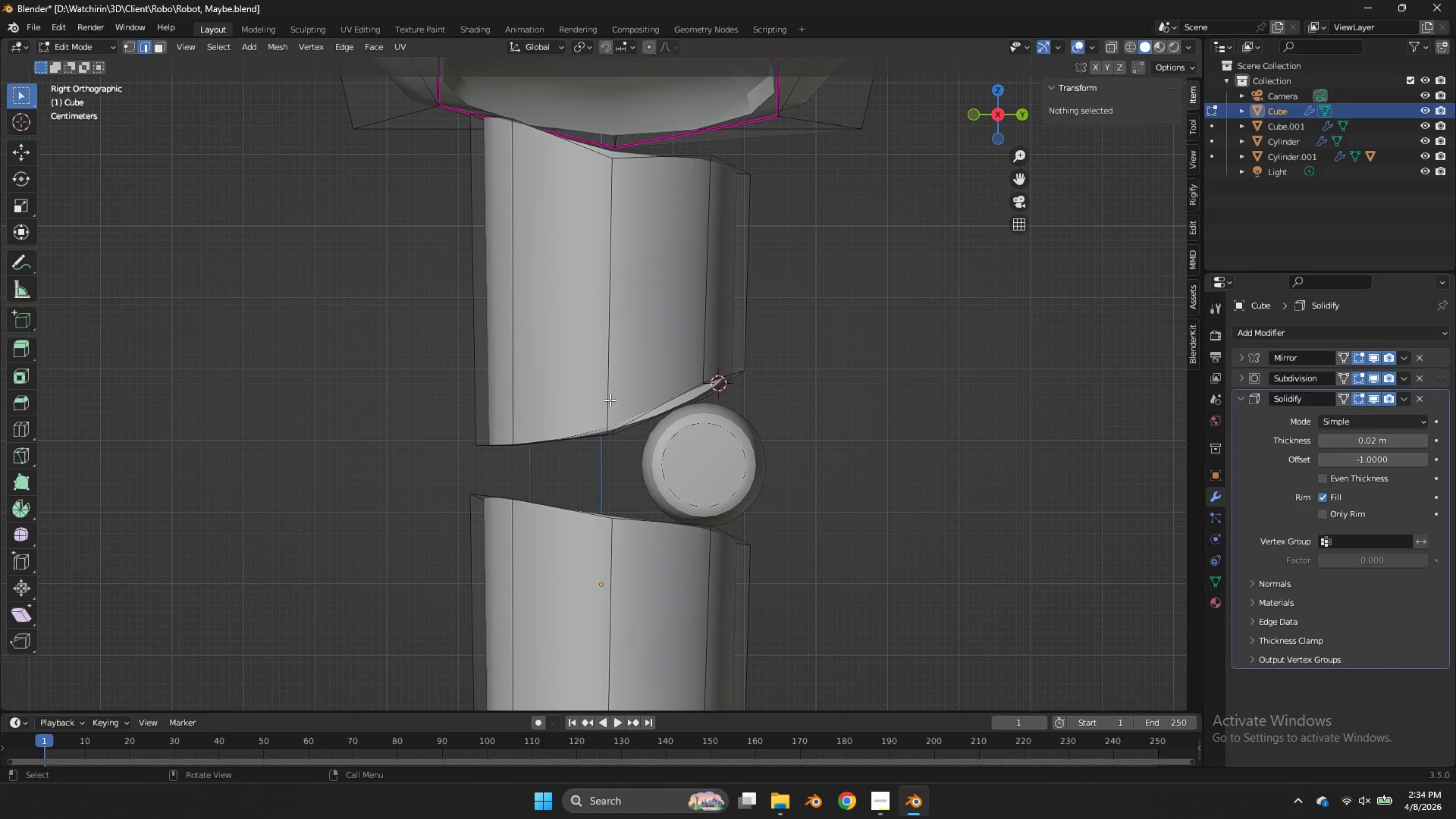 
hold_key(key=AltLeft, duration=0.59)
left_click([627, 421])
 